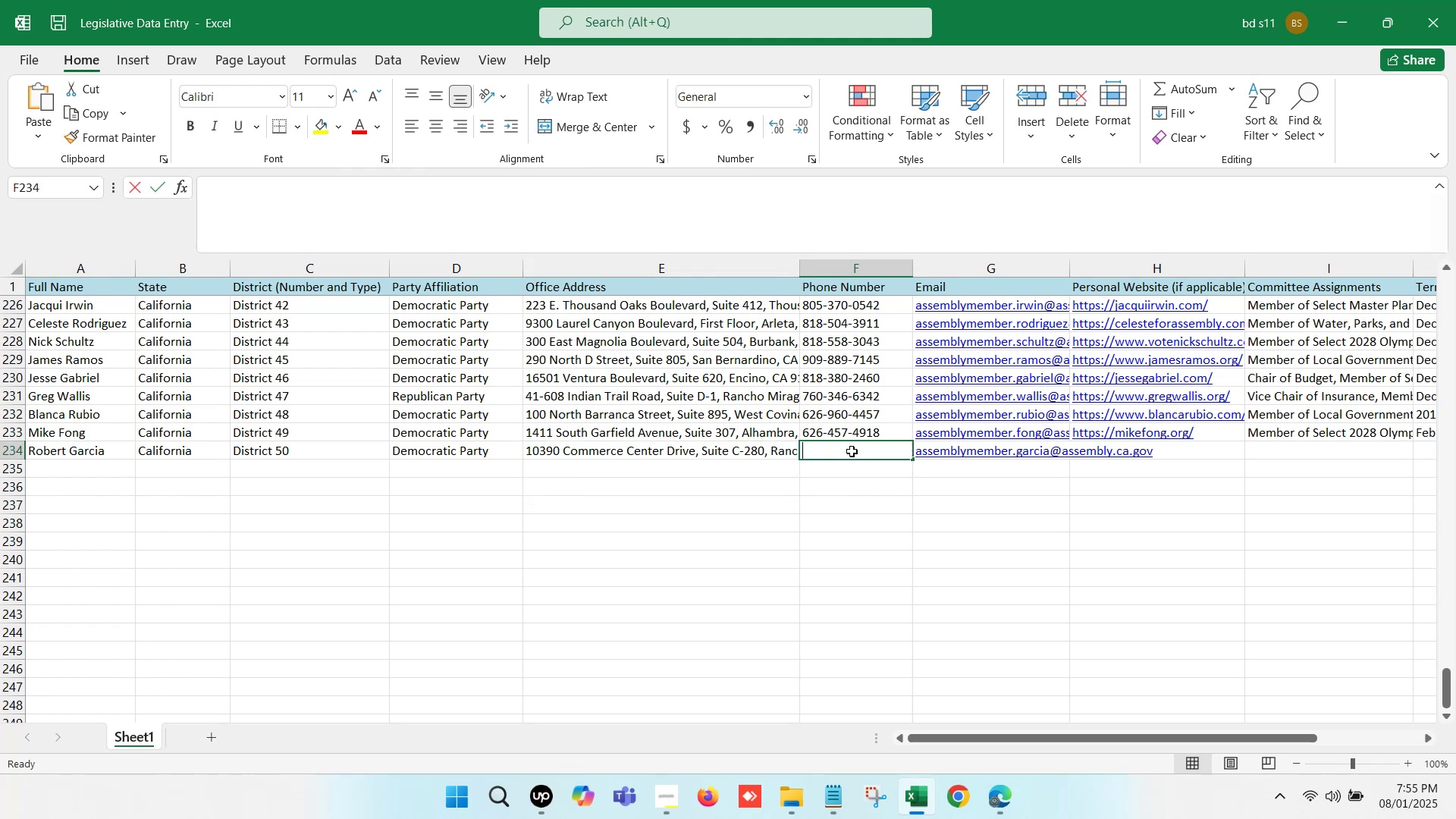 
key(Control+V)
 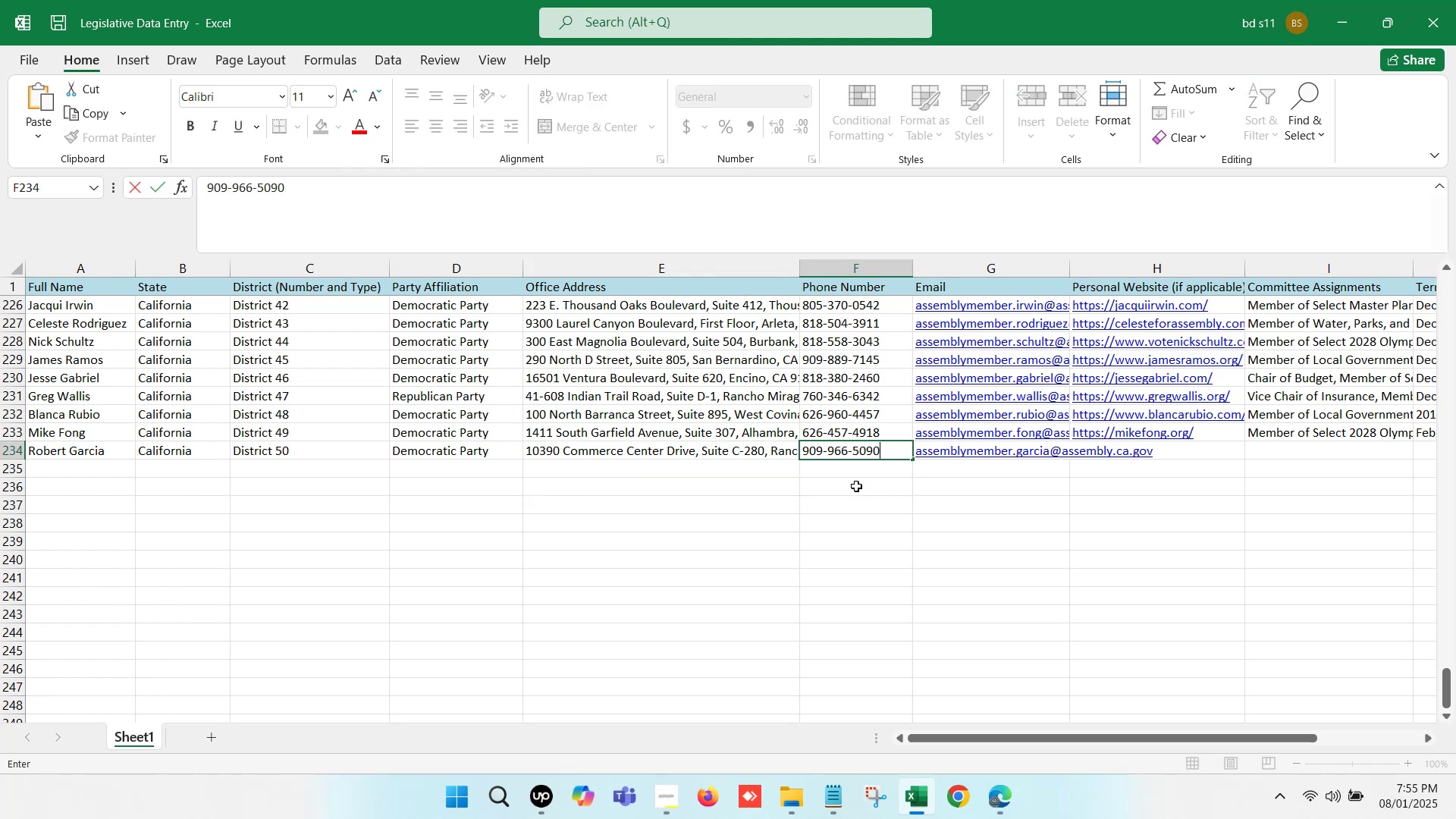 
left_click([857, 487])
 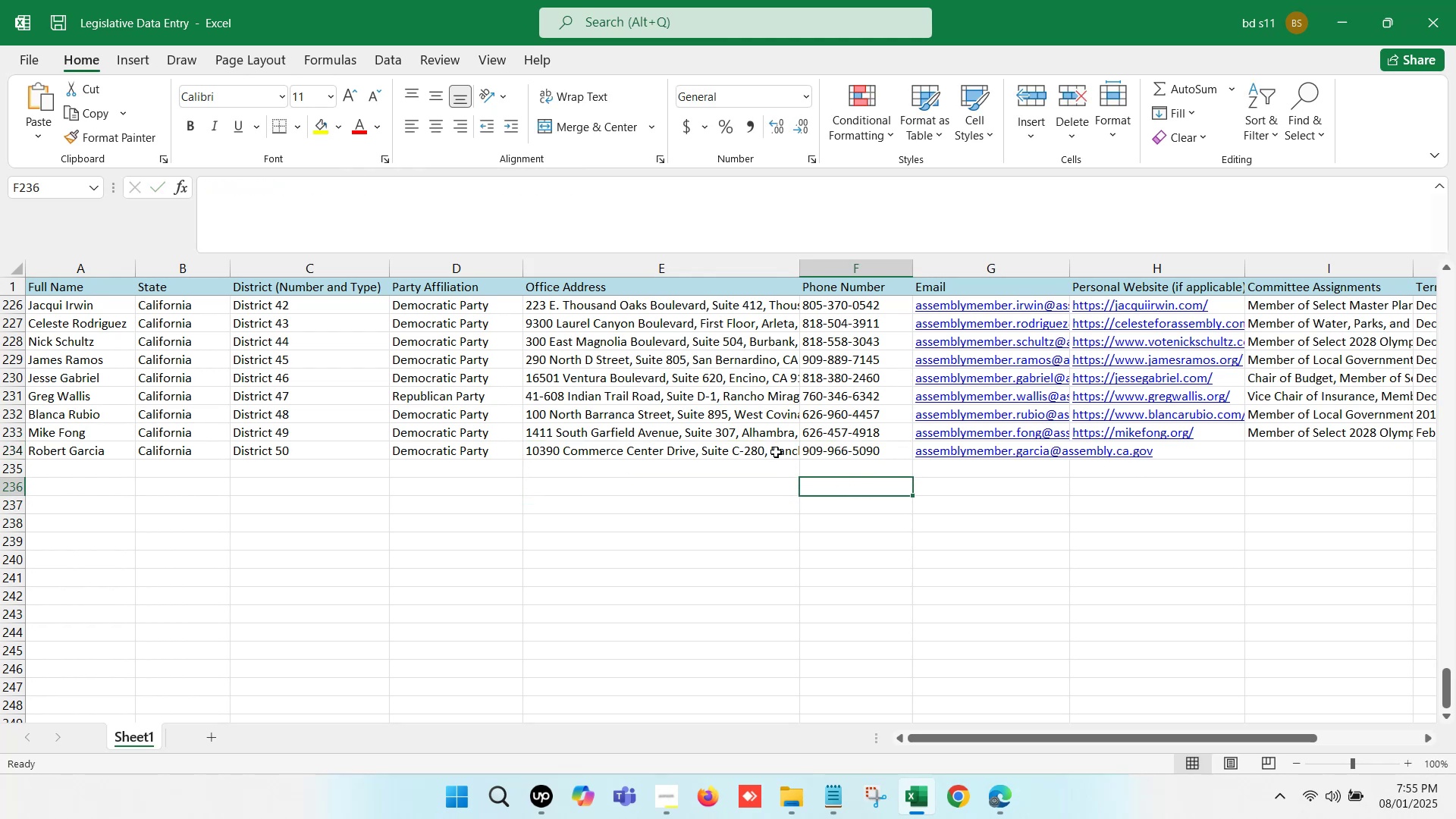 
left_click([776, 452])
 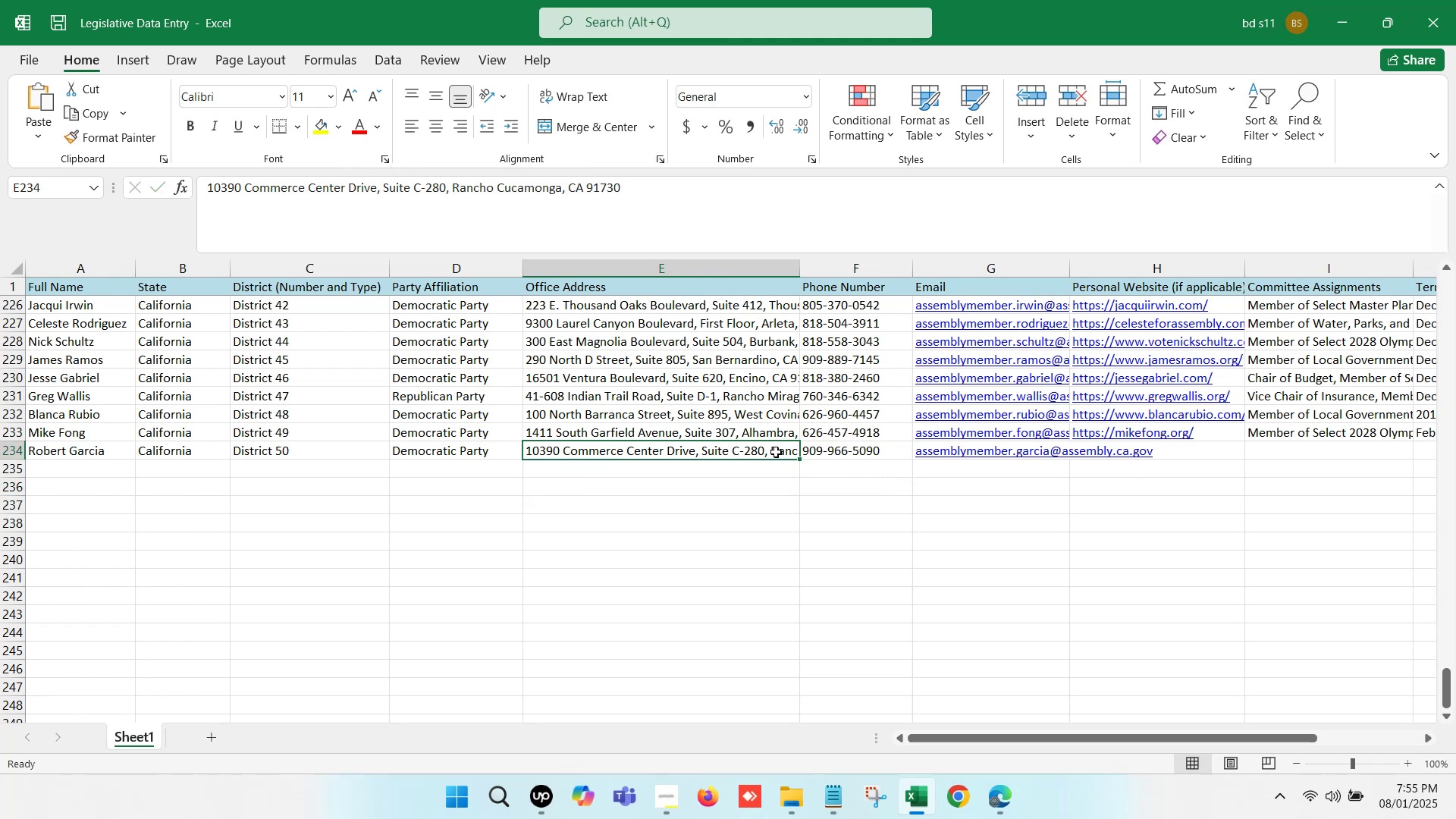 
left_click([754, 529])
 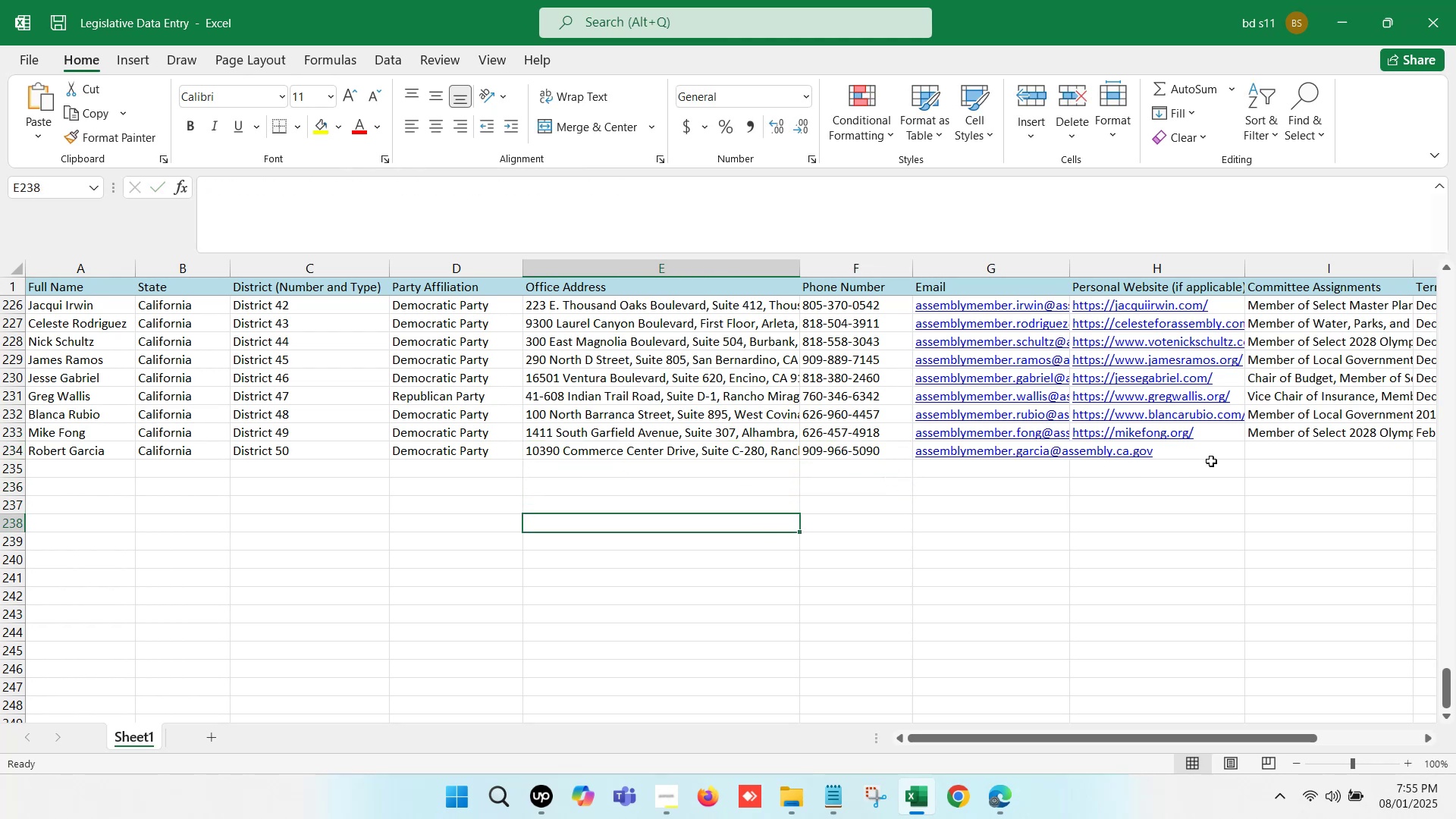 
left_click([1210, 457])
 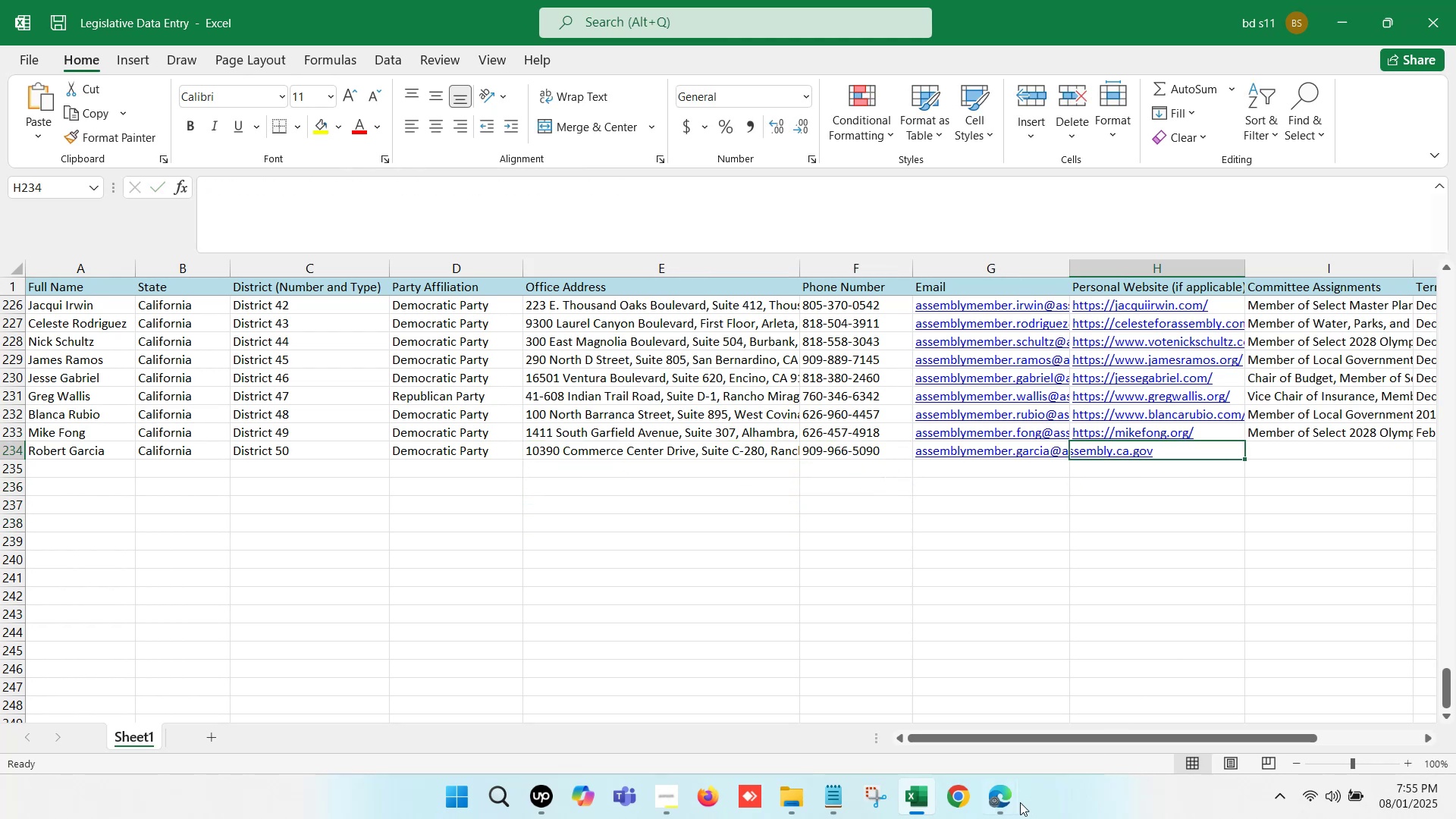 
left_click([1006, 802])
 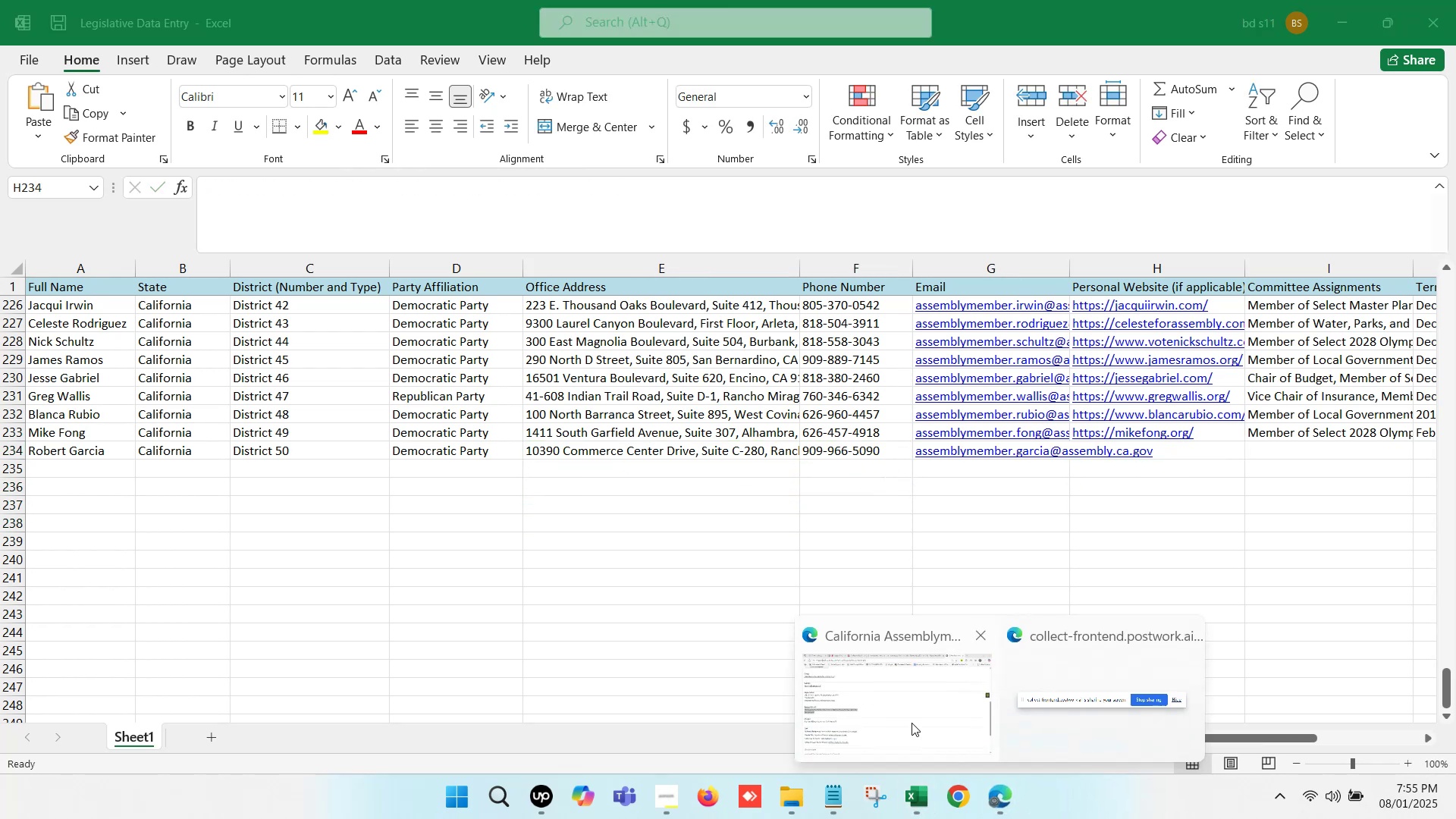 
left_click([862, 692])
 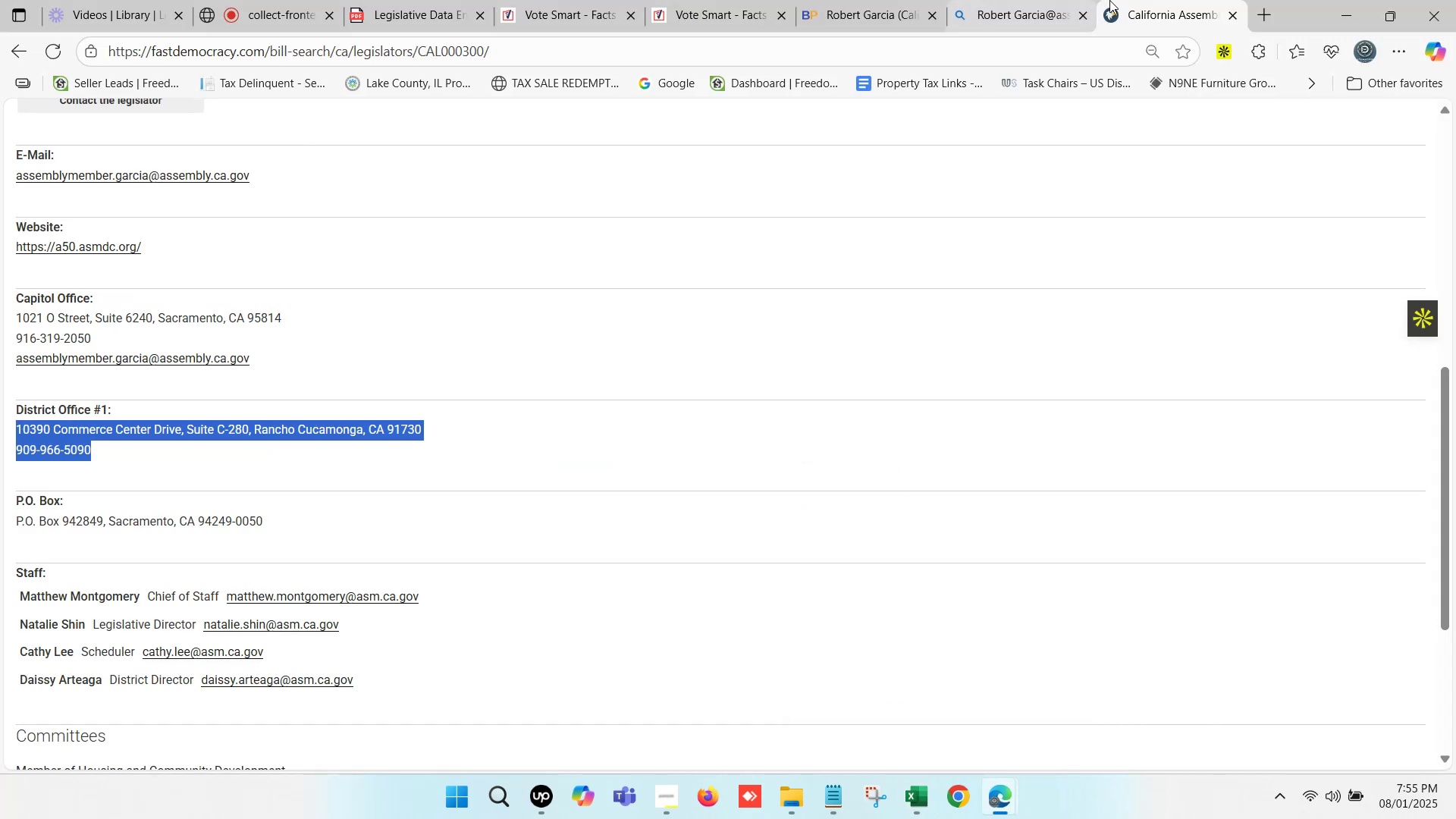 
left_click([1181, 0])
 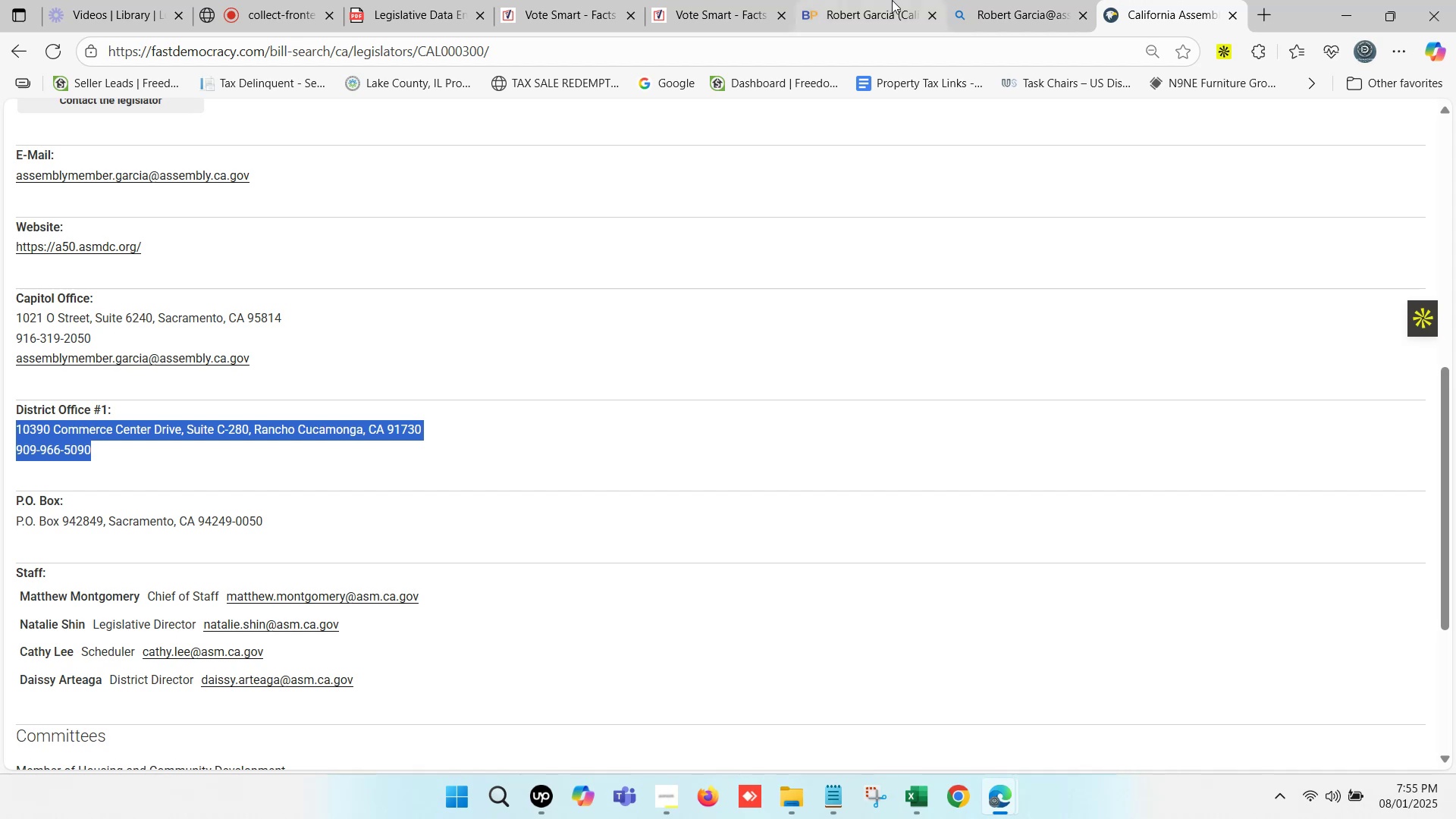 
left_click([829, 0])
 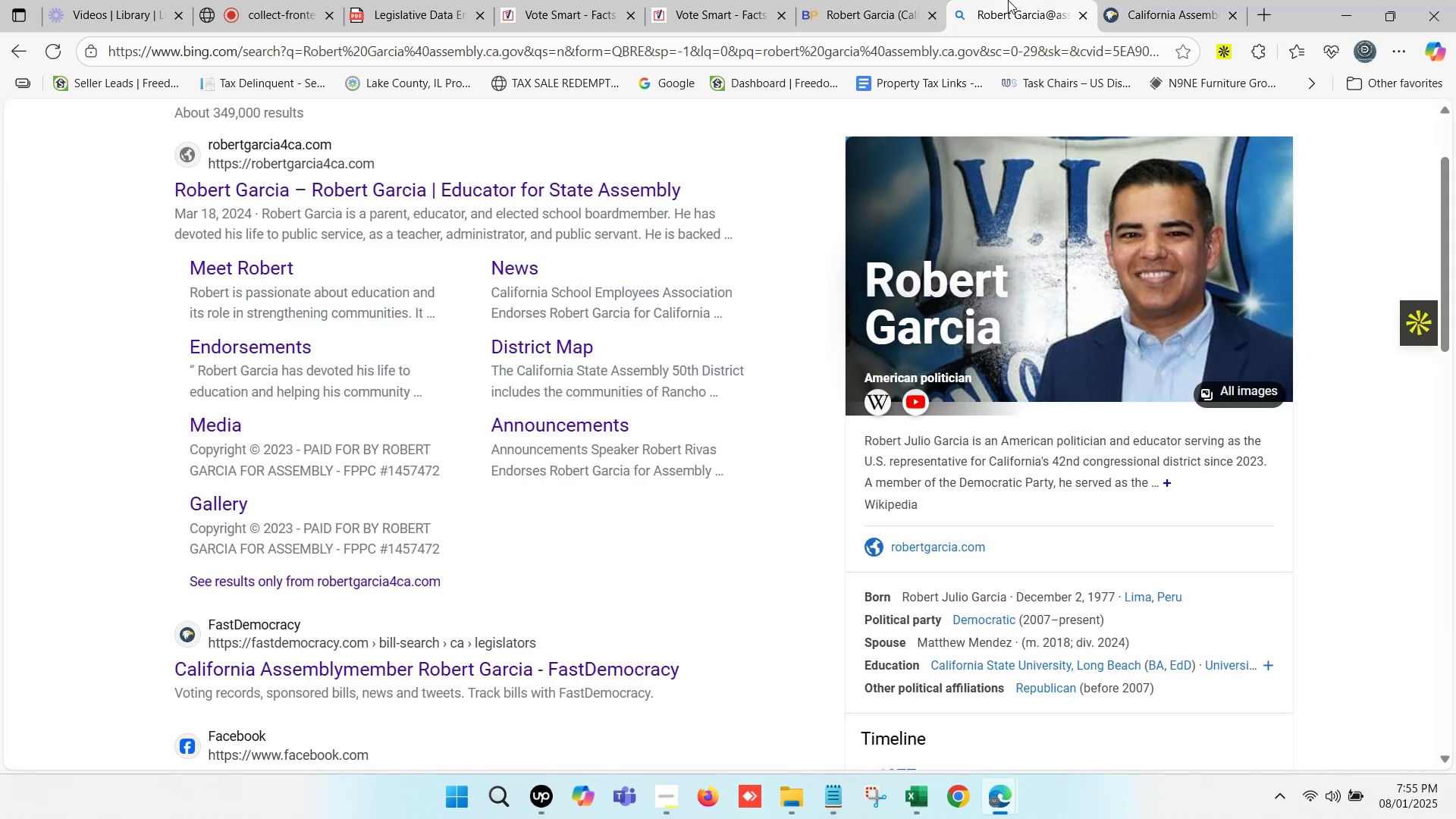 
left_click([918, 0])
 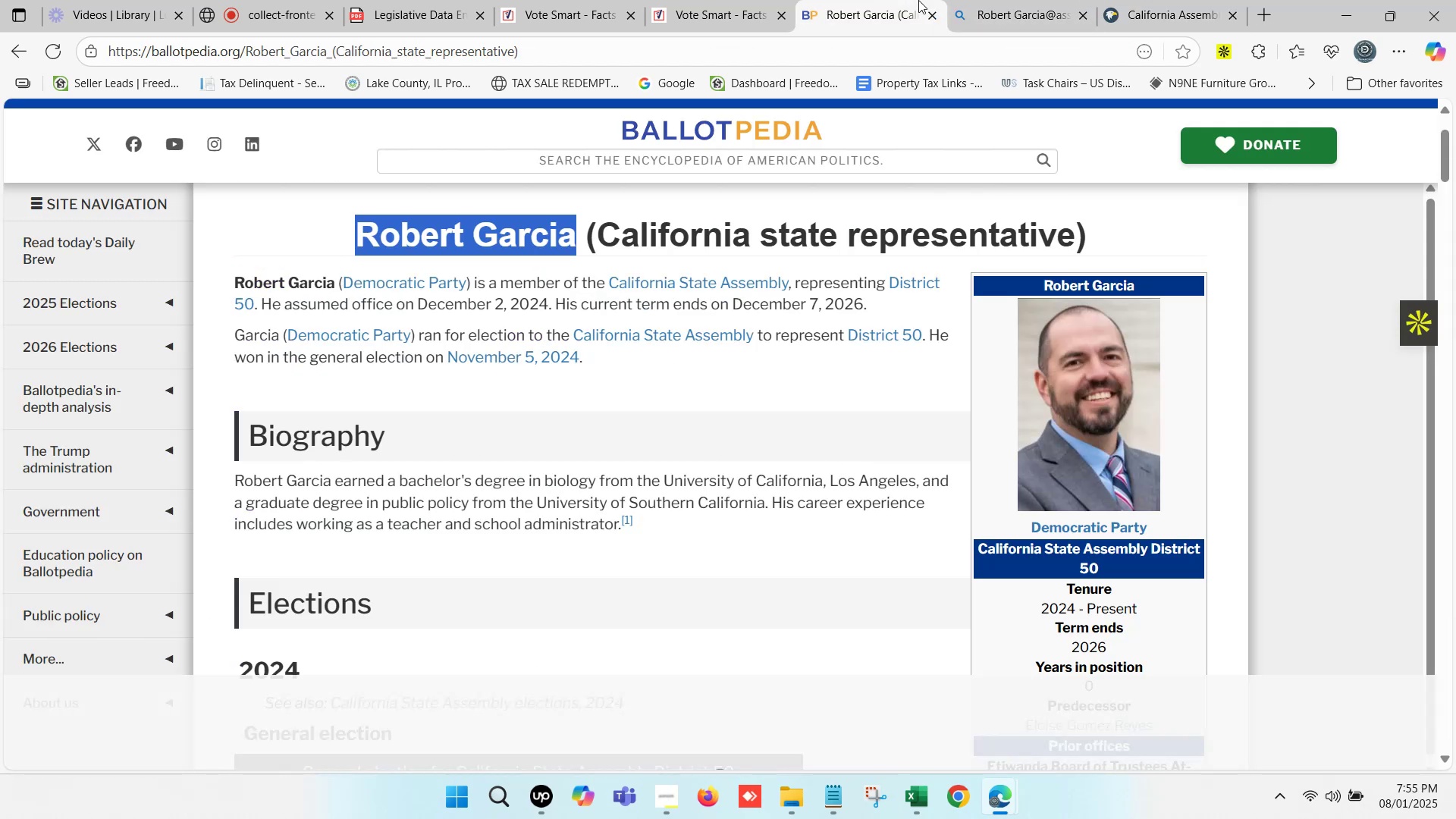 
scroll: coordinate [1058, 466], scroll_direction: down, amount: 6.0
 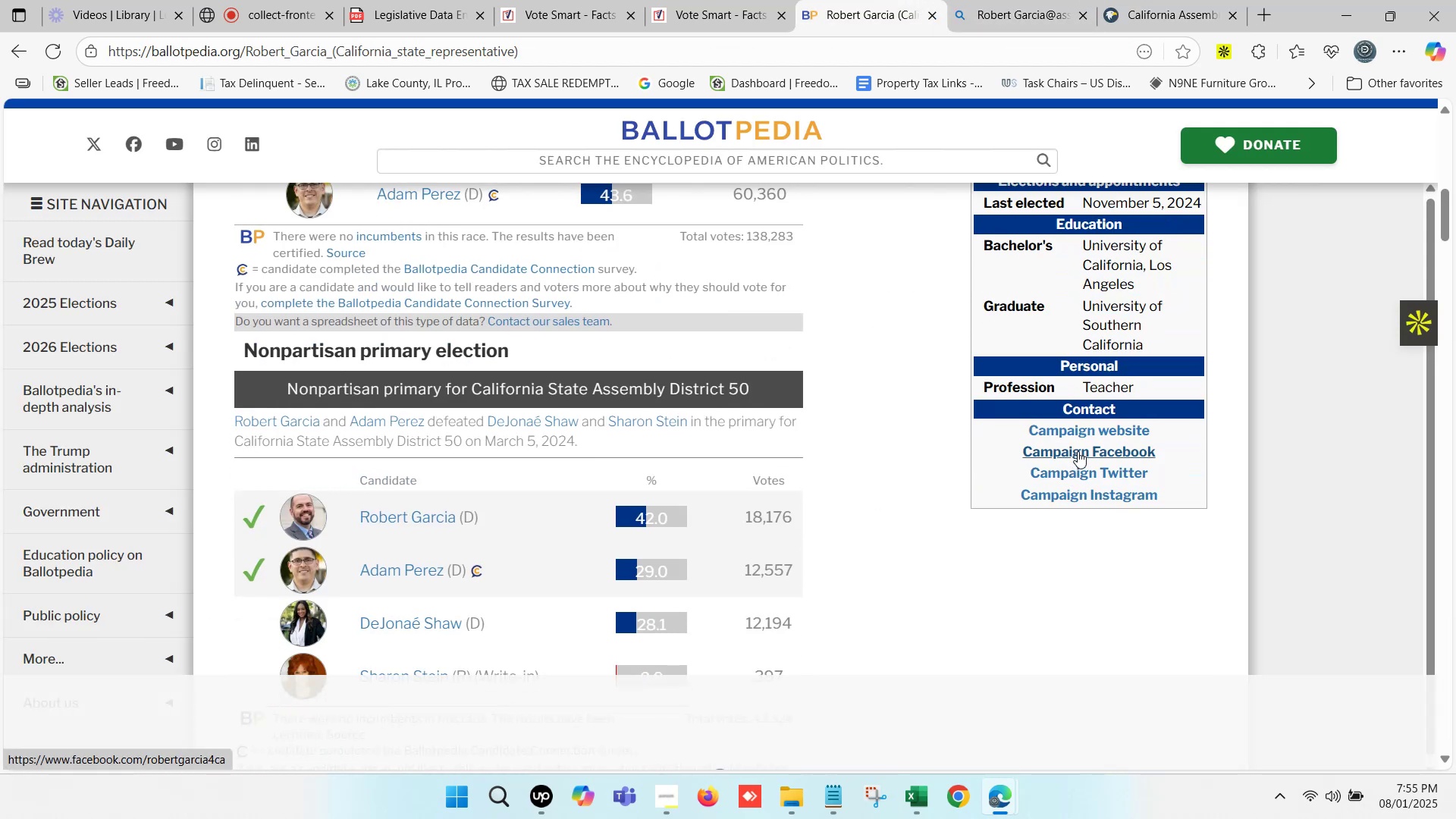 
hold_key(key=ControlLeft, duration=1.5)
 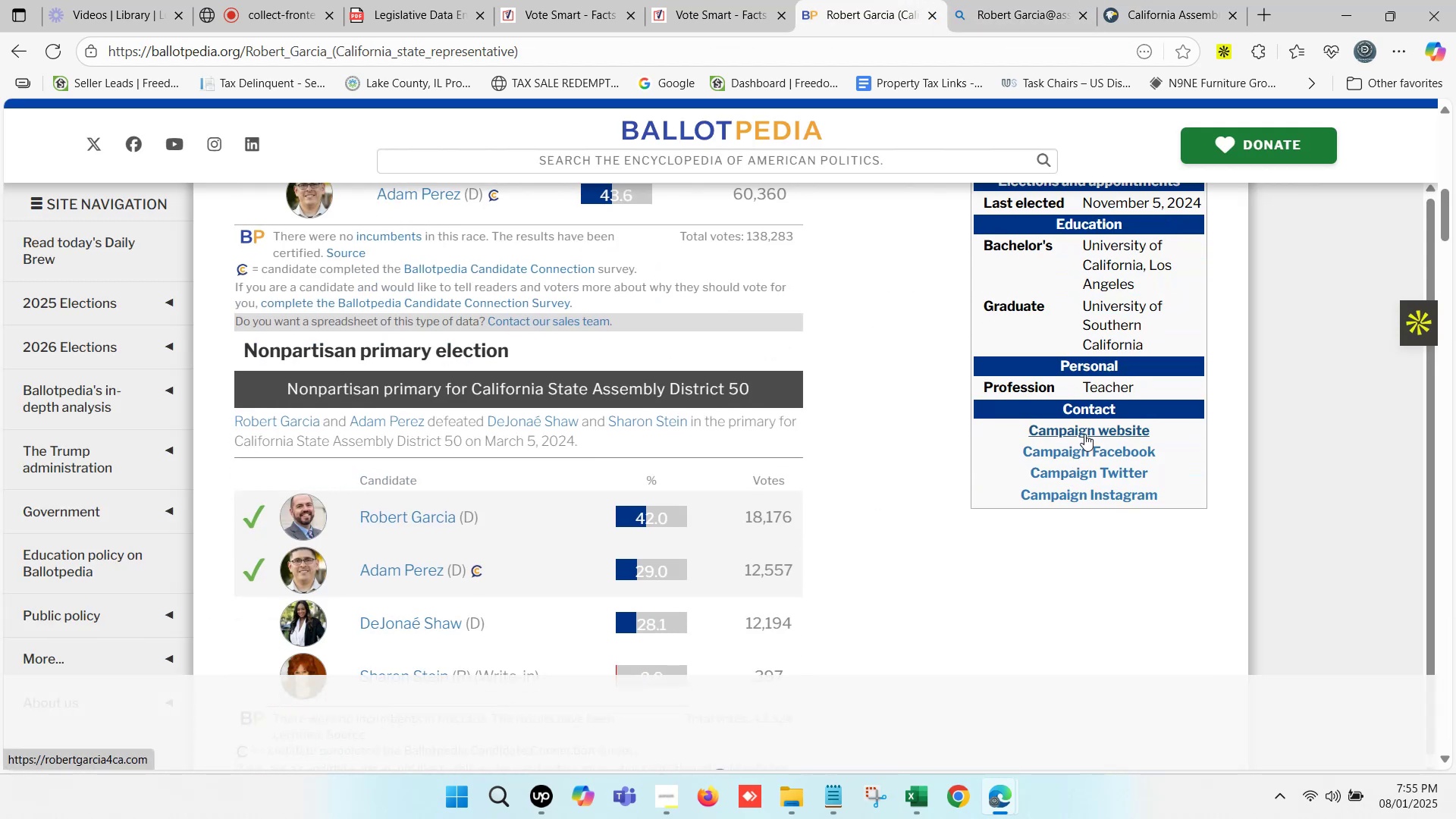 
key(Control+ControlLeft)
 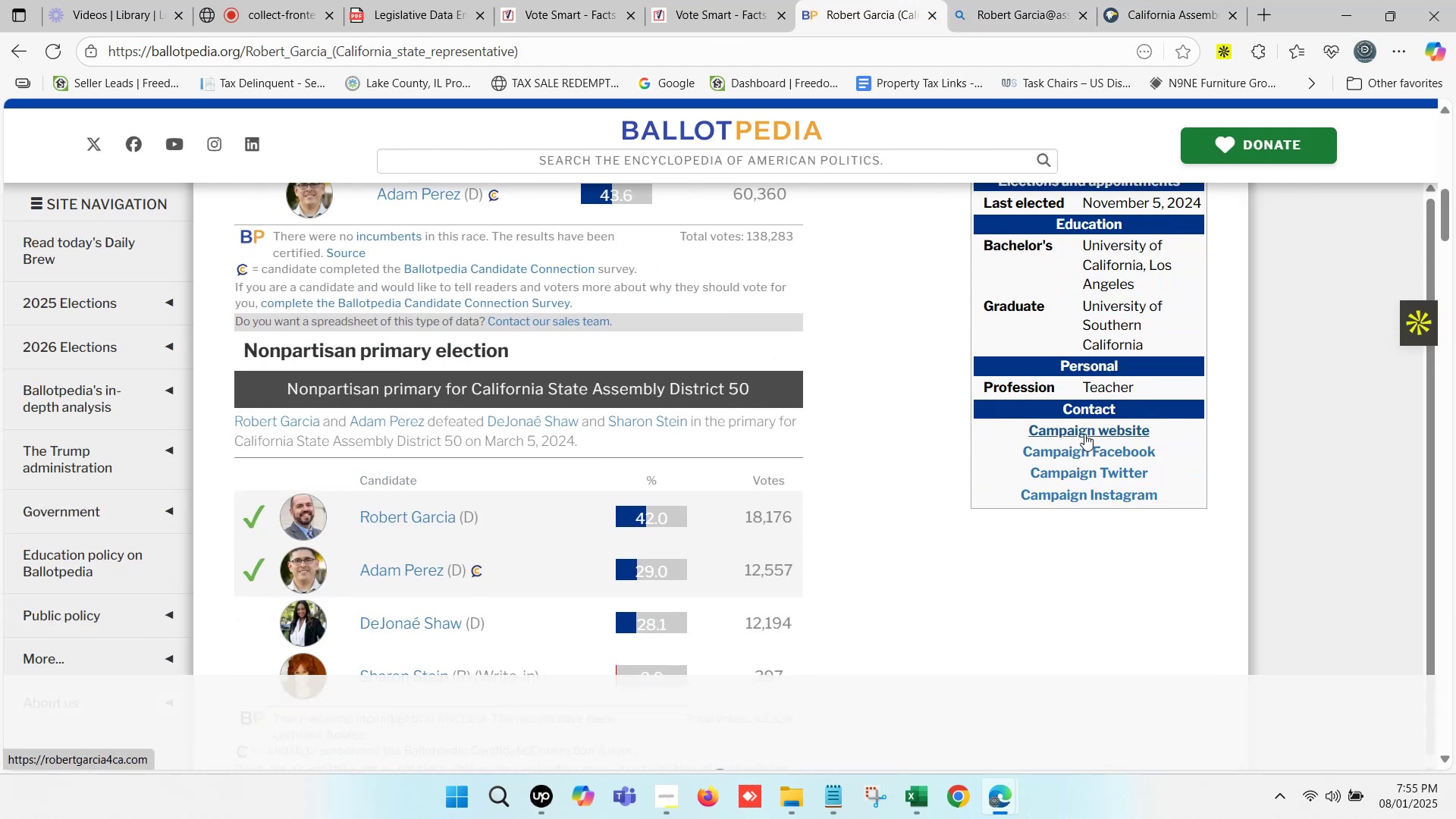 
left_click([1084, 434])
 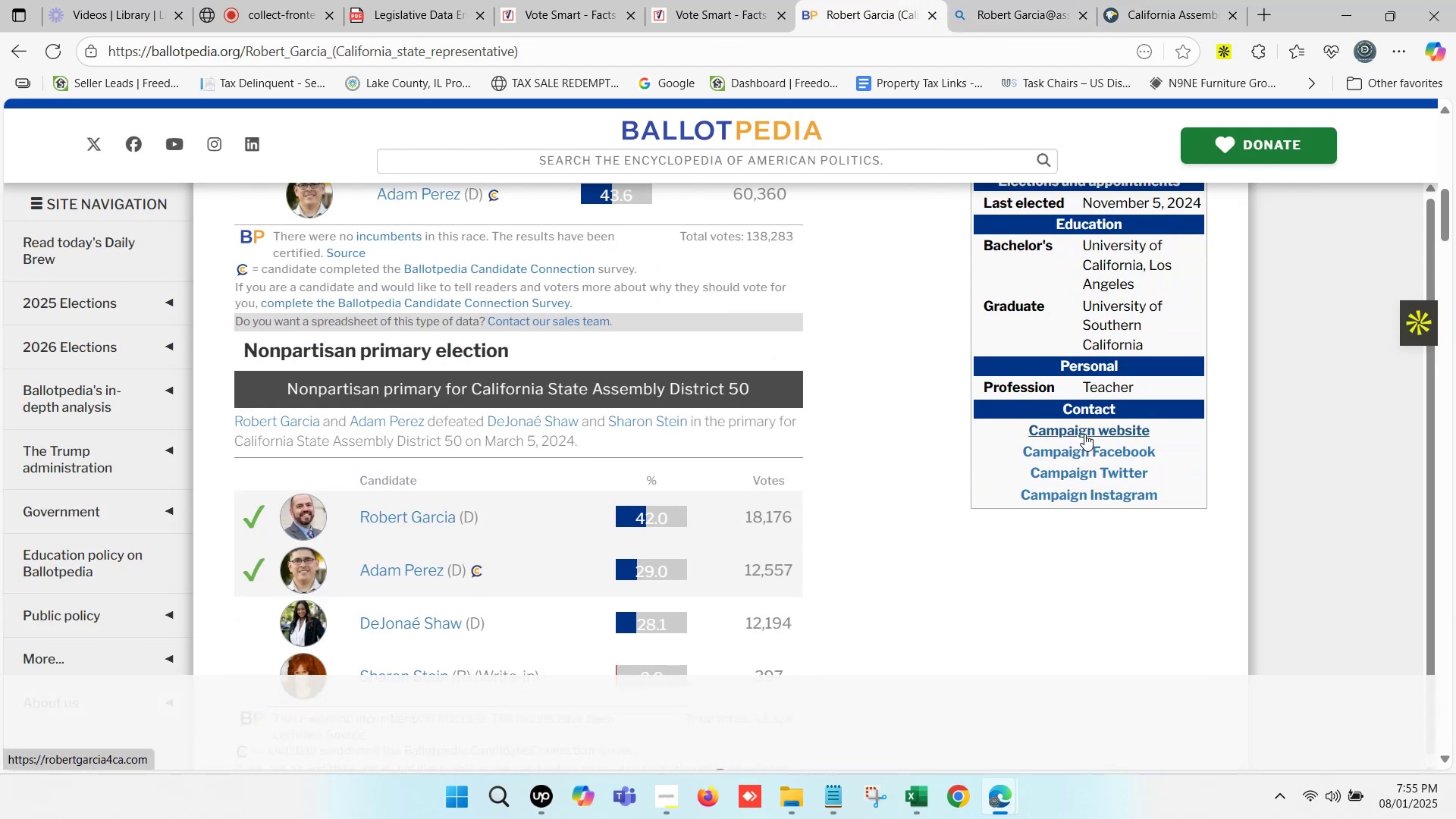 
key(Control+ControlLeft)
 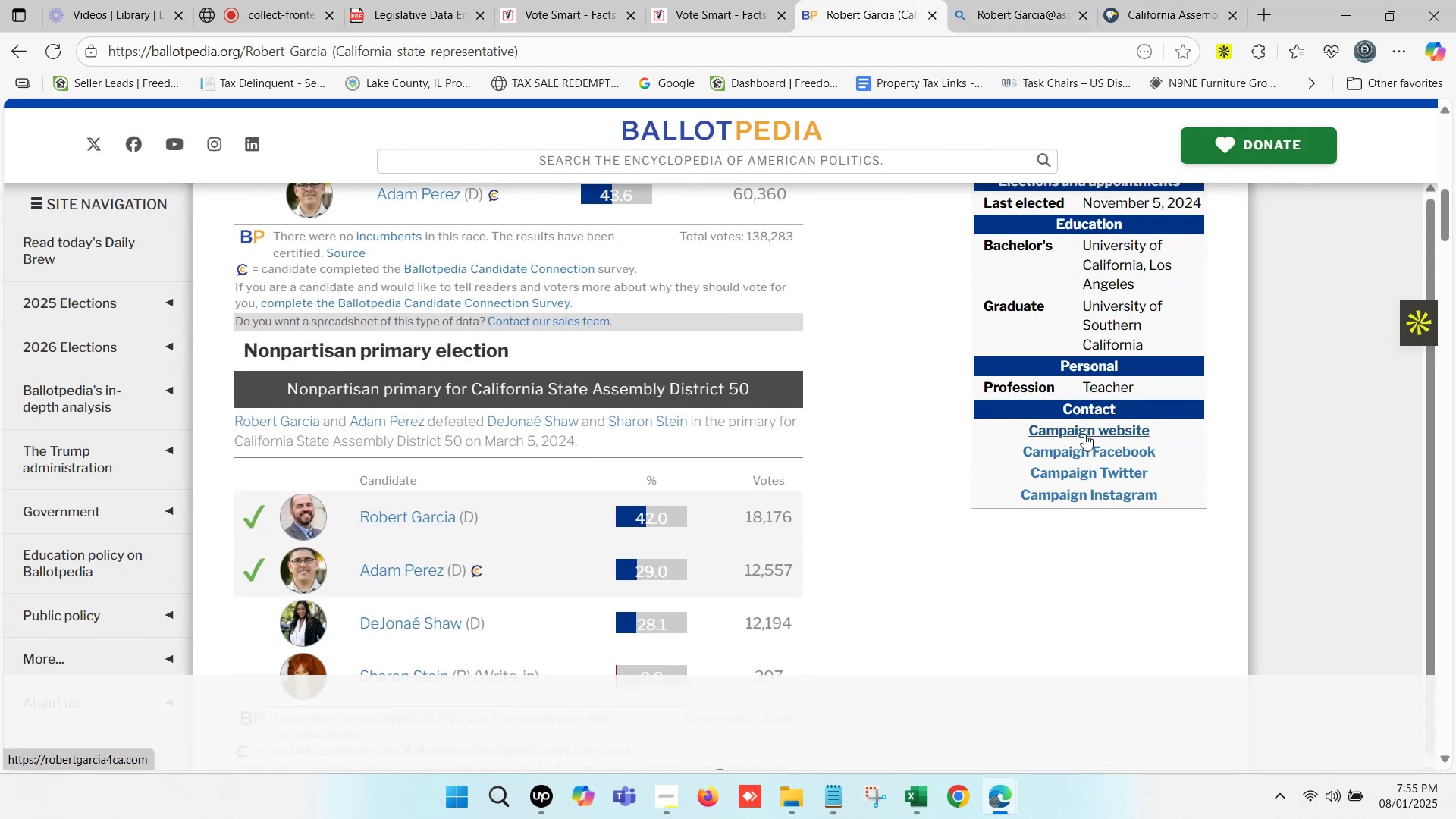 
key(Control+ControlLeft)
 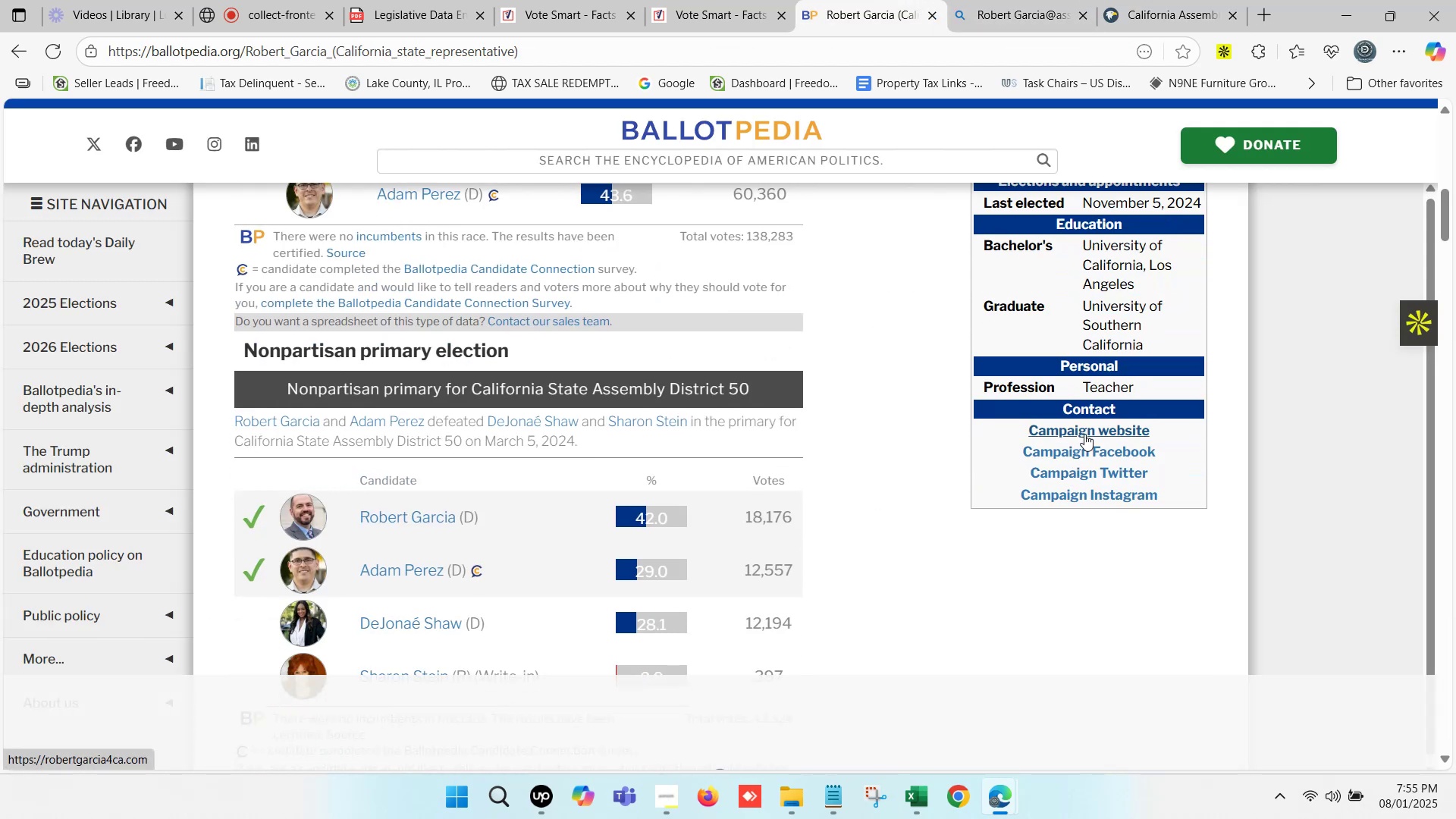 
key(Control+ControlLeft)
 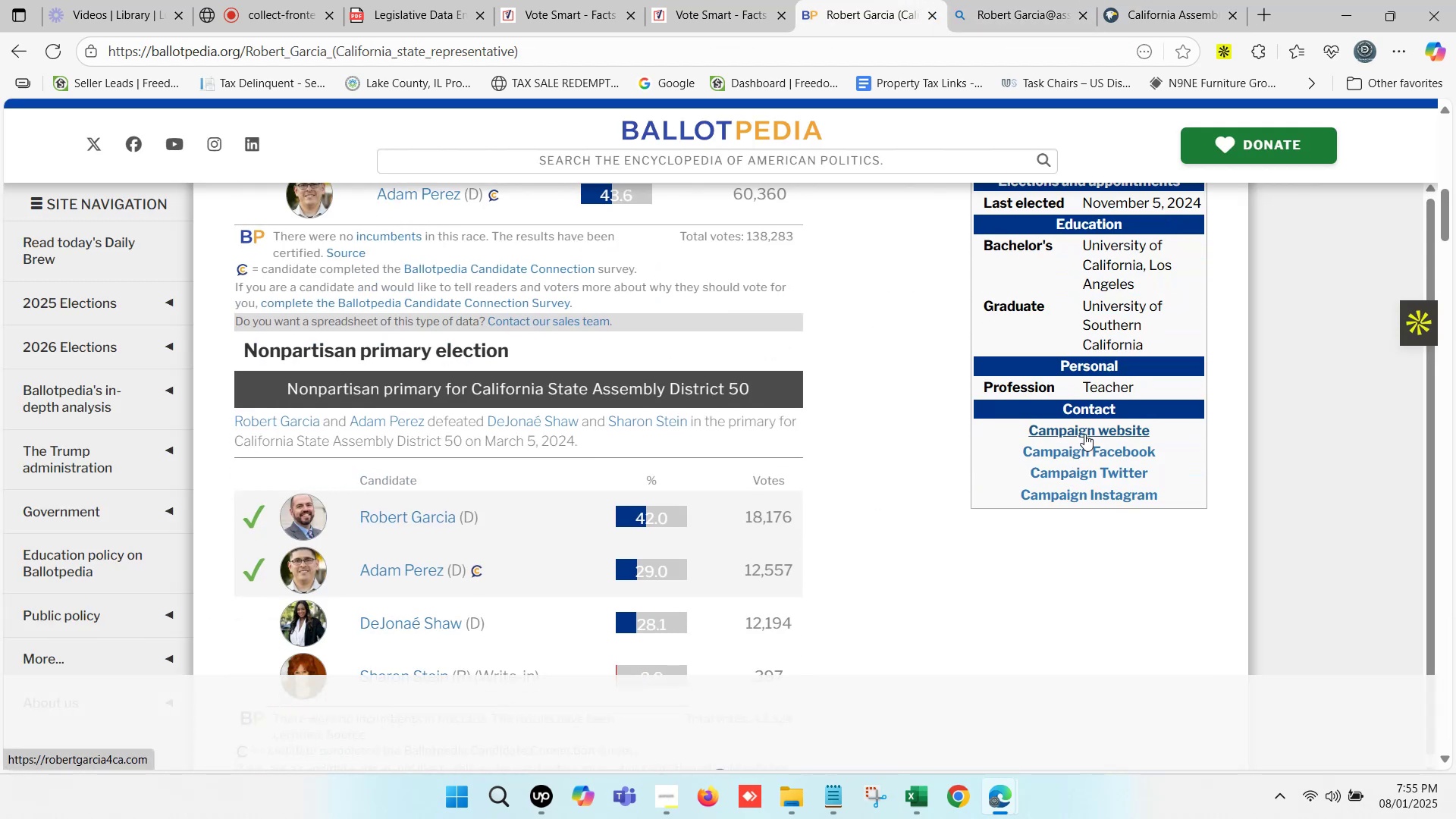 
key(Control+ControlLeft)
 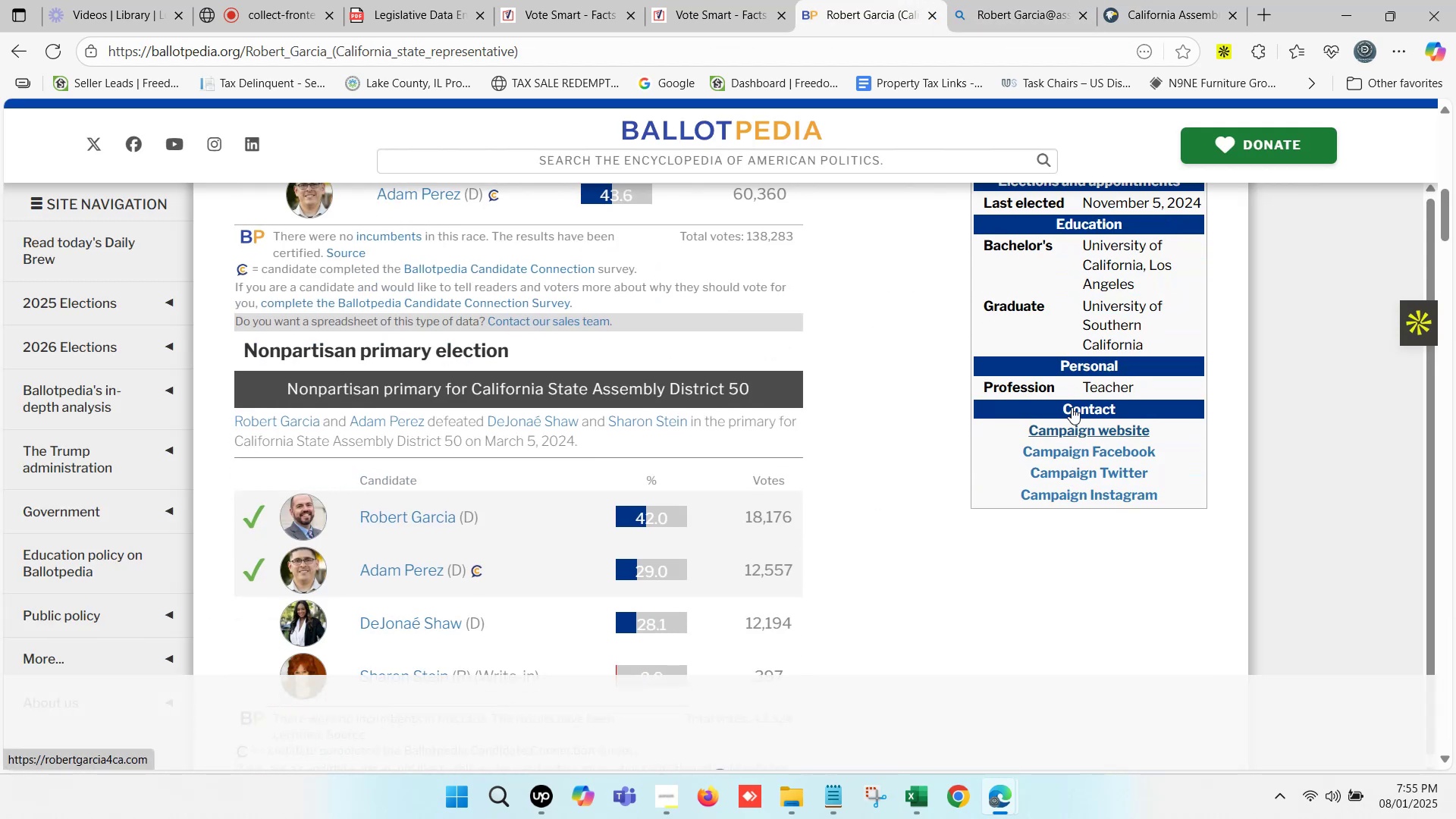 
key(Control+ControlLeft)
 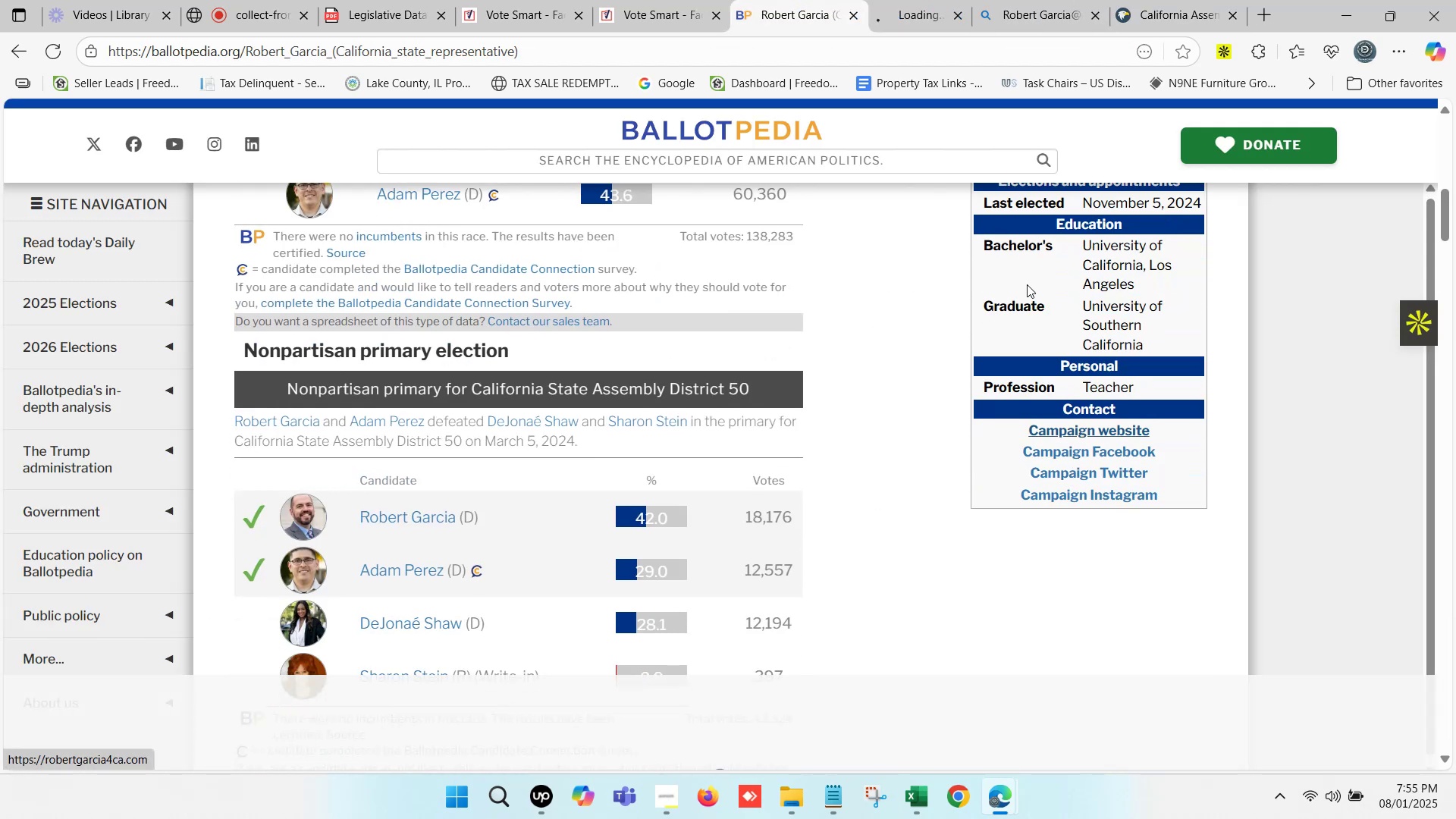 
key(Control+ControlLeft)
 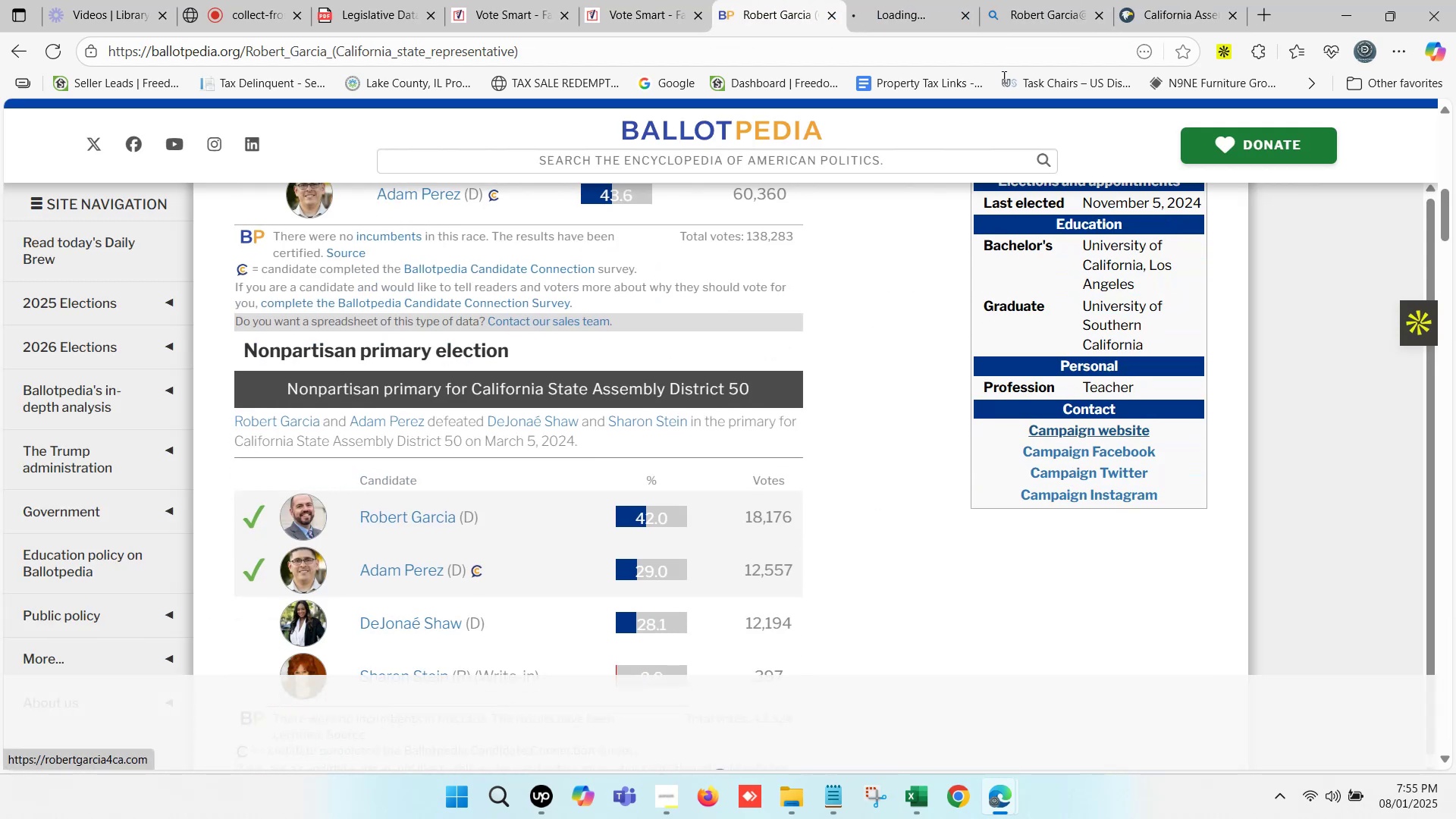 
key(Control+ControlLeft)
 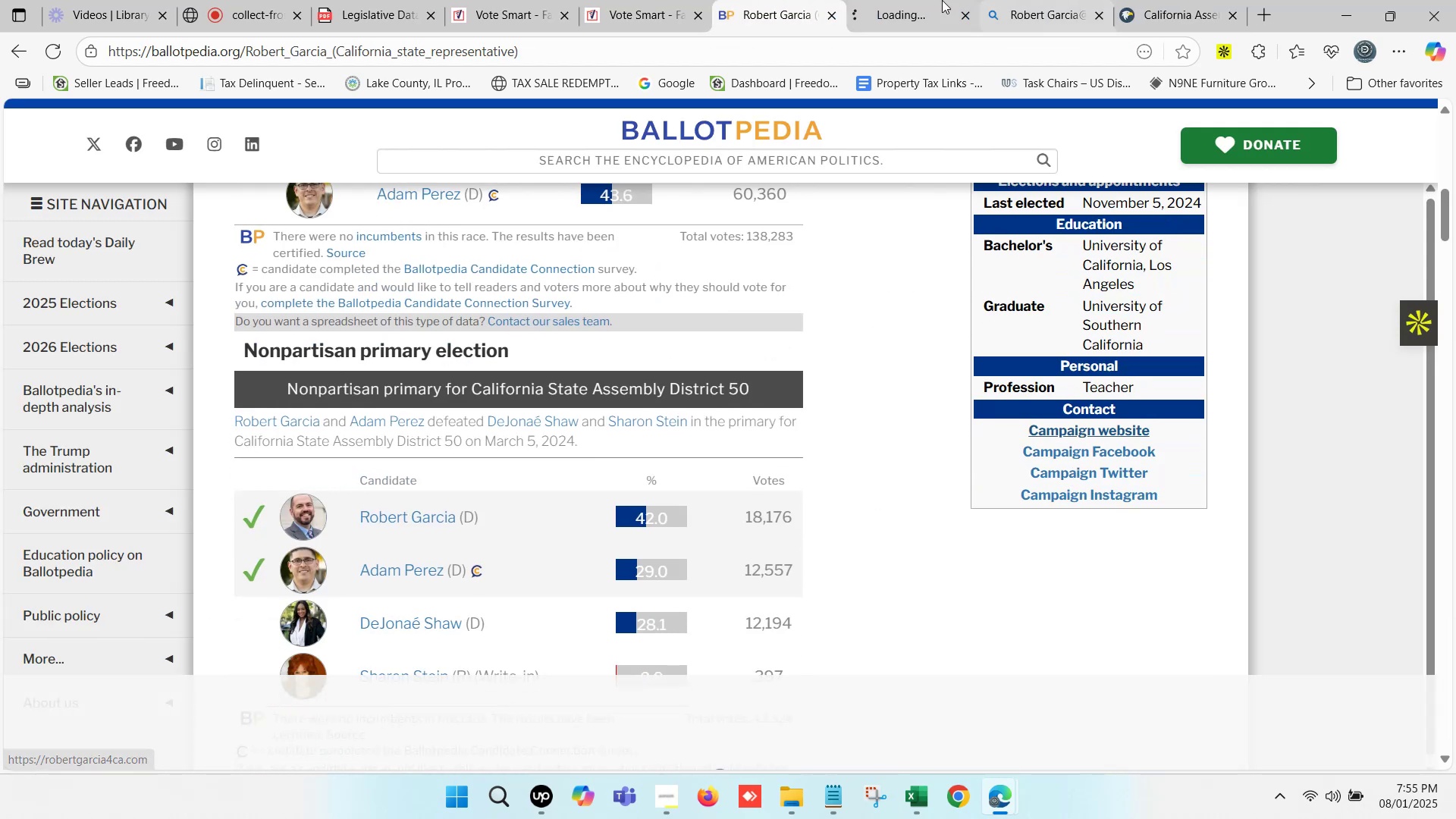 
left_click([926, 0])
 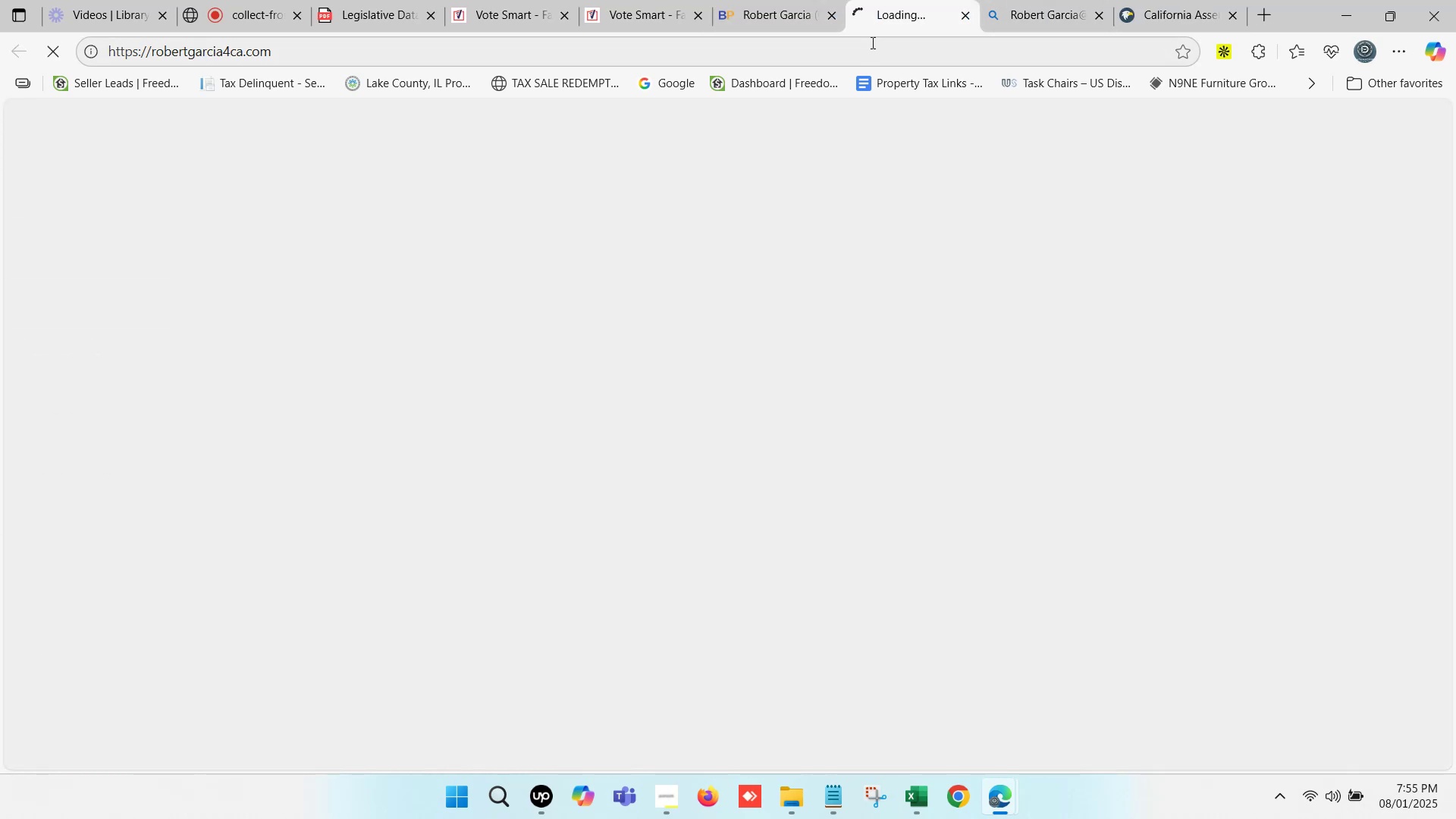 
left_click([872, 46])
 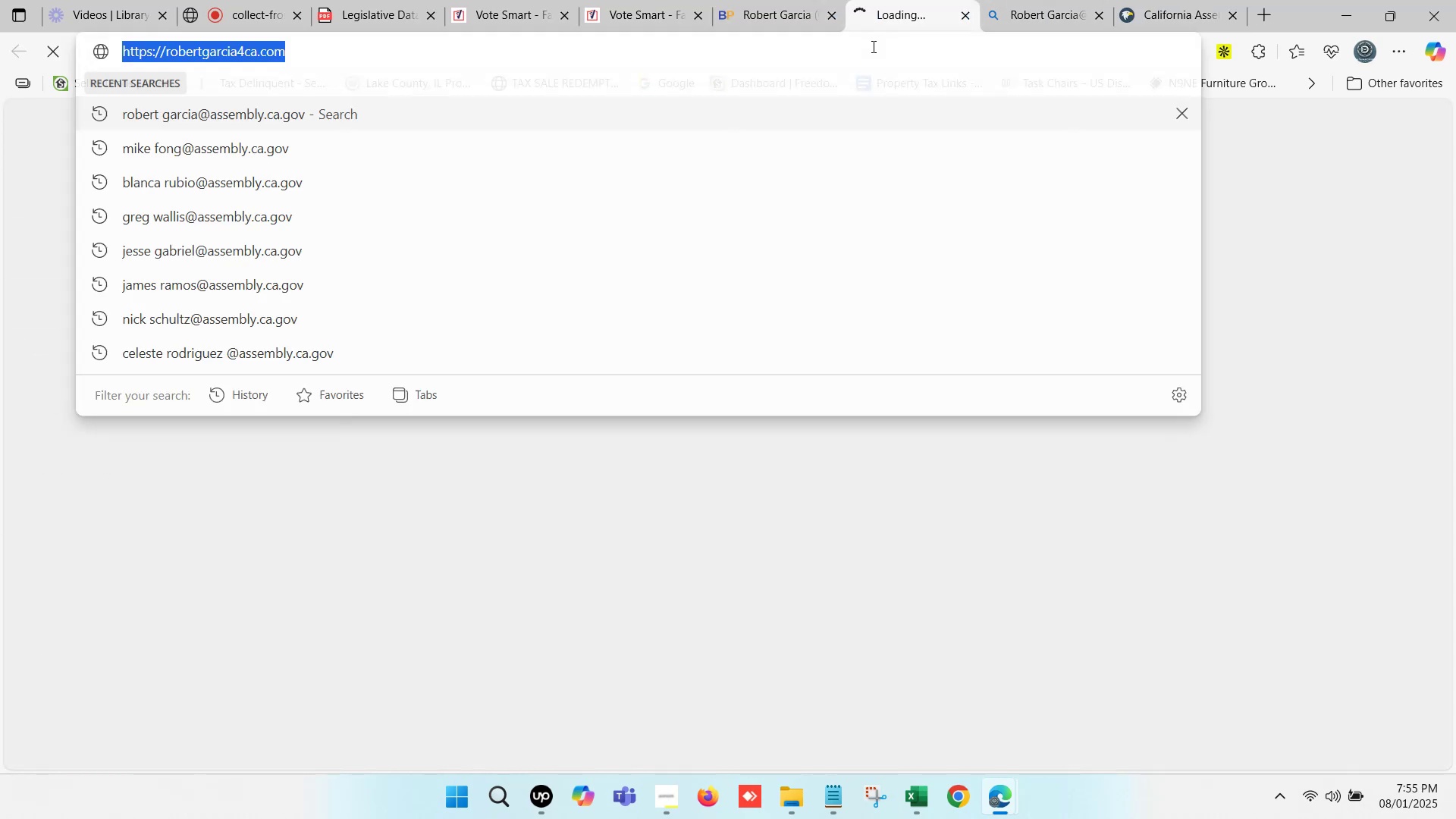 
key(Control+C)
 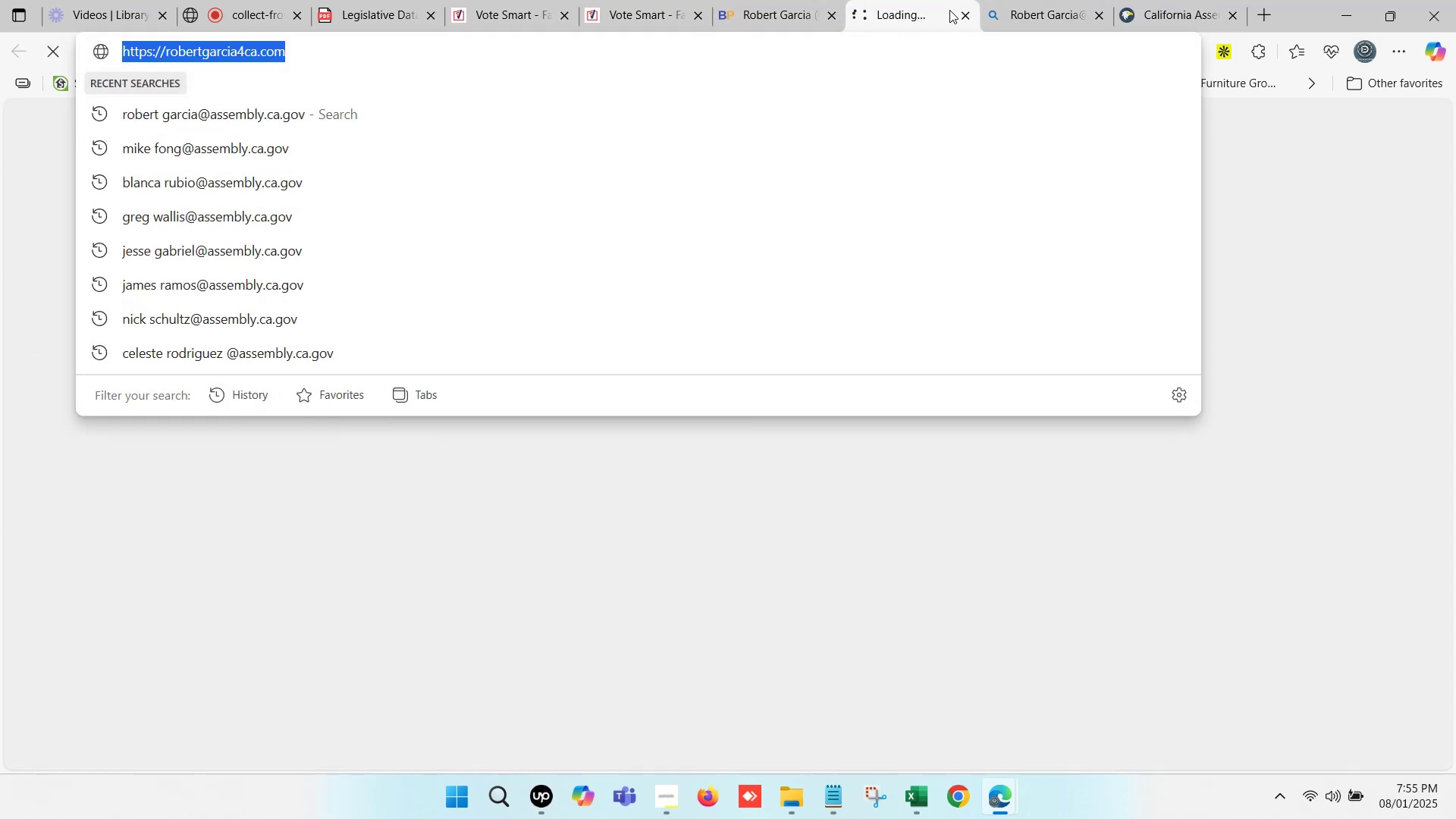 
left_click([962, 14])
 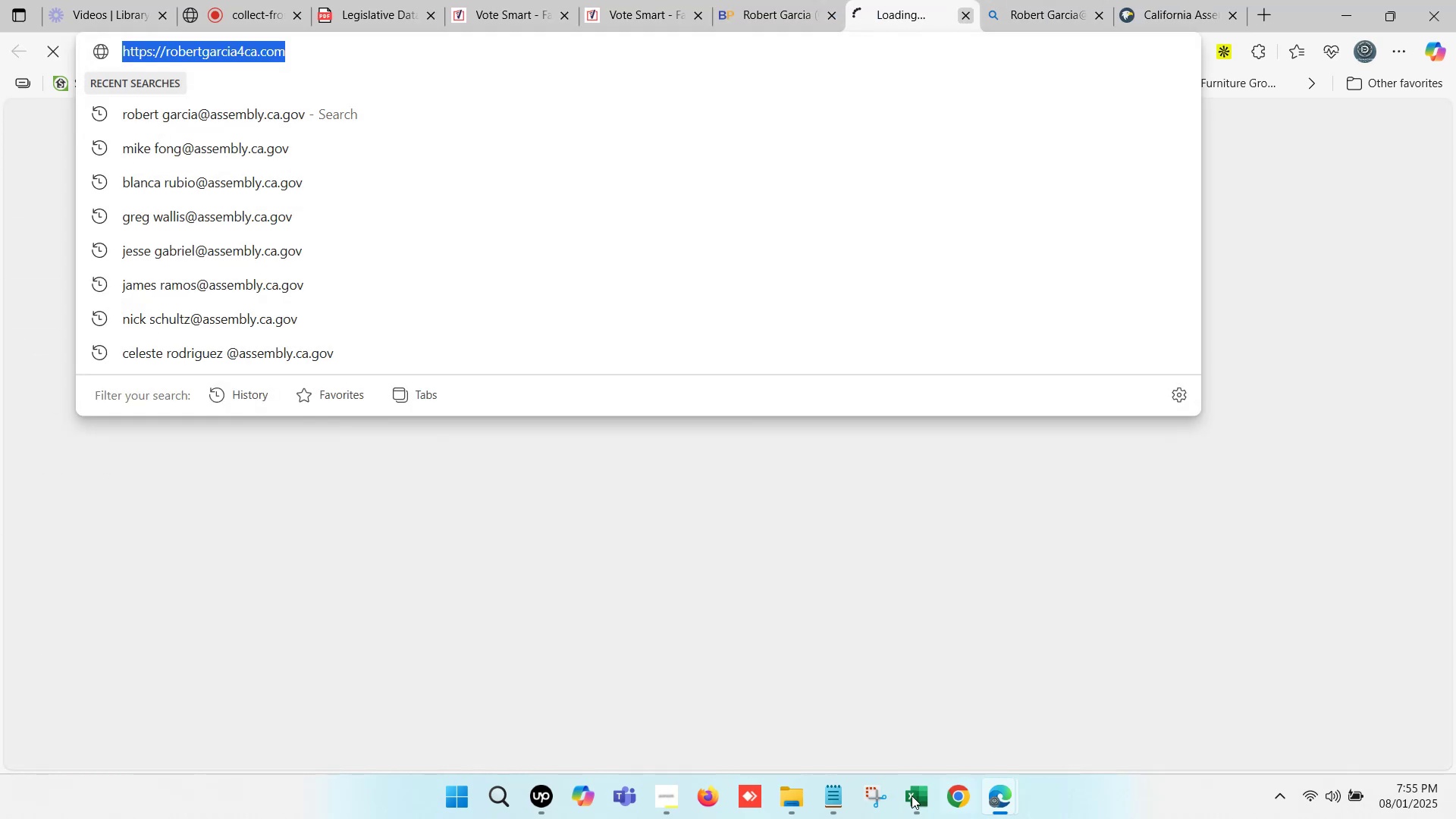 
left_click([912, 795])
 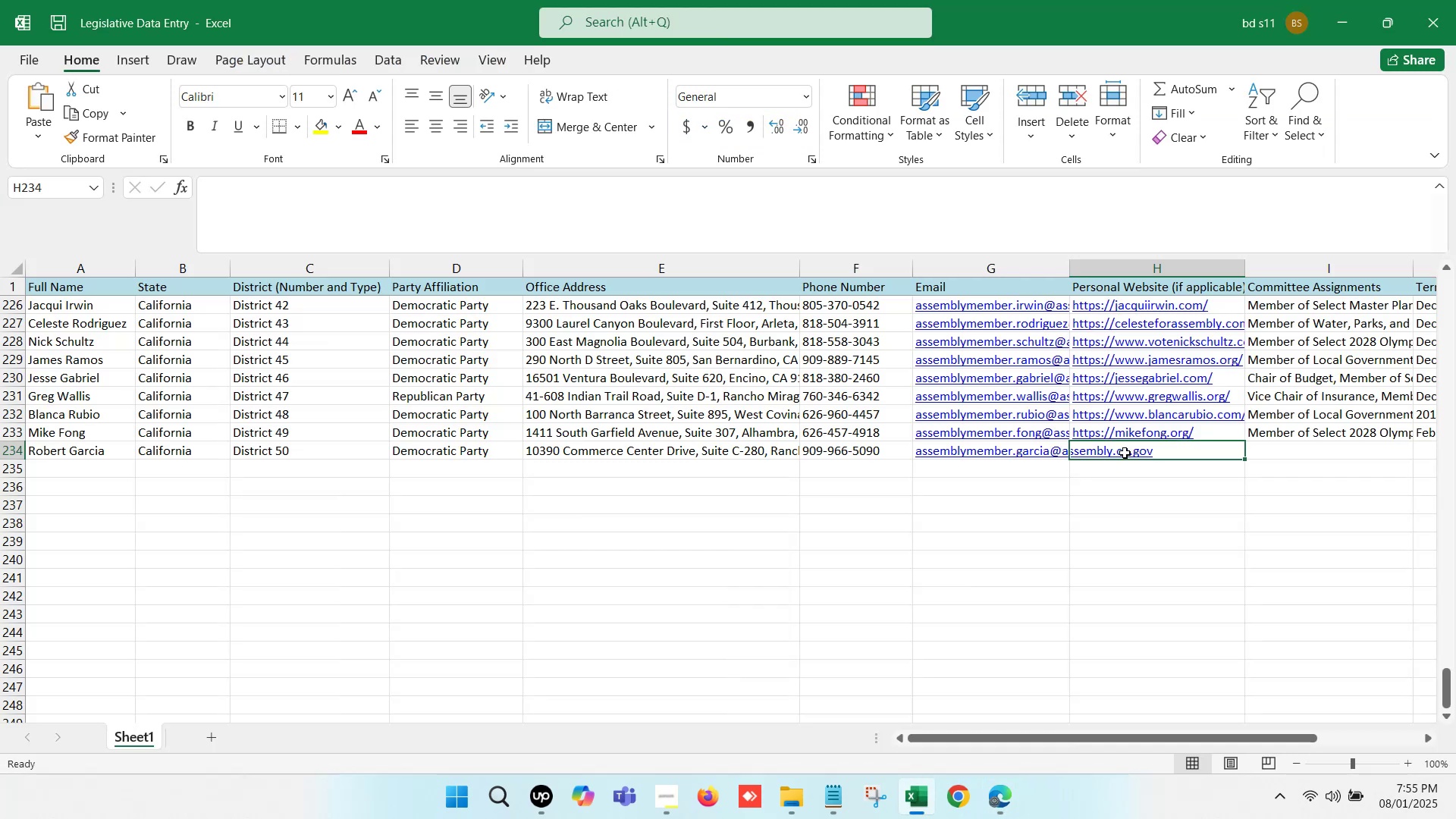 
double_click([1125, 453])
 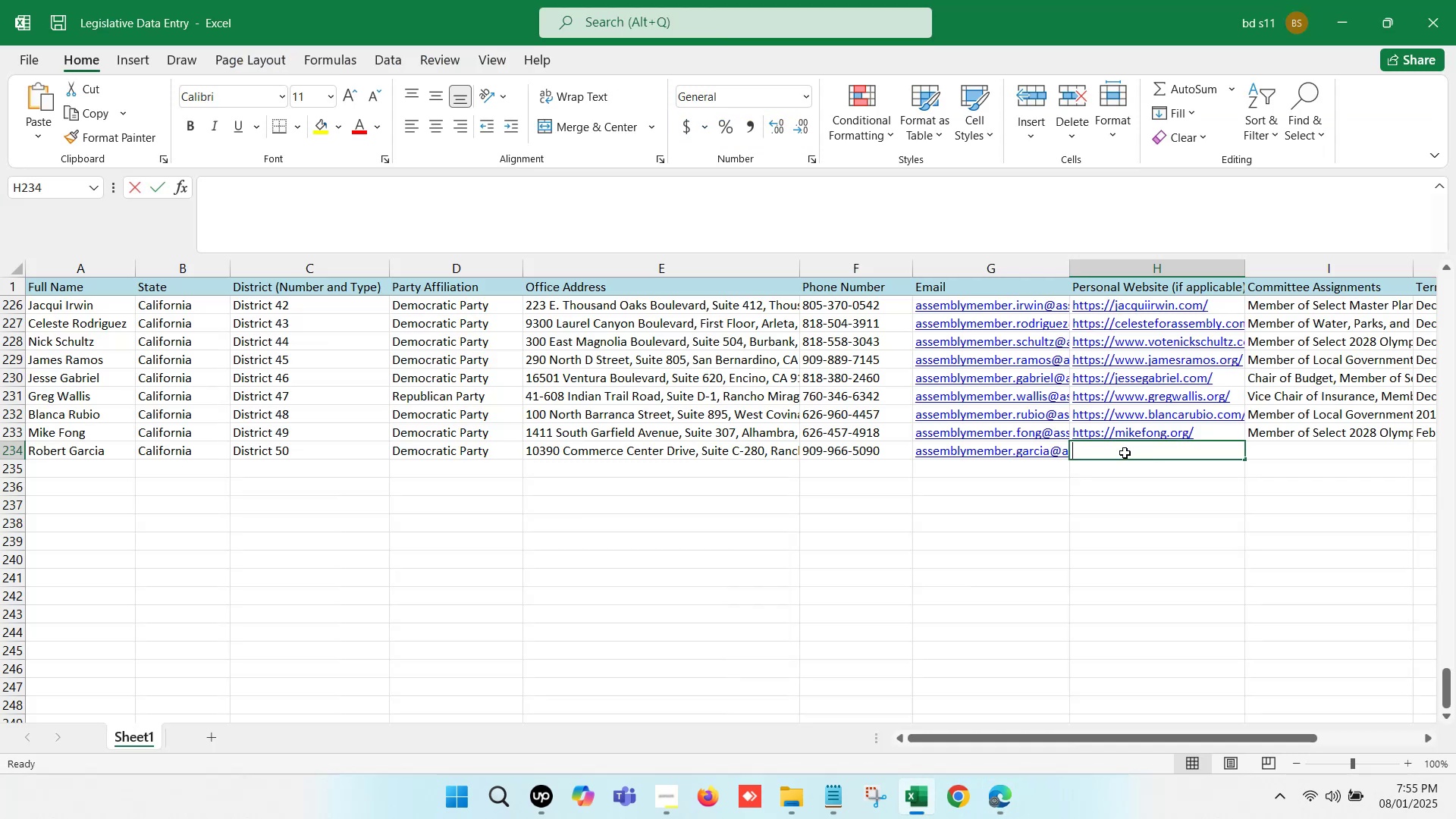 
key(Control+V)
 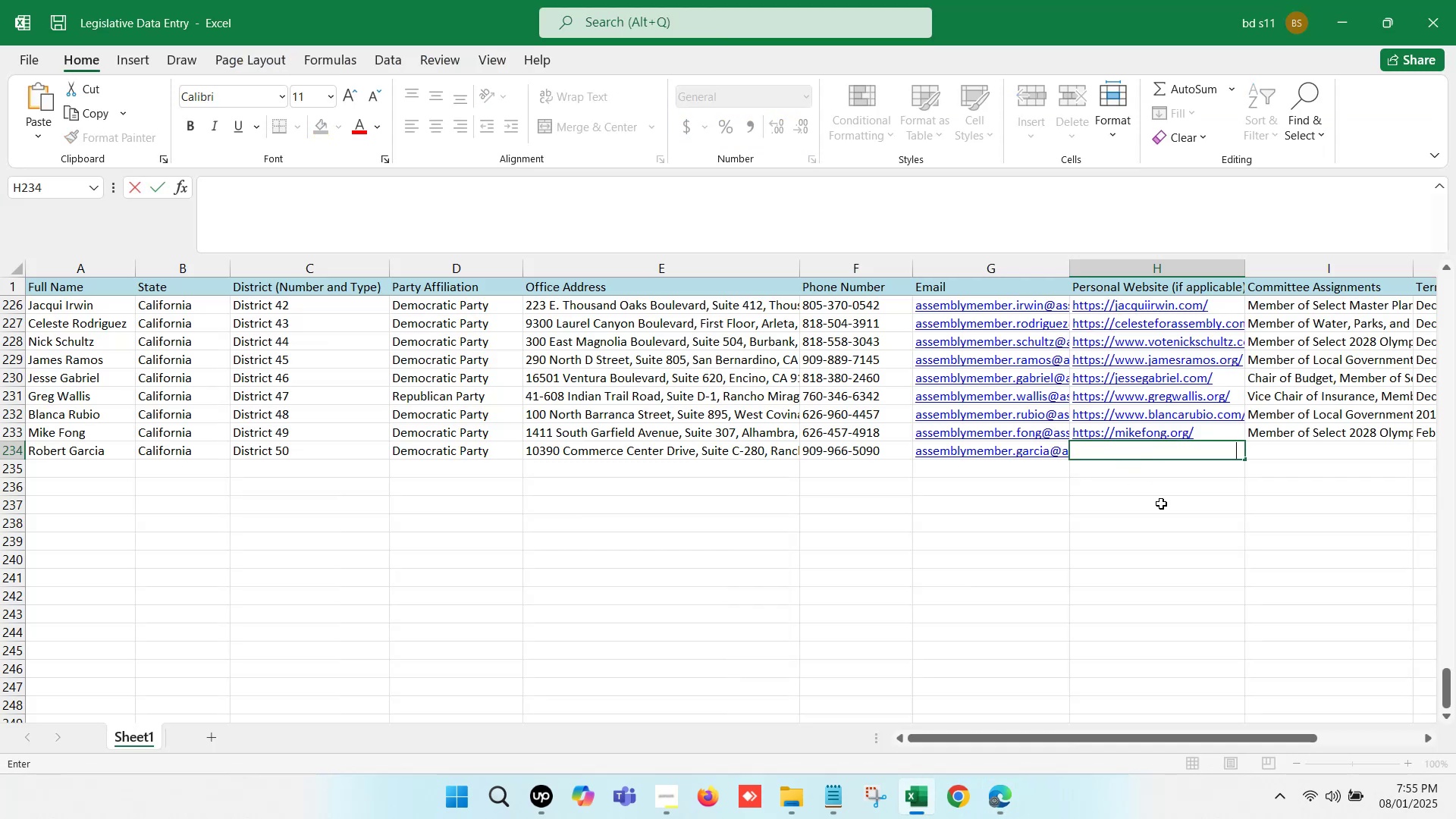 
left_click([1161, 504])
 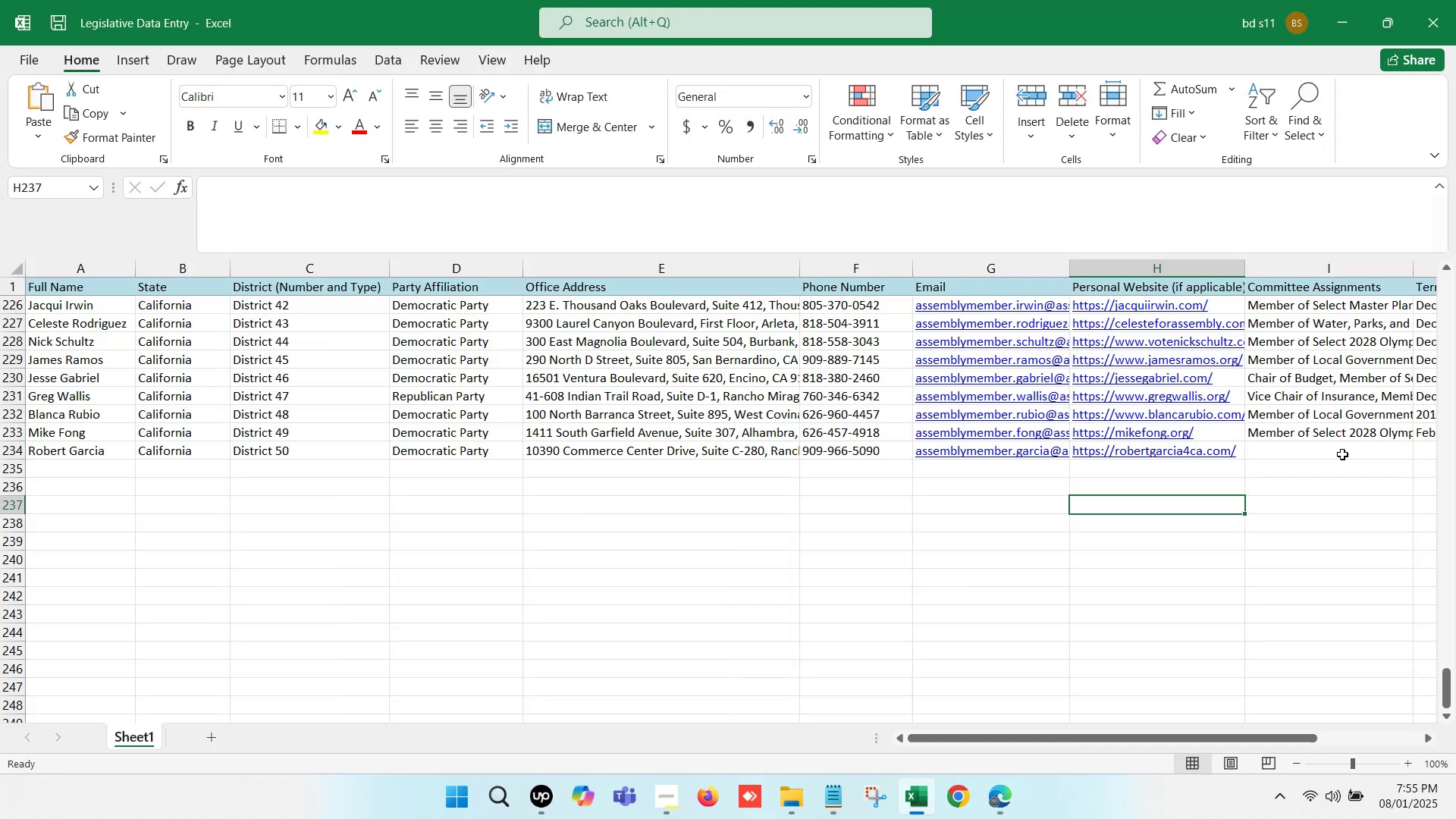 
left_click([1328, 460])
 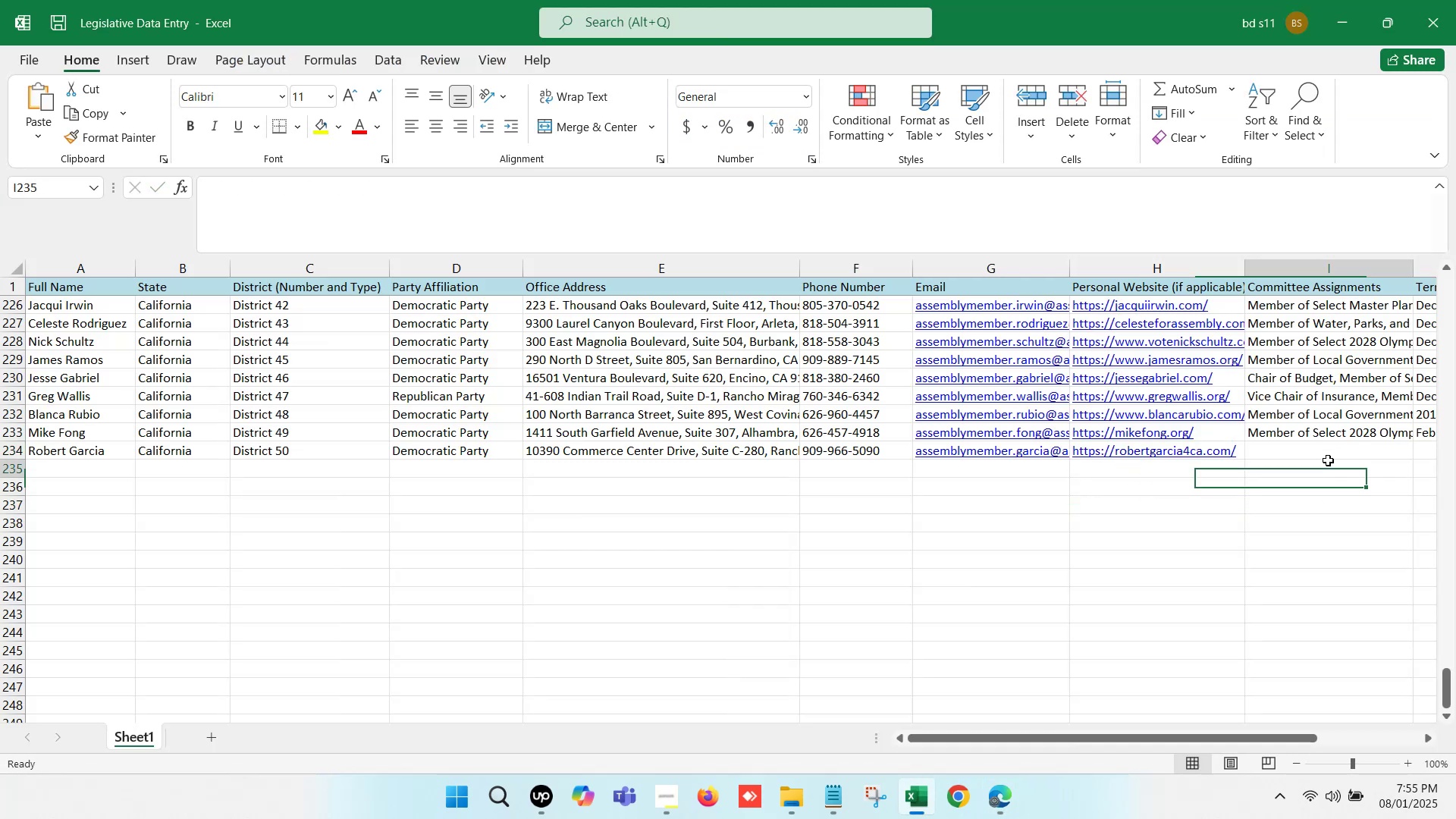 
key(ArrowRight)
 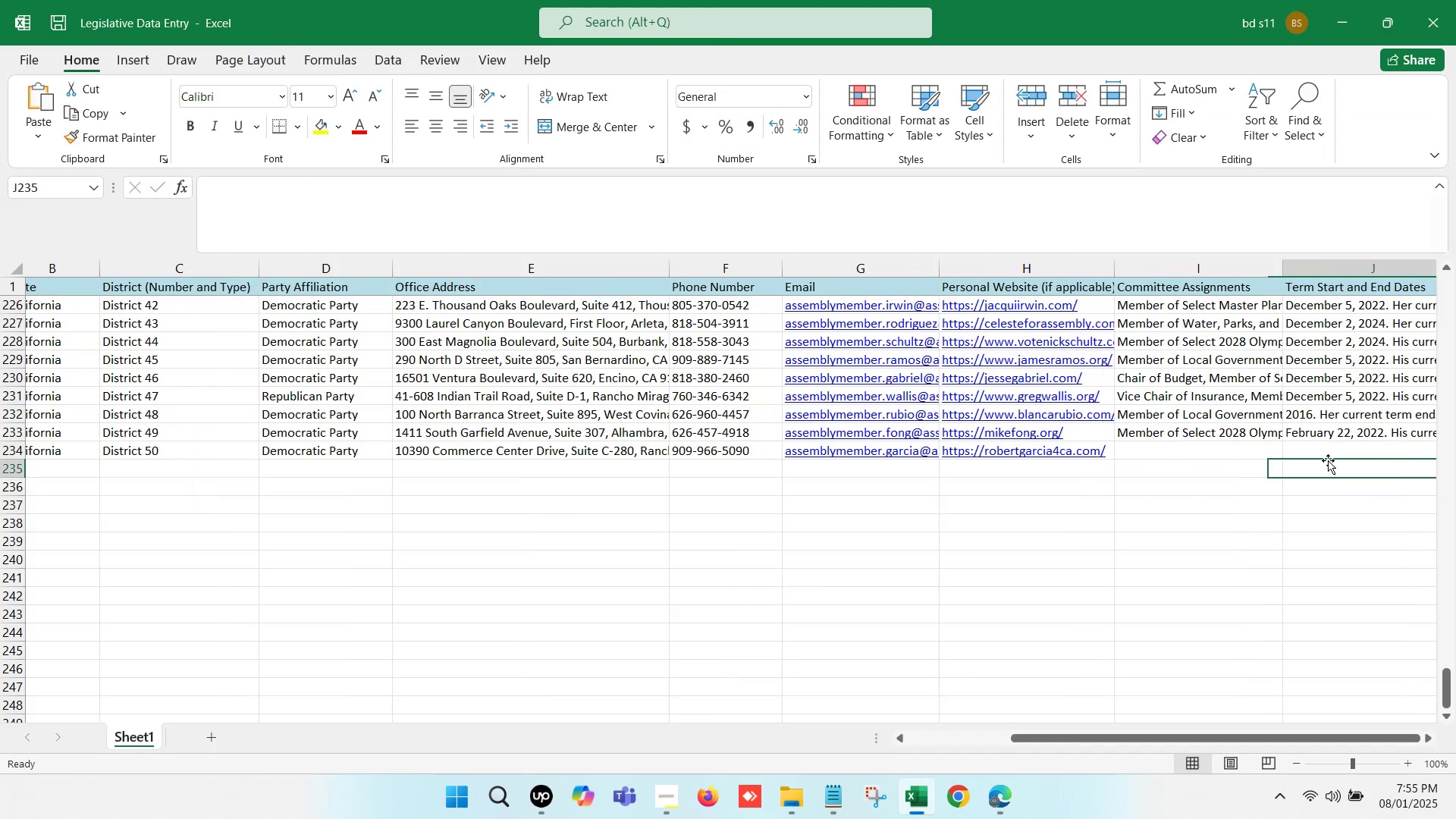 
key(ArrowRight)
 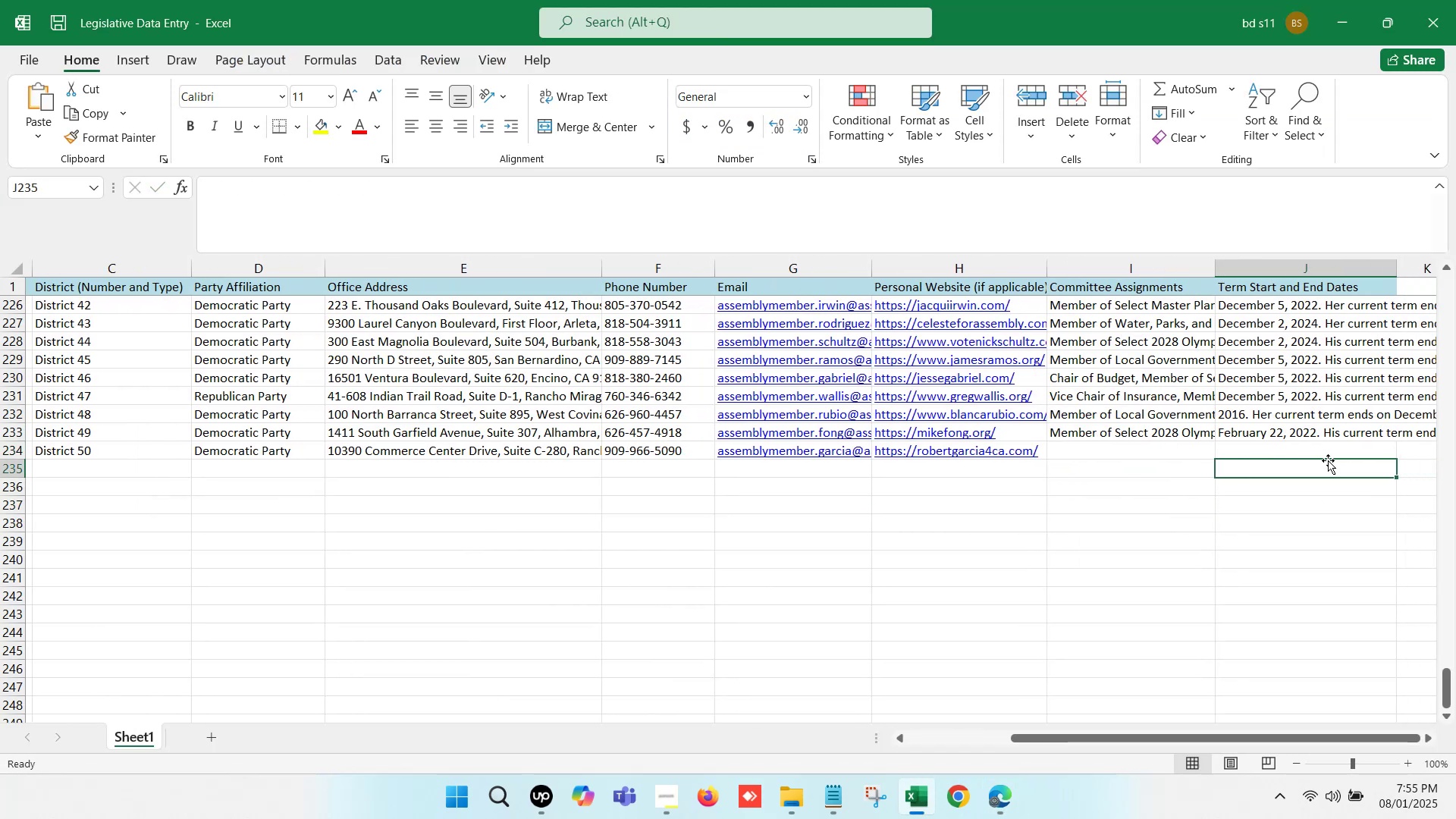 
key(ArrowRight)
 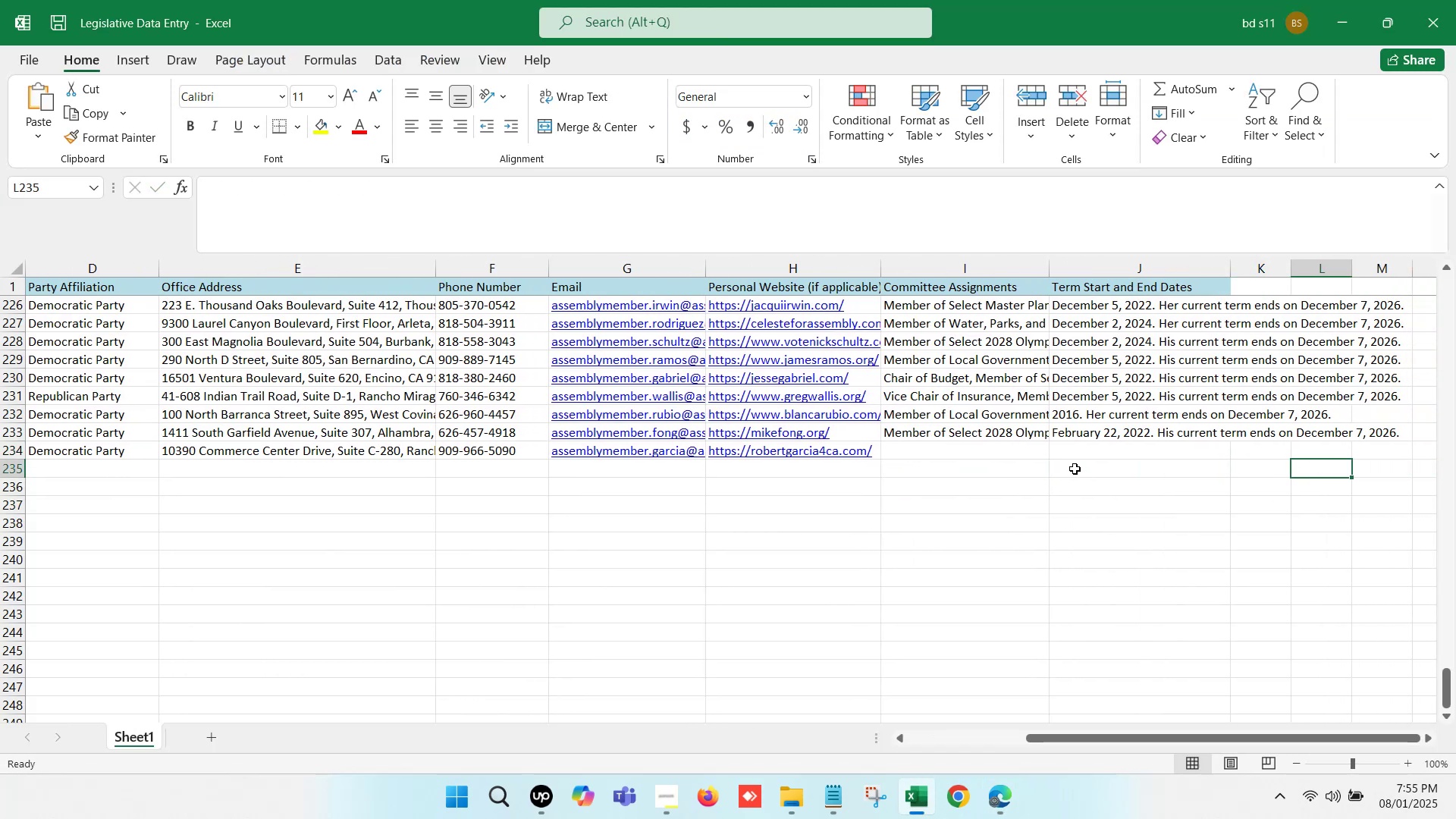 
left_click([1081, 448])
 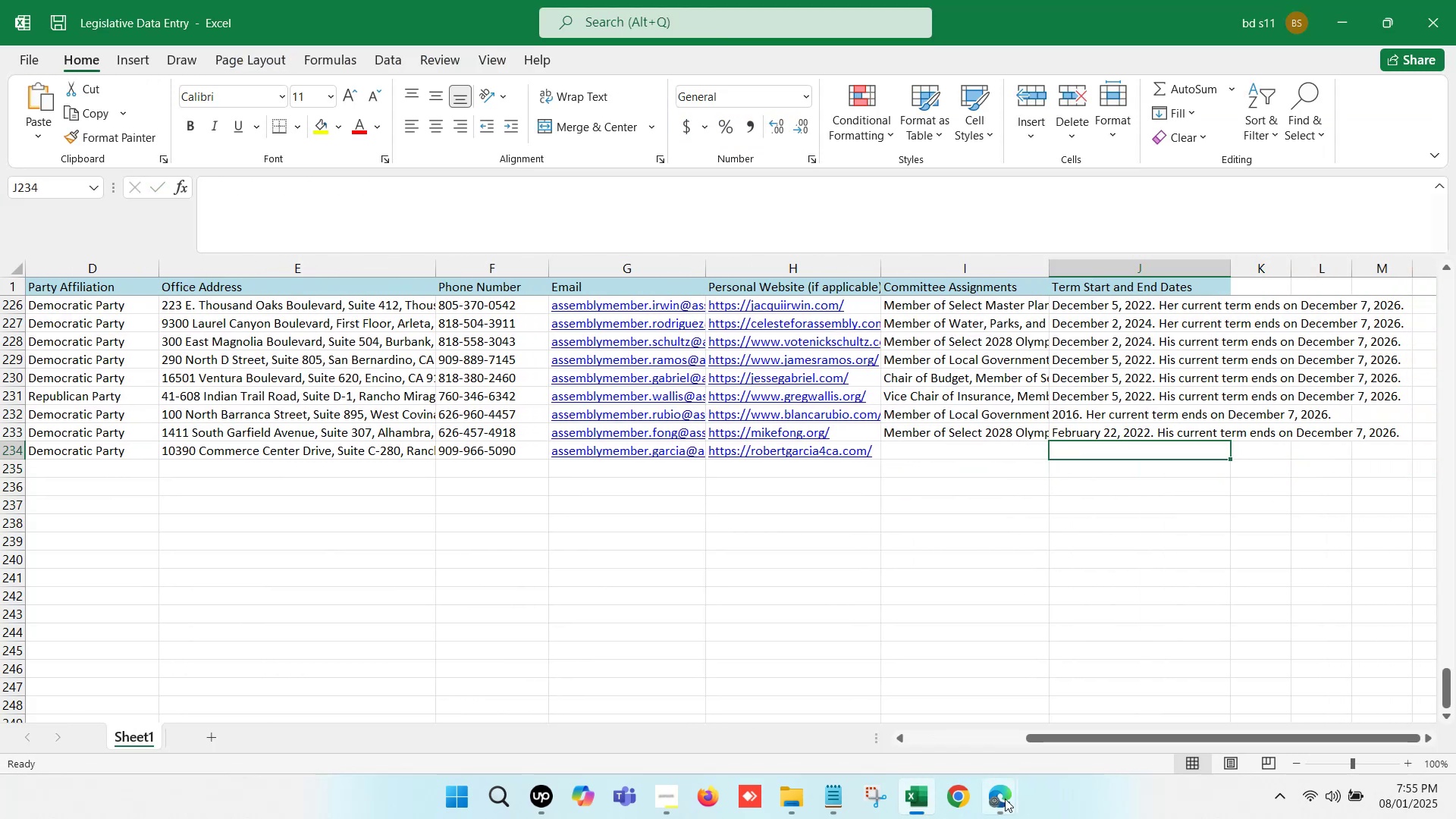 
left_click([1000, 818])
 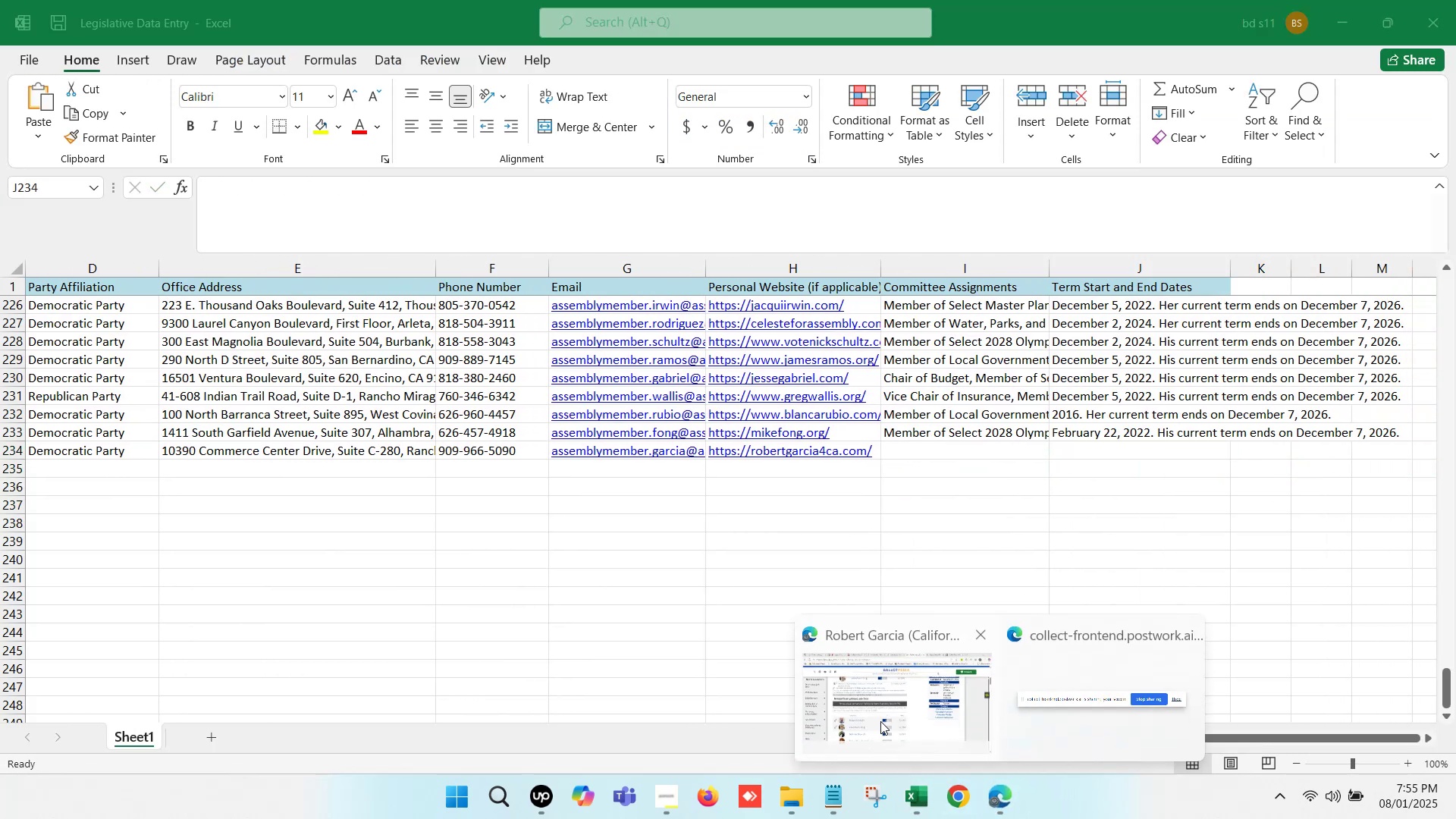 
left_click([843, 688])
 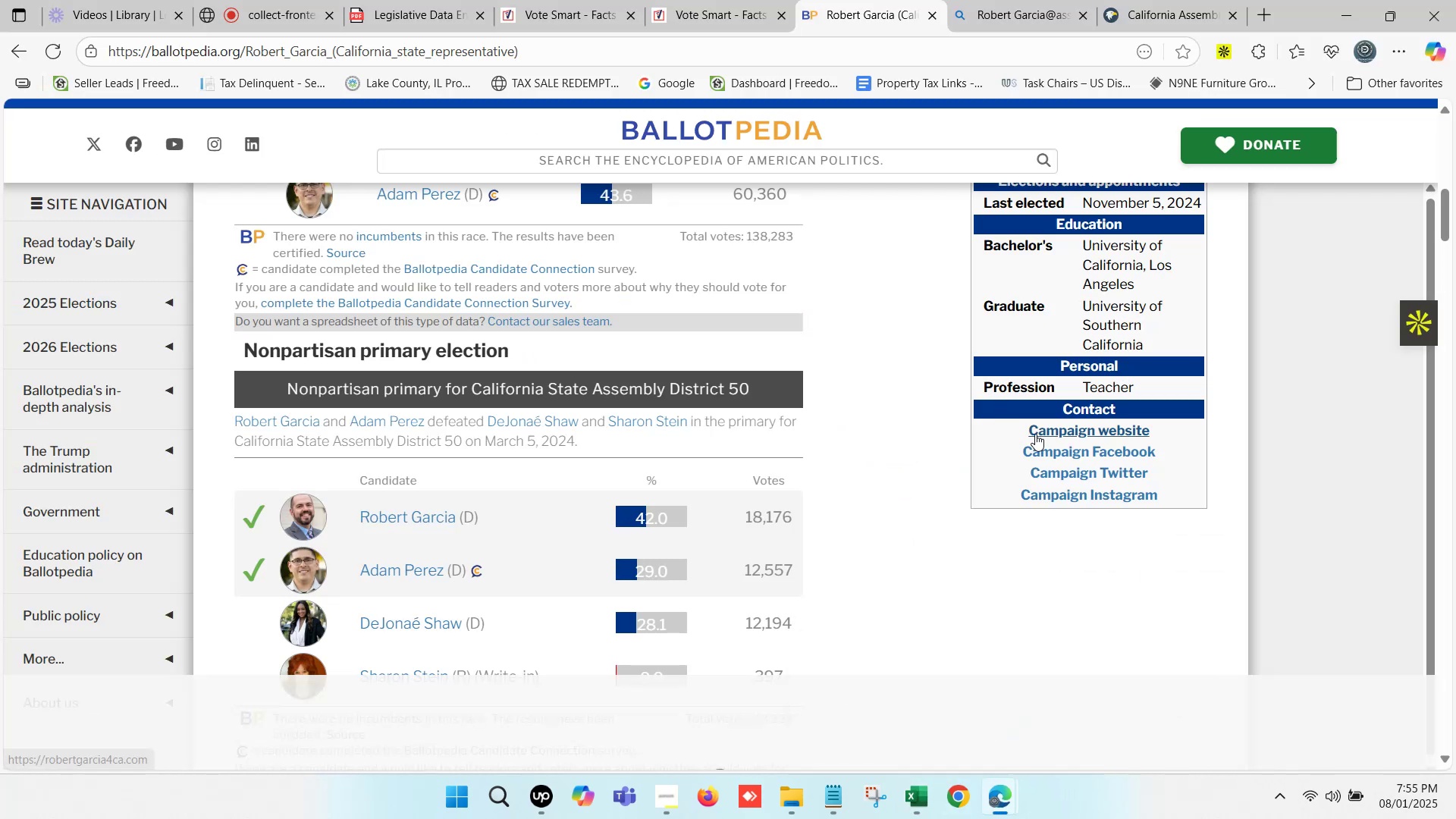 
left_click([1150, 0])
 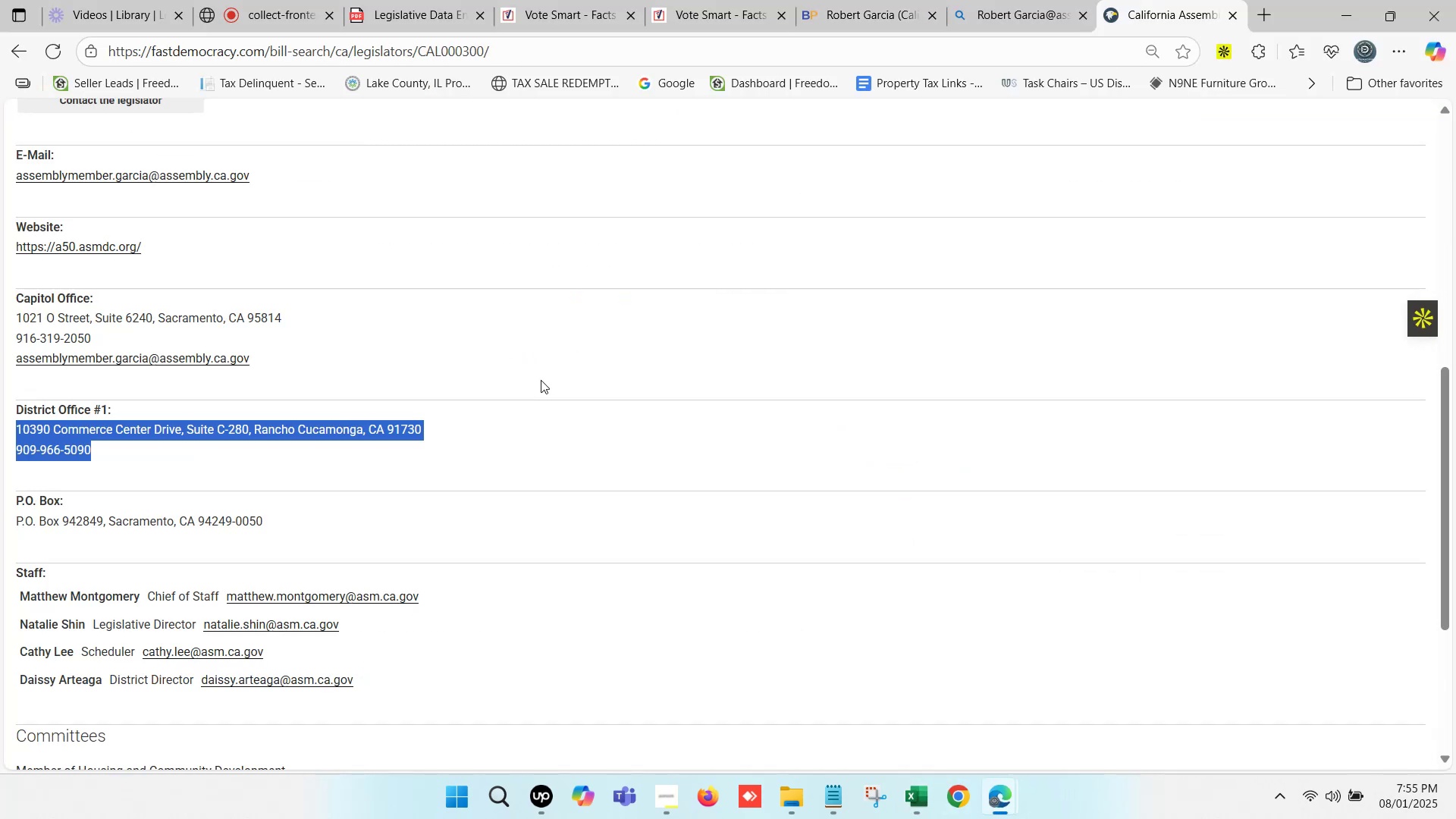 
scroll: coordinate [306, 510], scroll_direction: up, amount: 1.0
 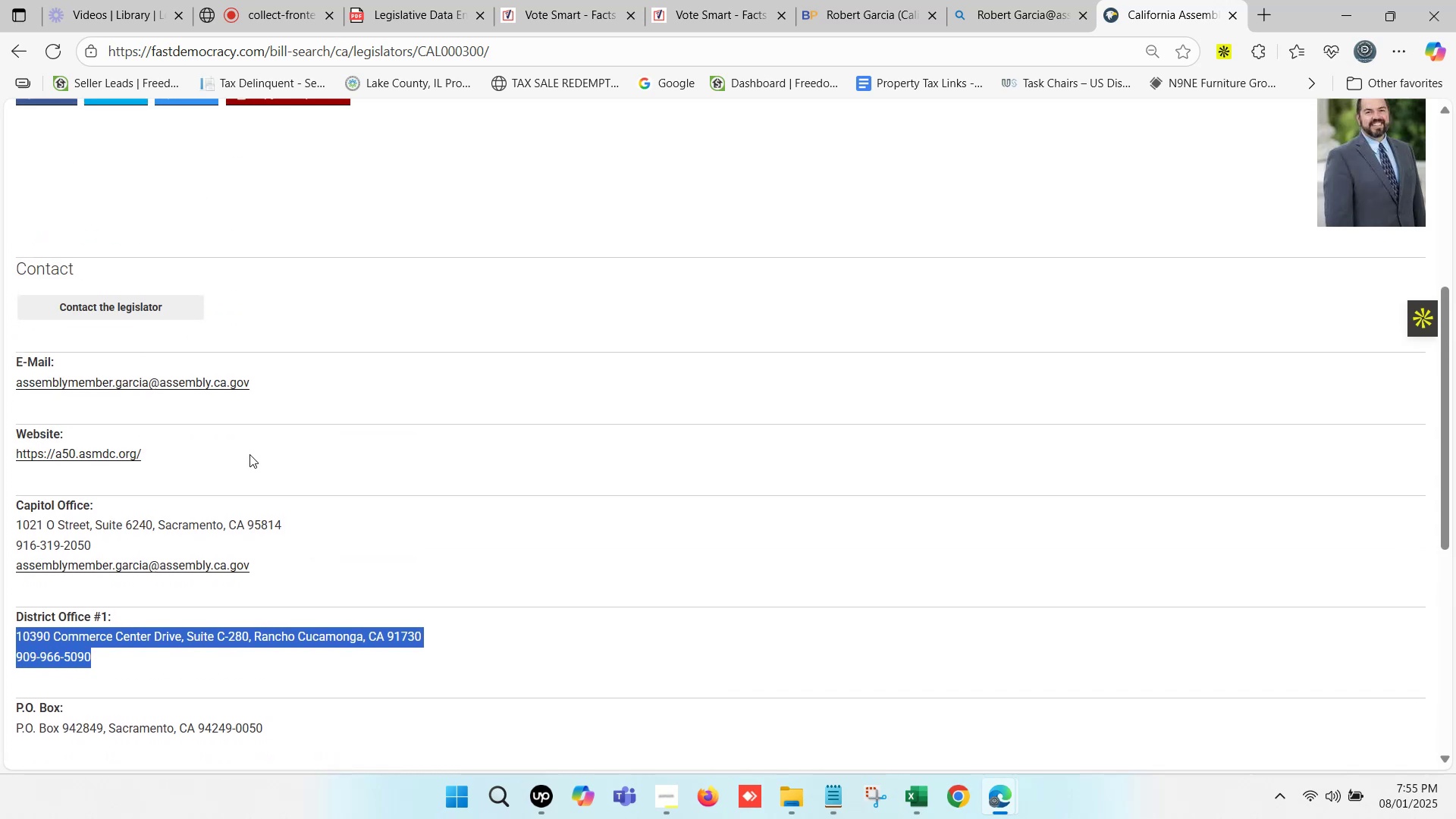 
scroll: coordinate [215, 491], scroll_direction: down, amount: 5.0
 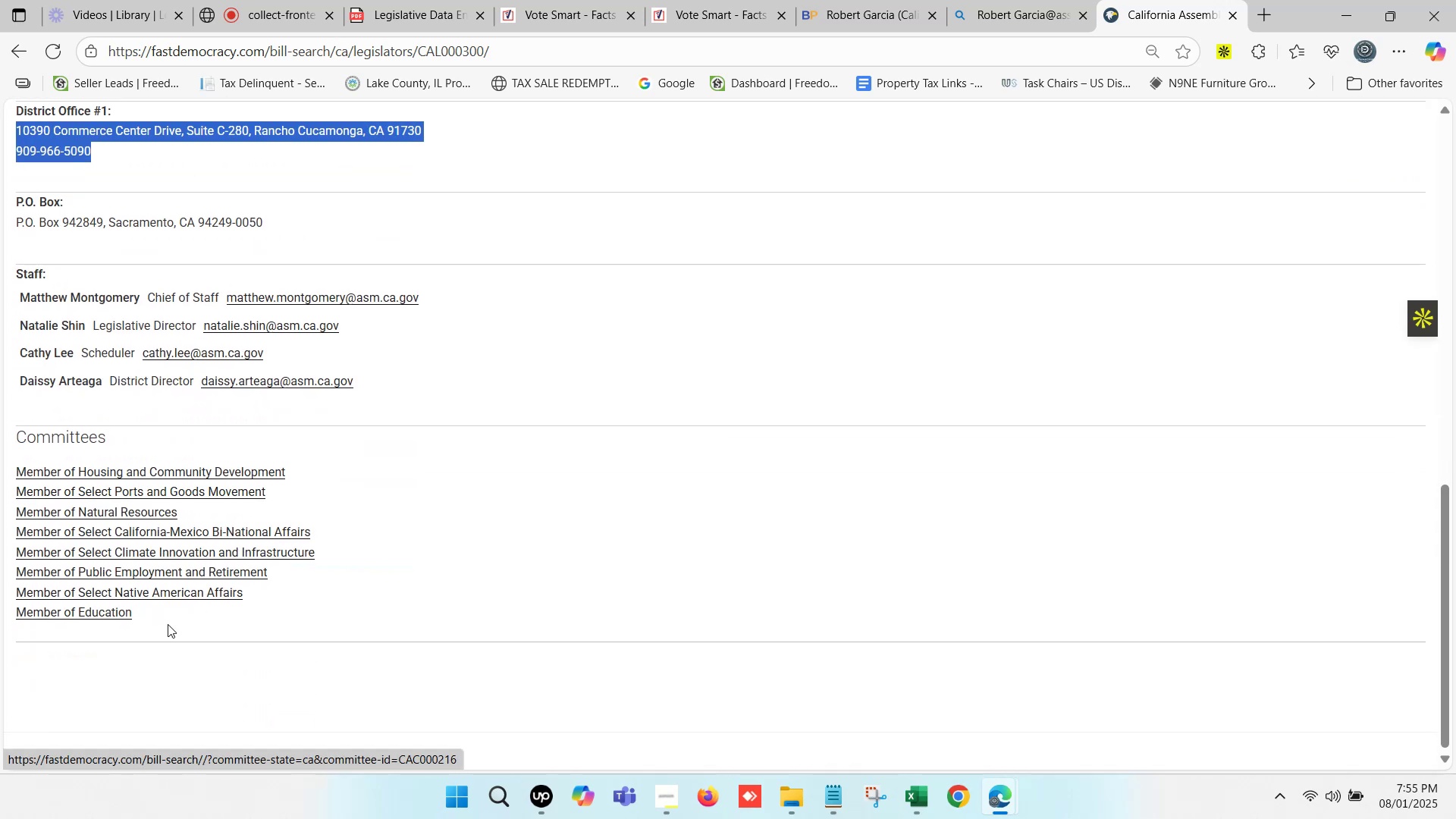 
left_click_drag(start_coordinate=[145, 620], to_coordinate=[20, 461])
 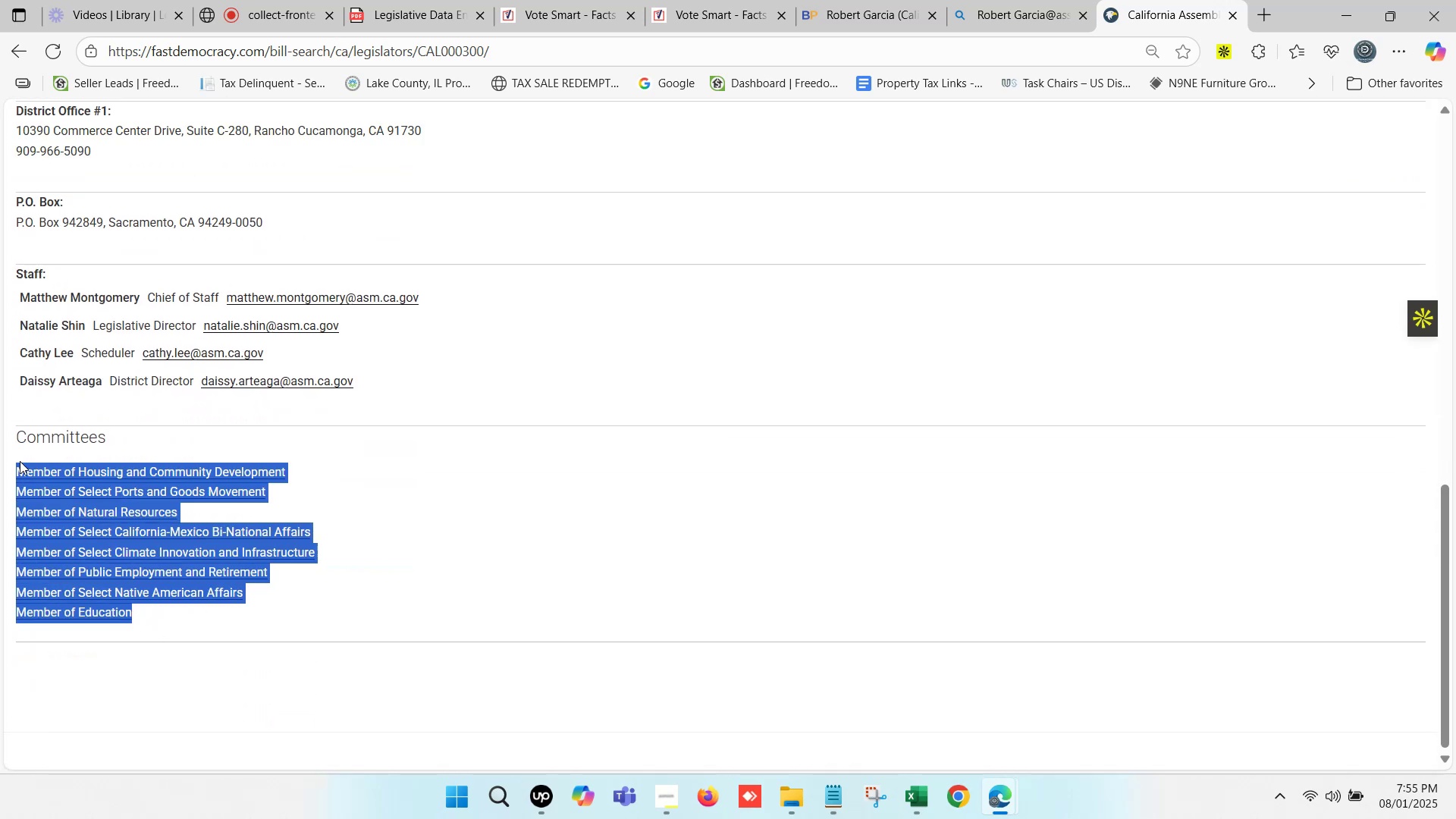 
key(Control+C)
 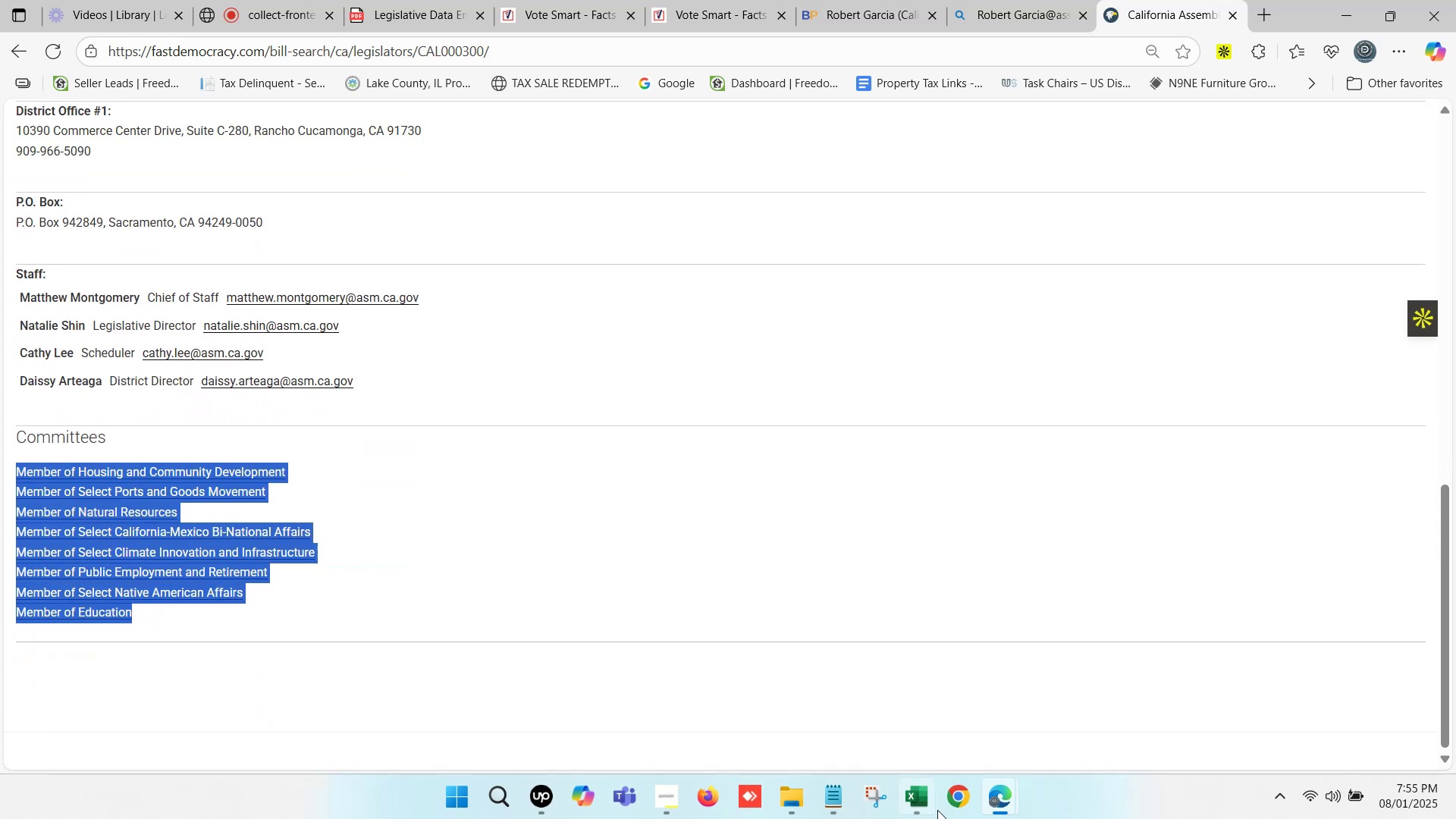 
left_click([937, 810])
 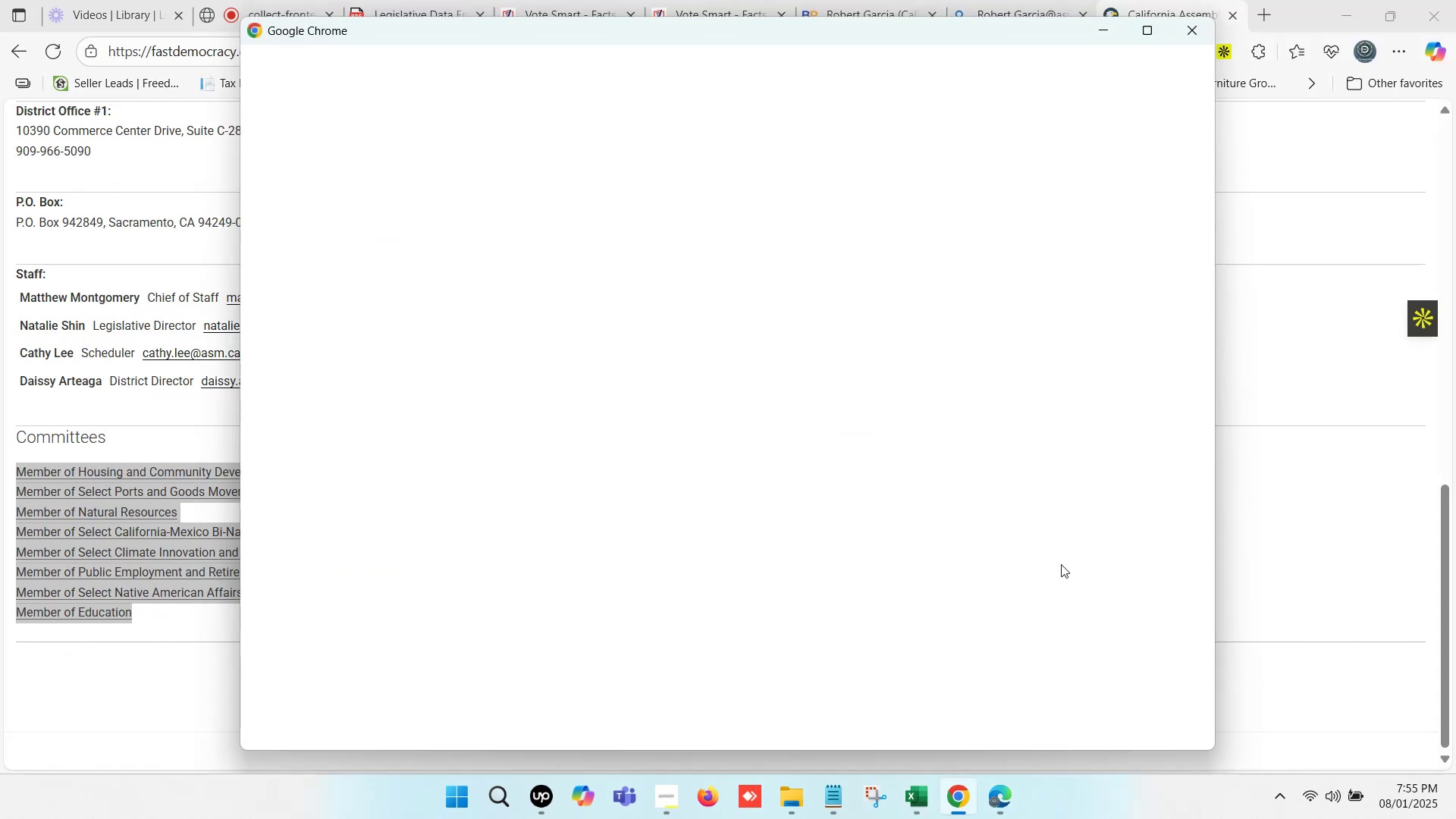 
left_click([1192, 25])
 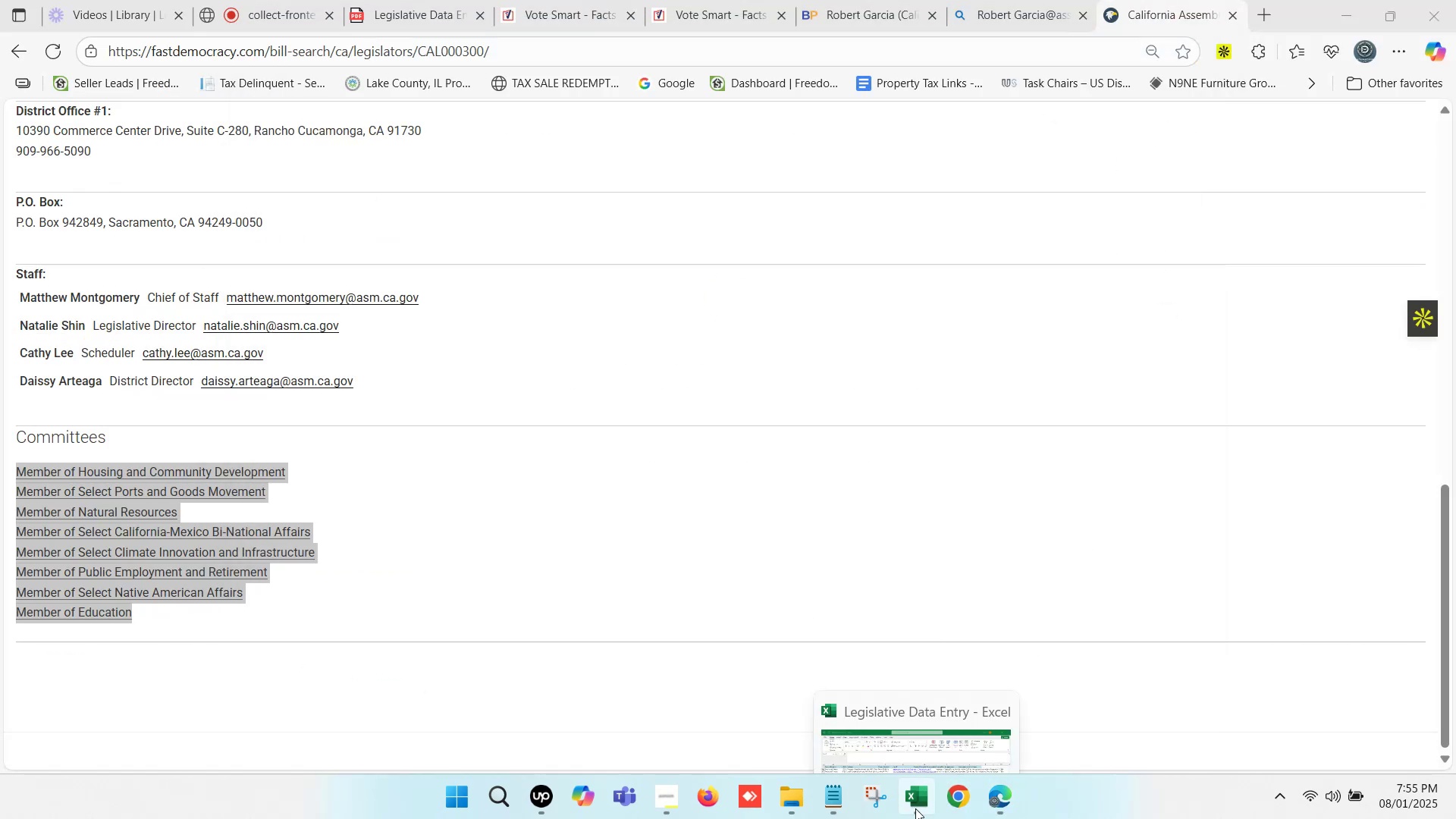 
left_click([914, 807])
 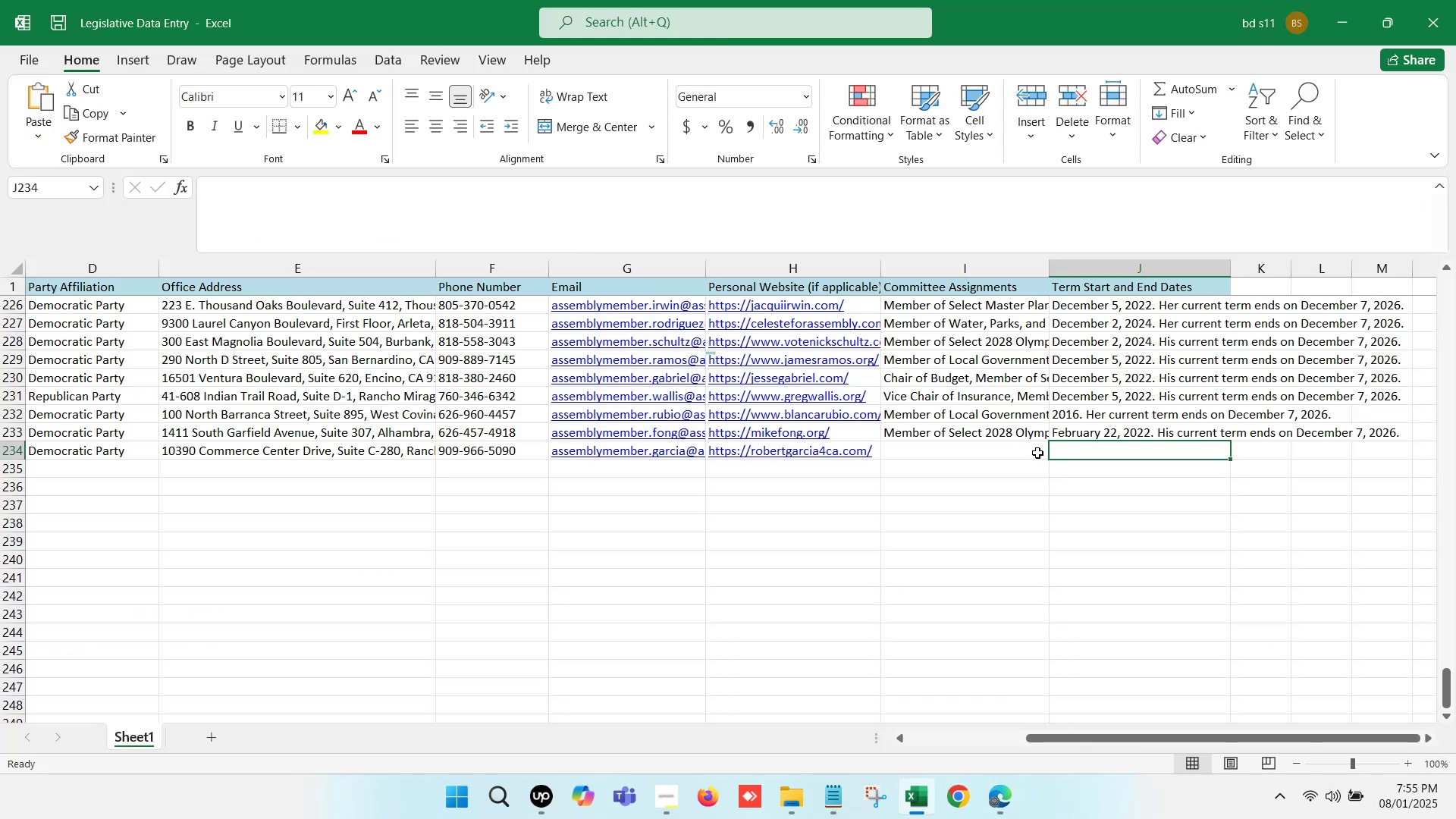 
left_click([966, 454])
 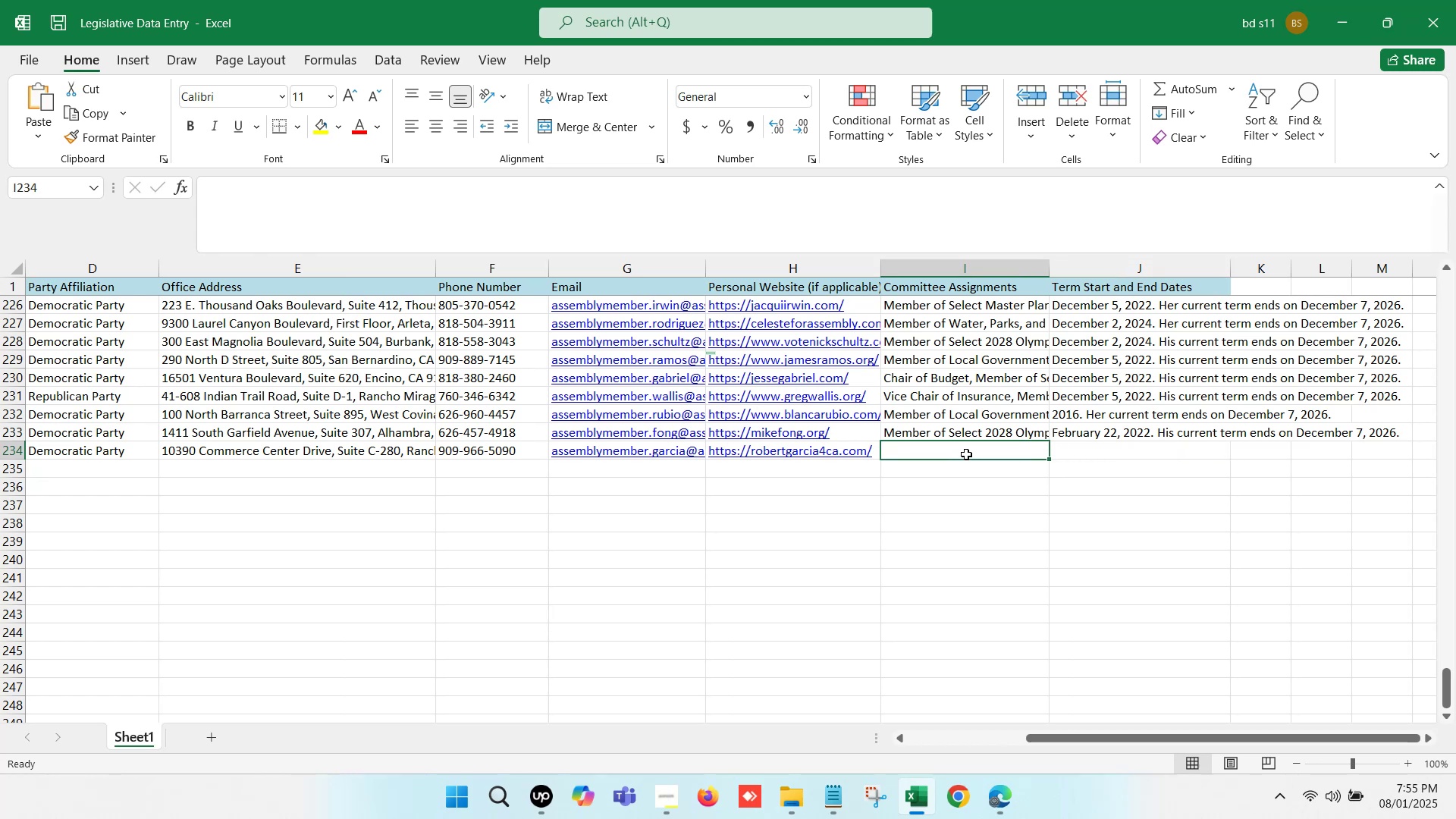 
double_click([966, 454])
 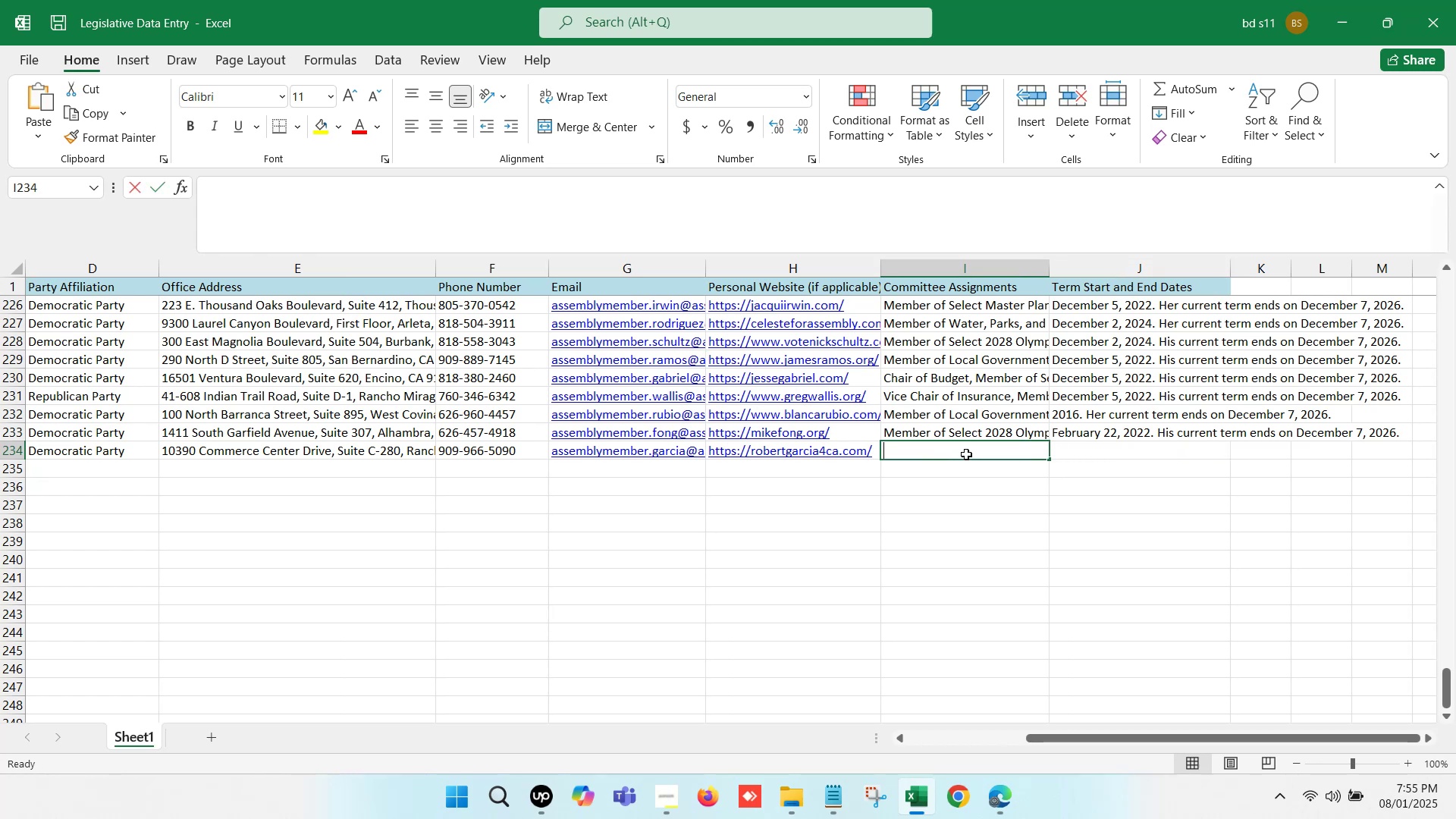 
key(Control+V)
 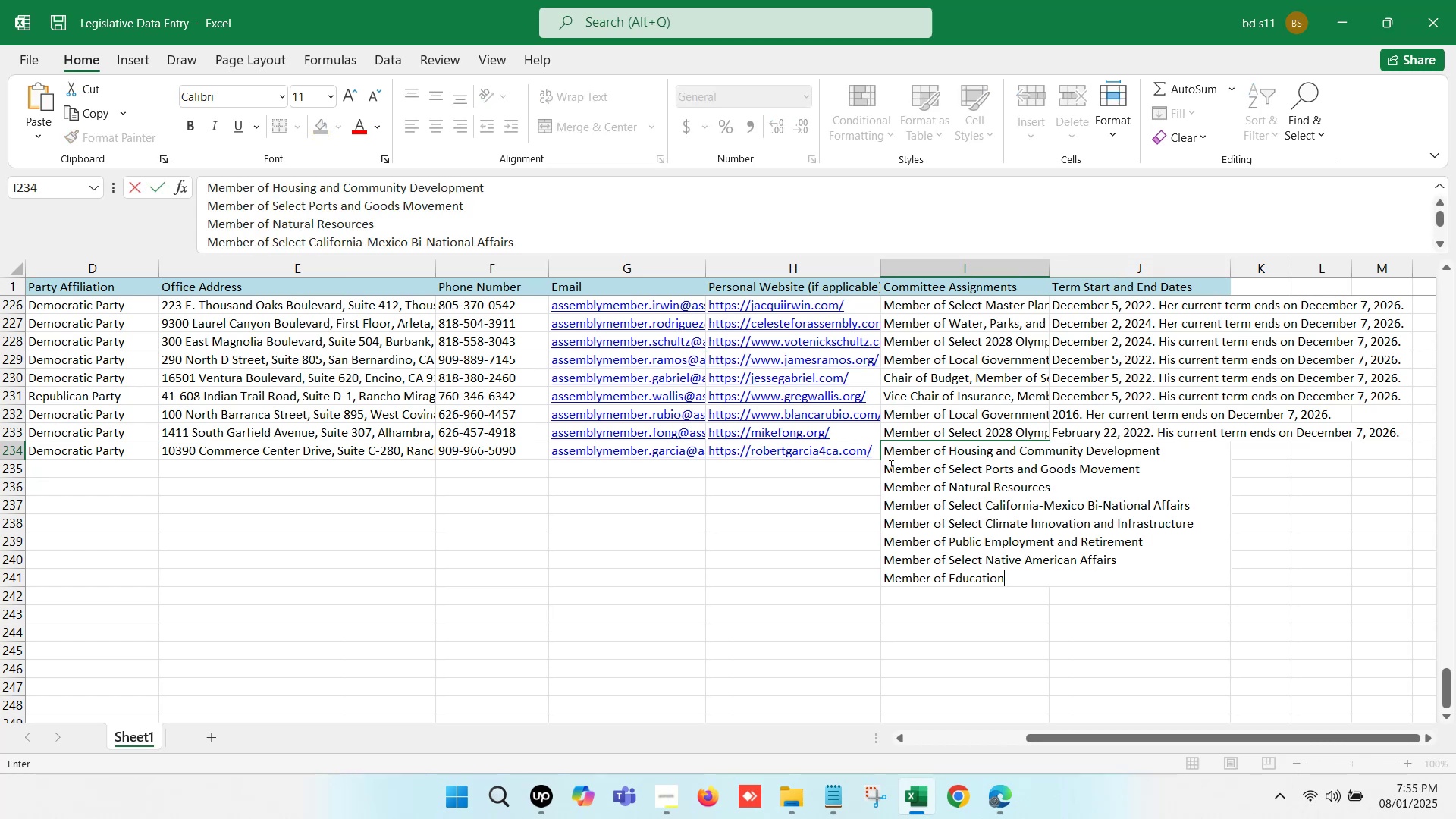 
left_click([887, 471])
 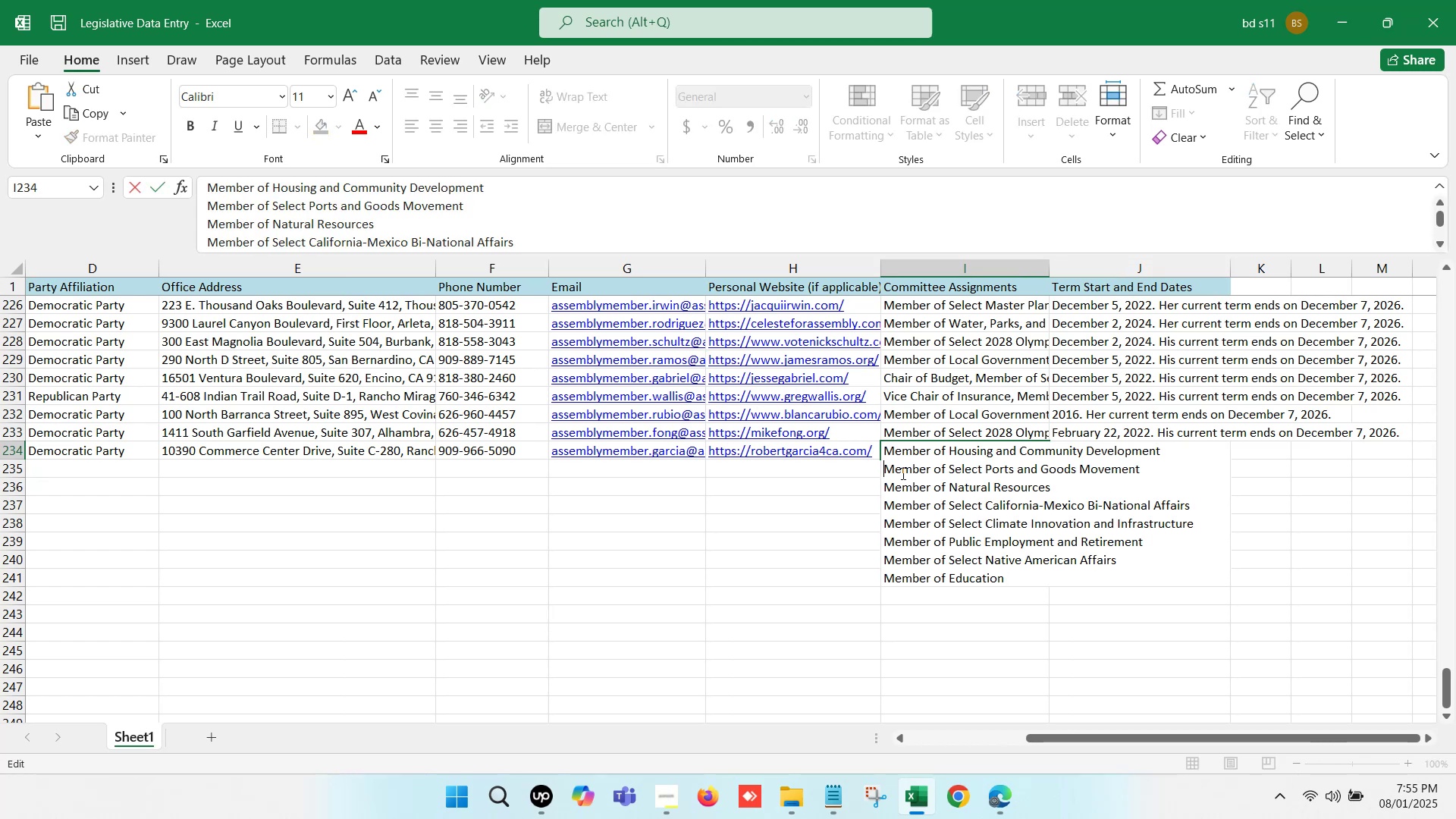 
key(Backspace)
 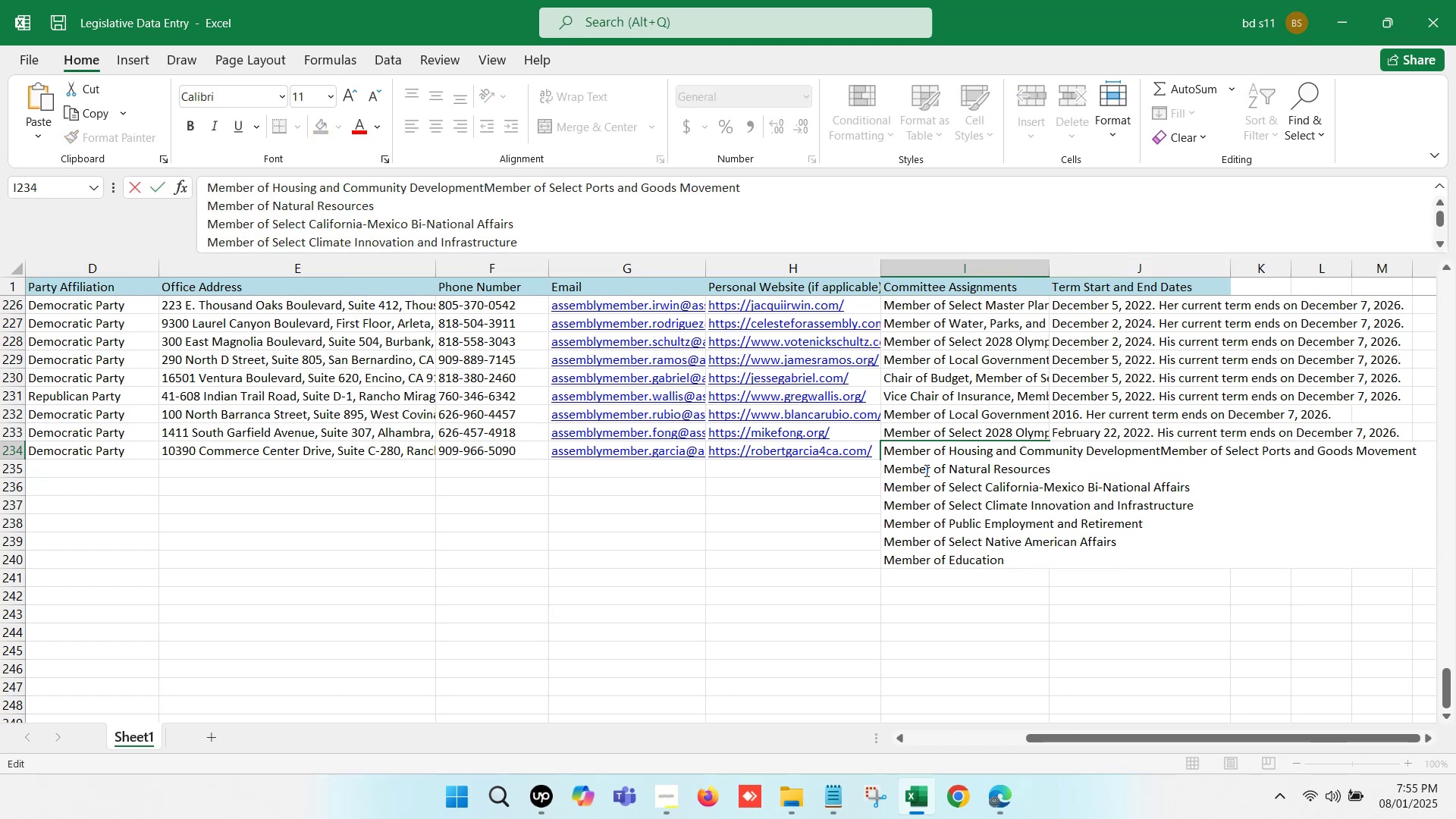 
key(Comma)
 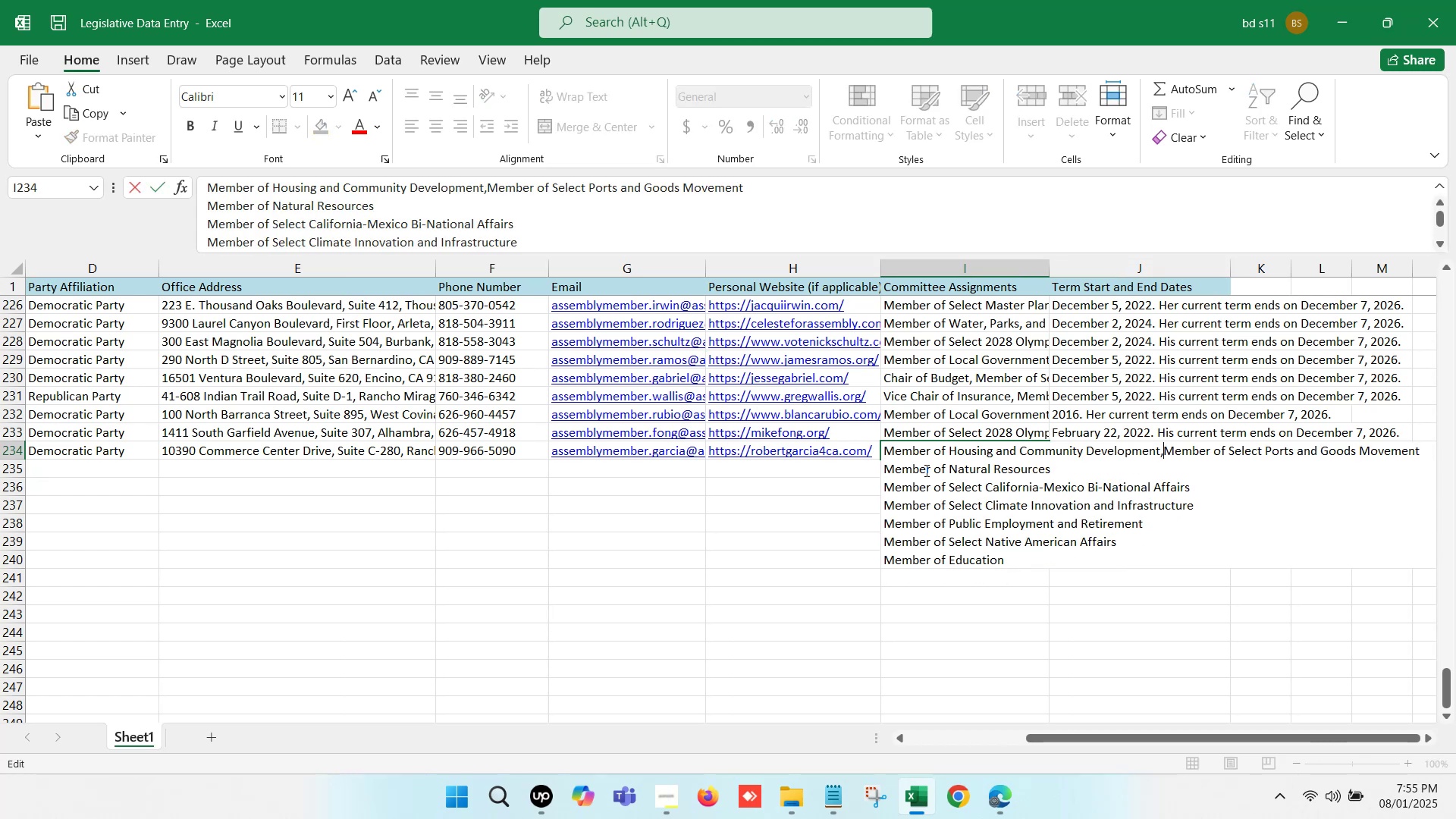 
key(Space)
 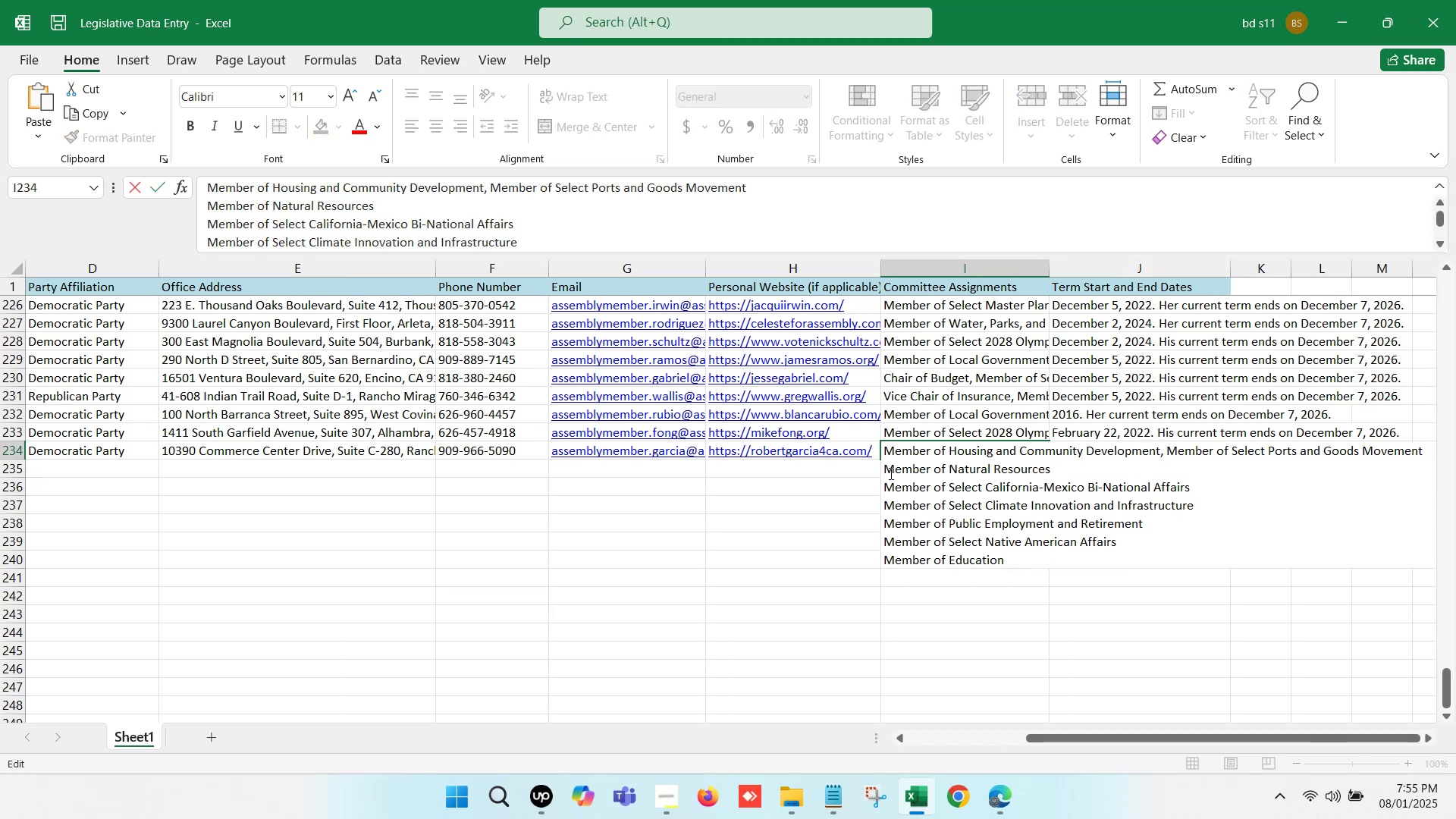 
left_click([886, 469])
 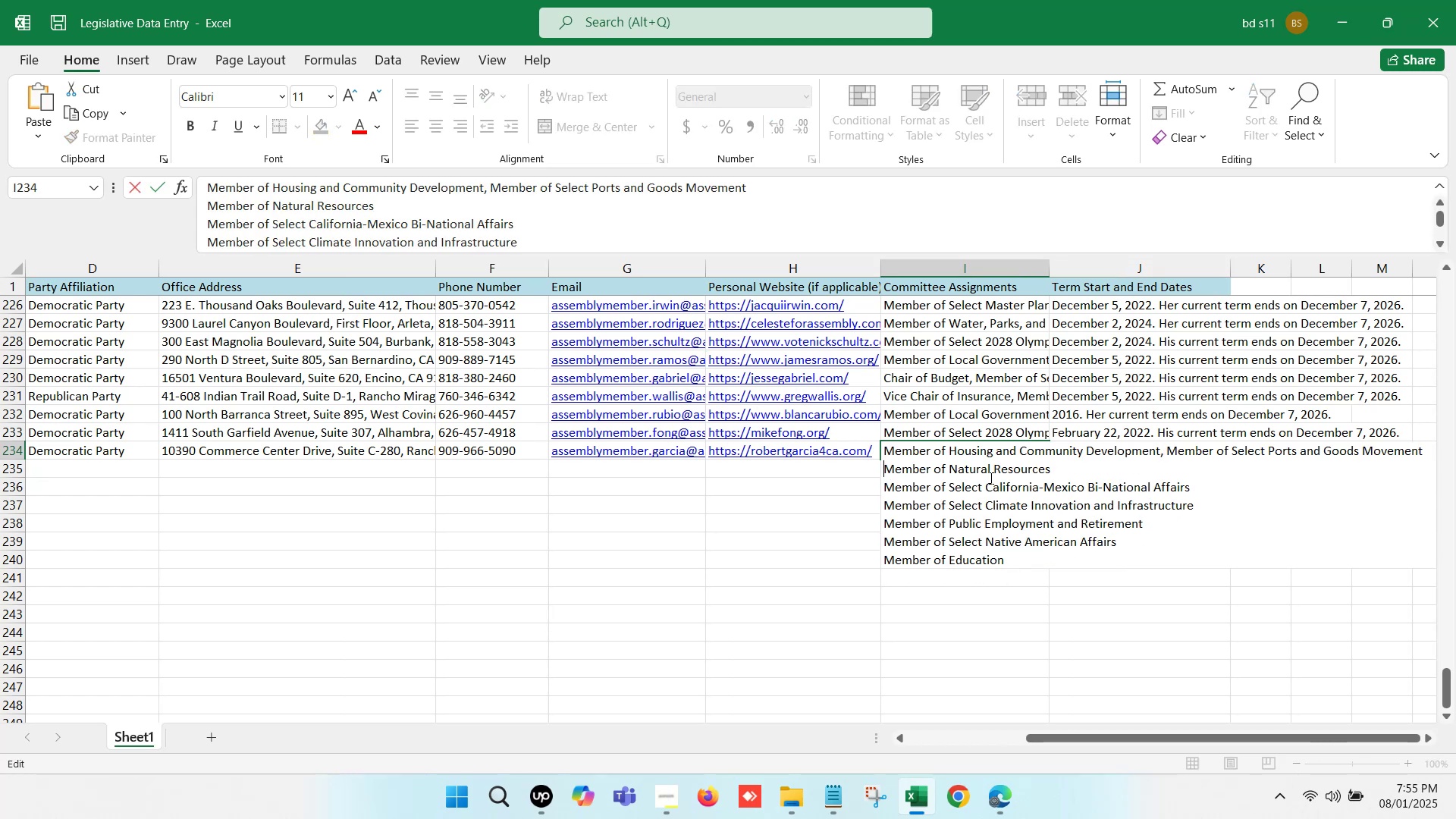 
key(Backspace)
 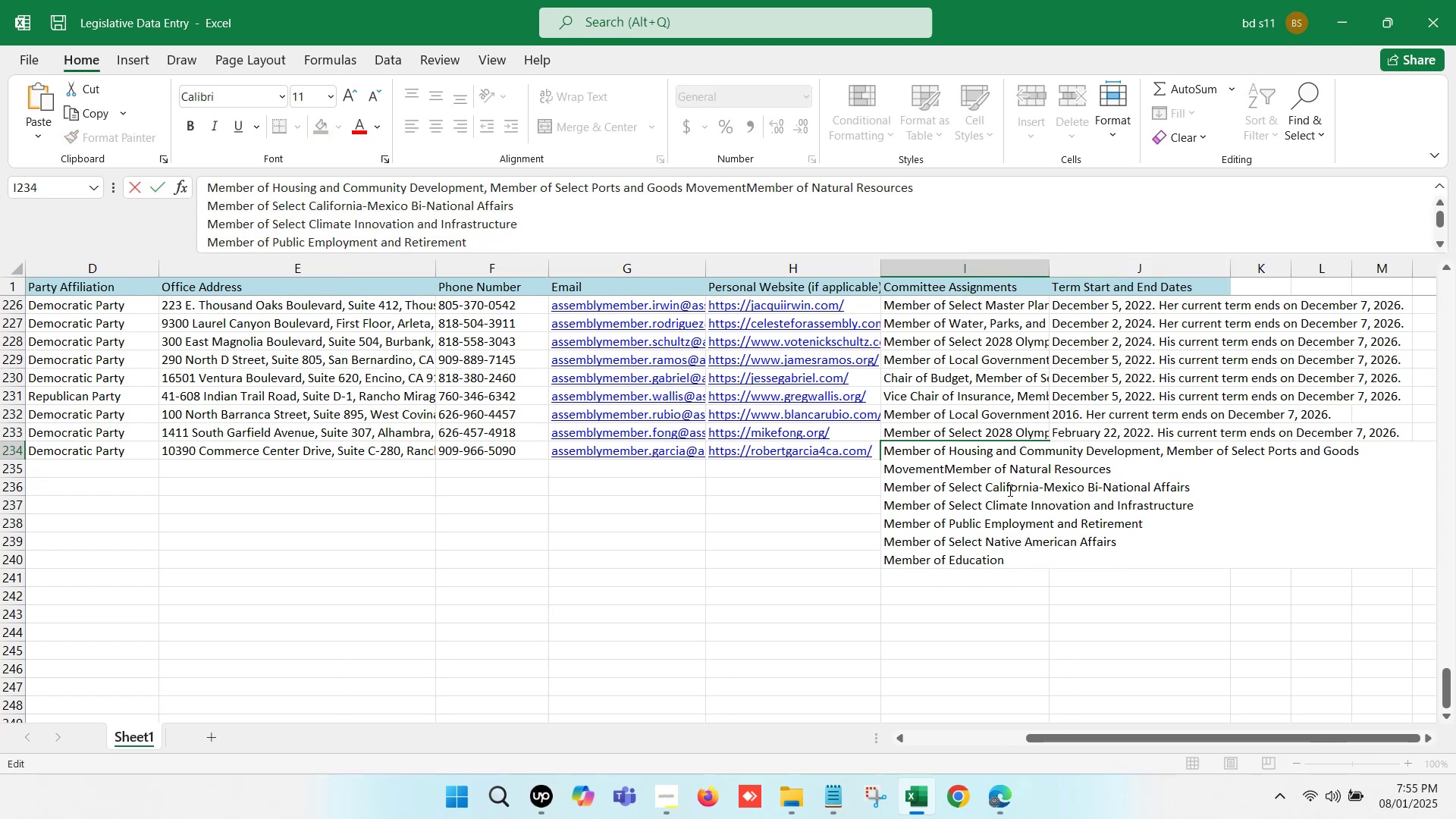 
key(Comma)
 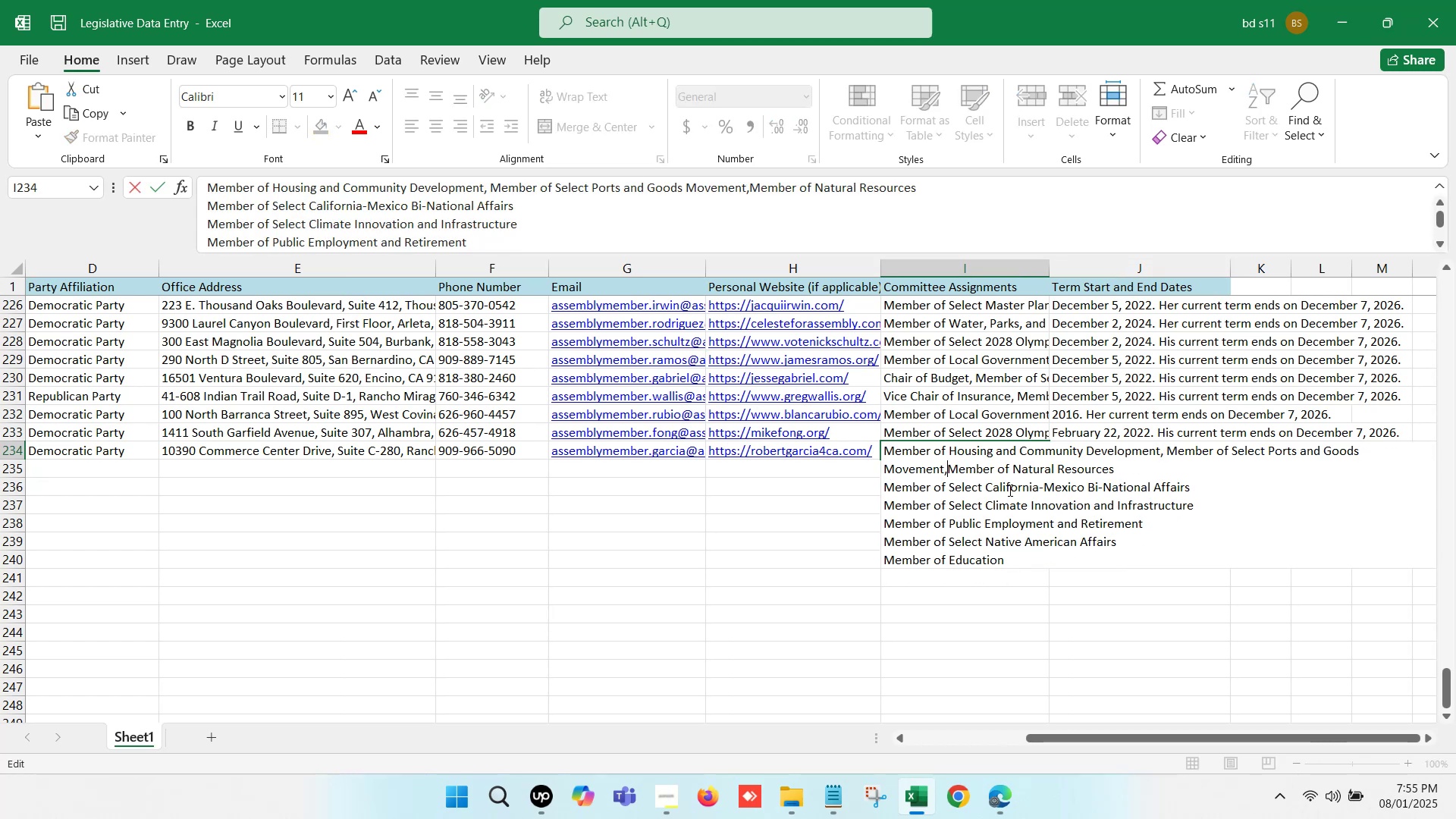 
key(Space)
 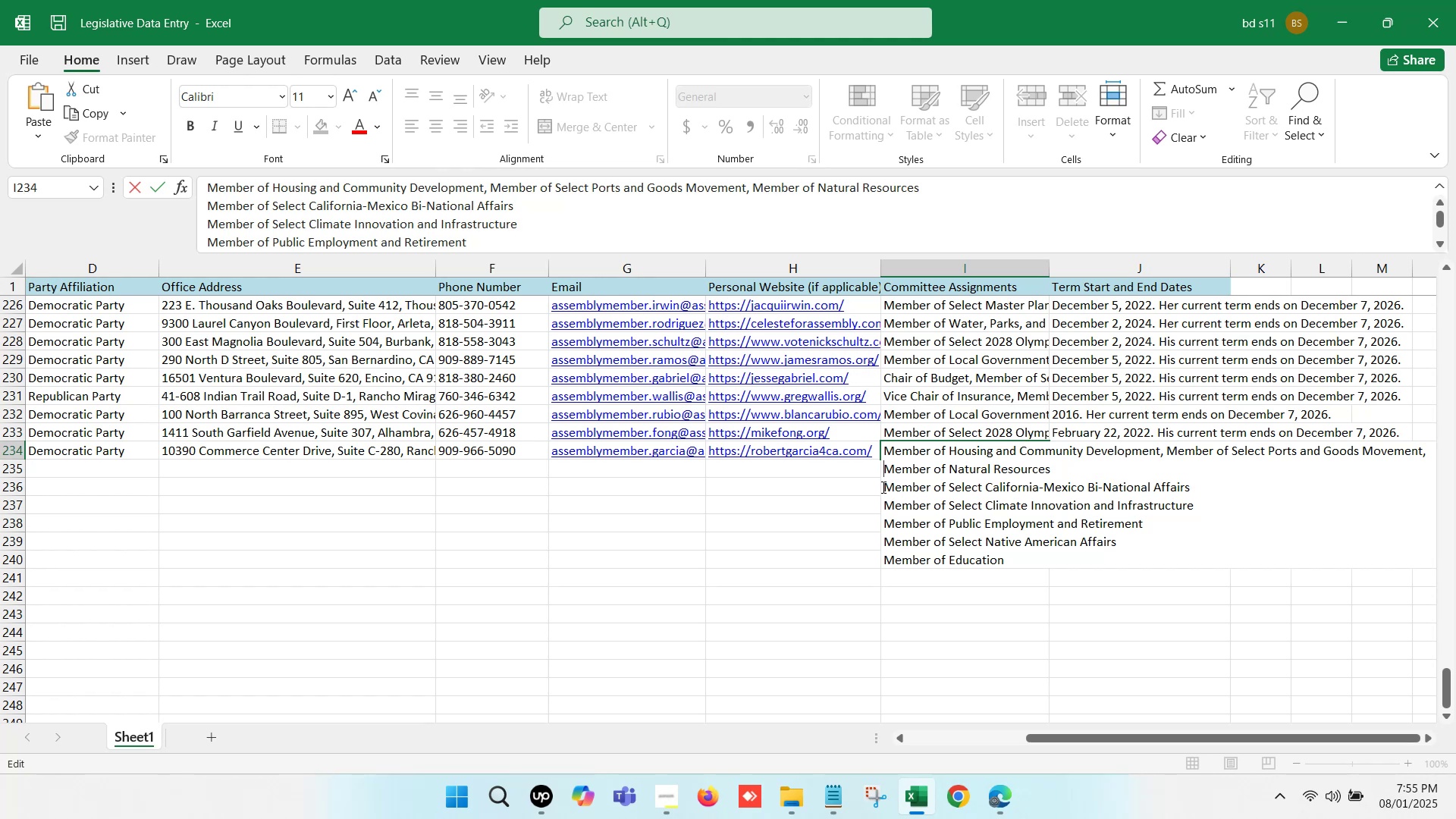 
key(Backspace)
 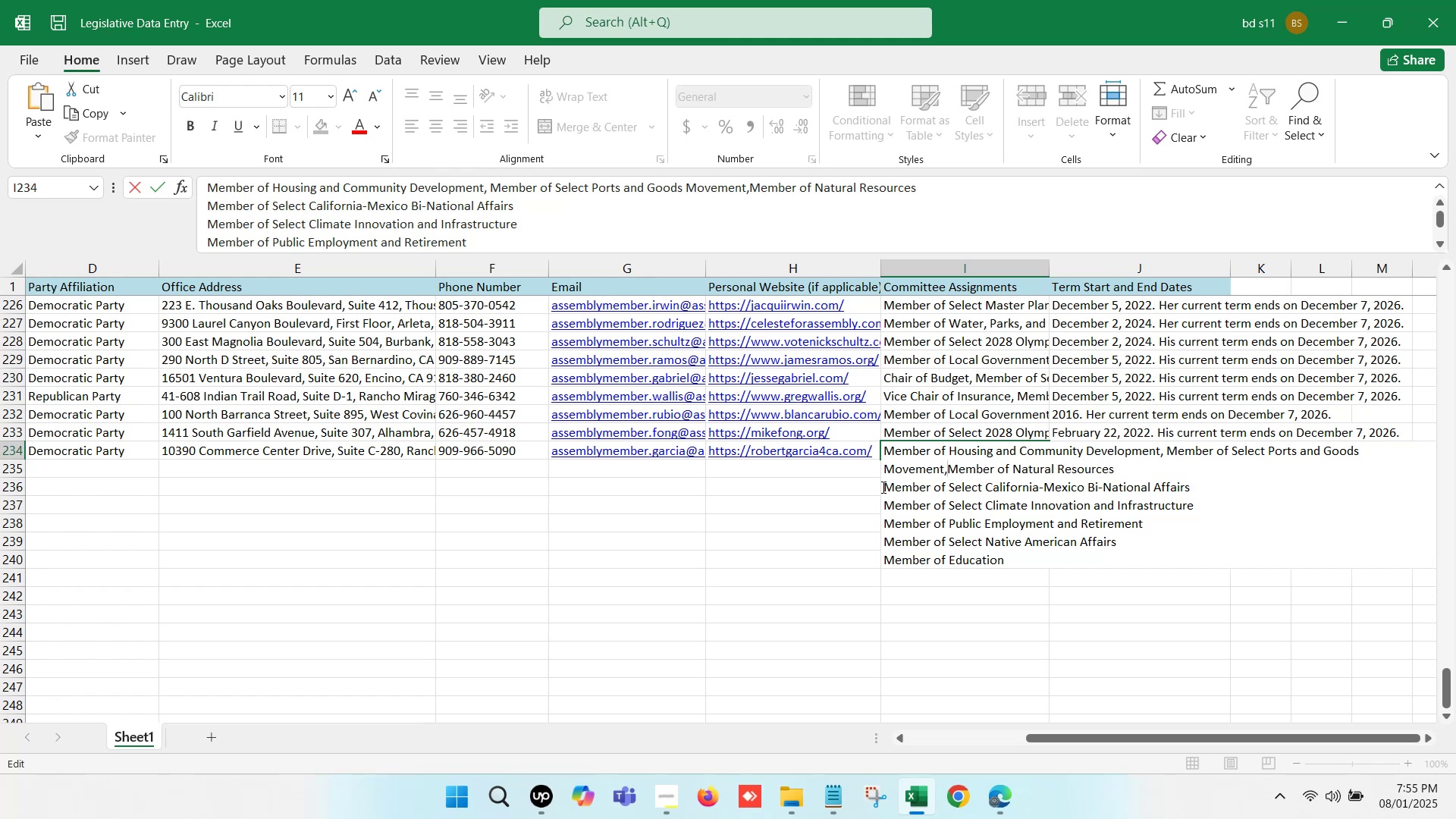 
key(Space)
 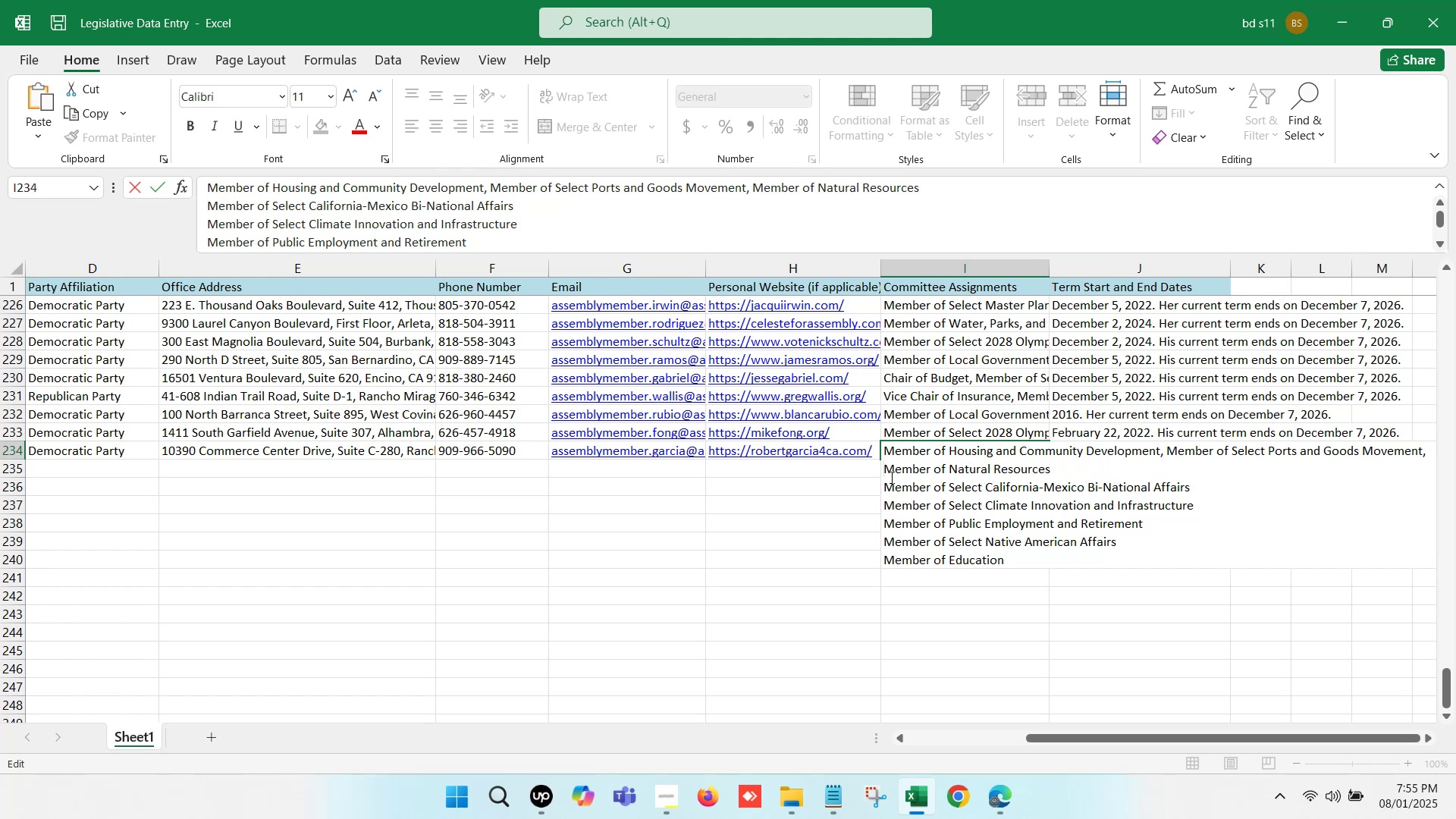 
left_click([886, 480])
 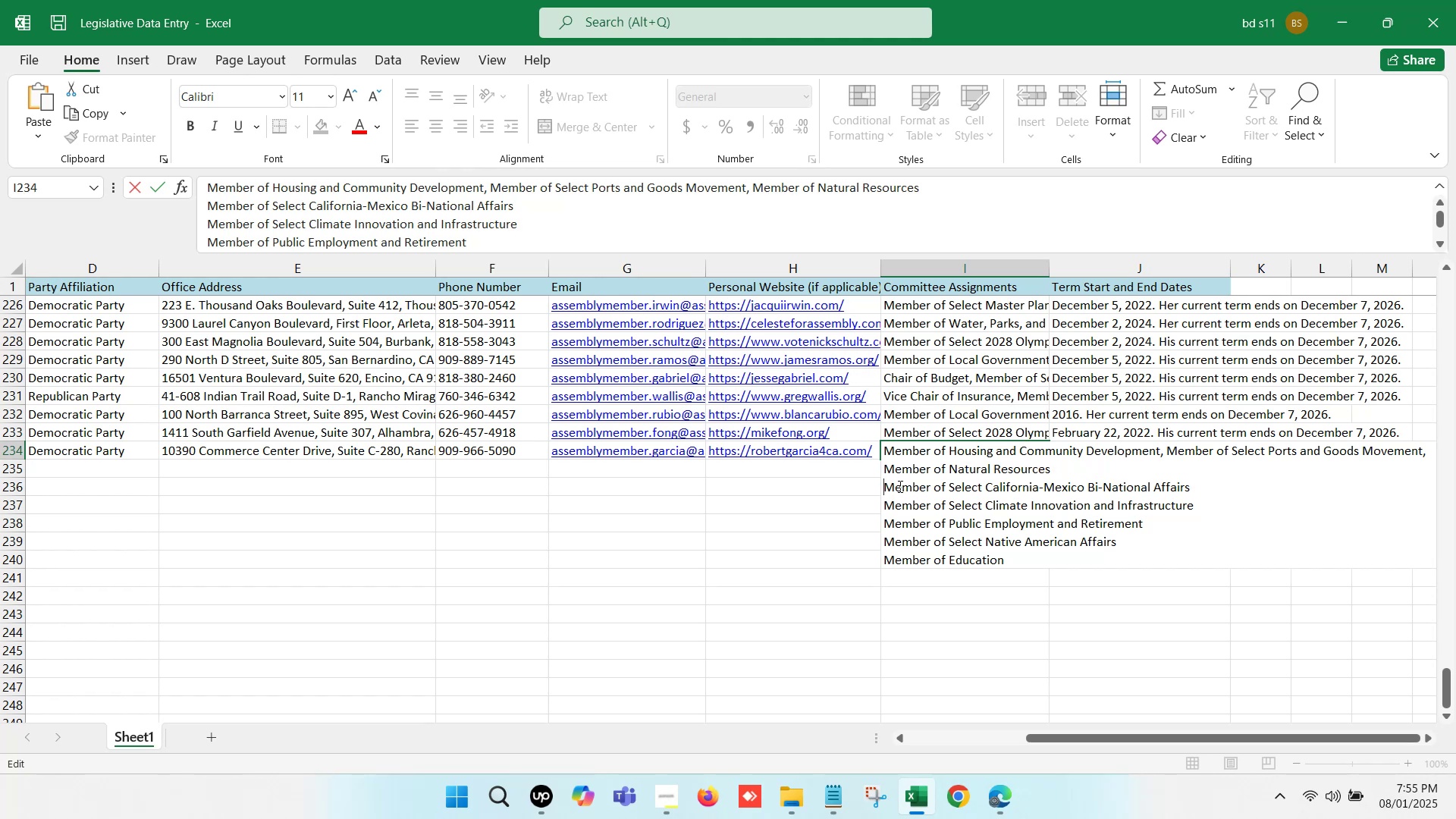 
key(Backspace)
 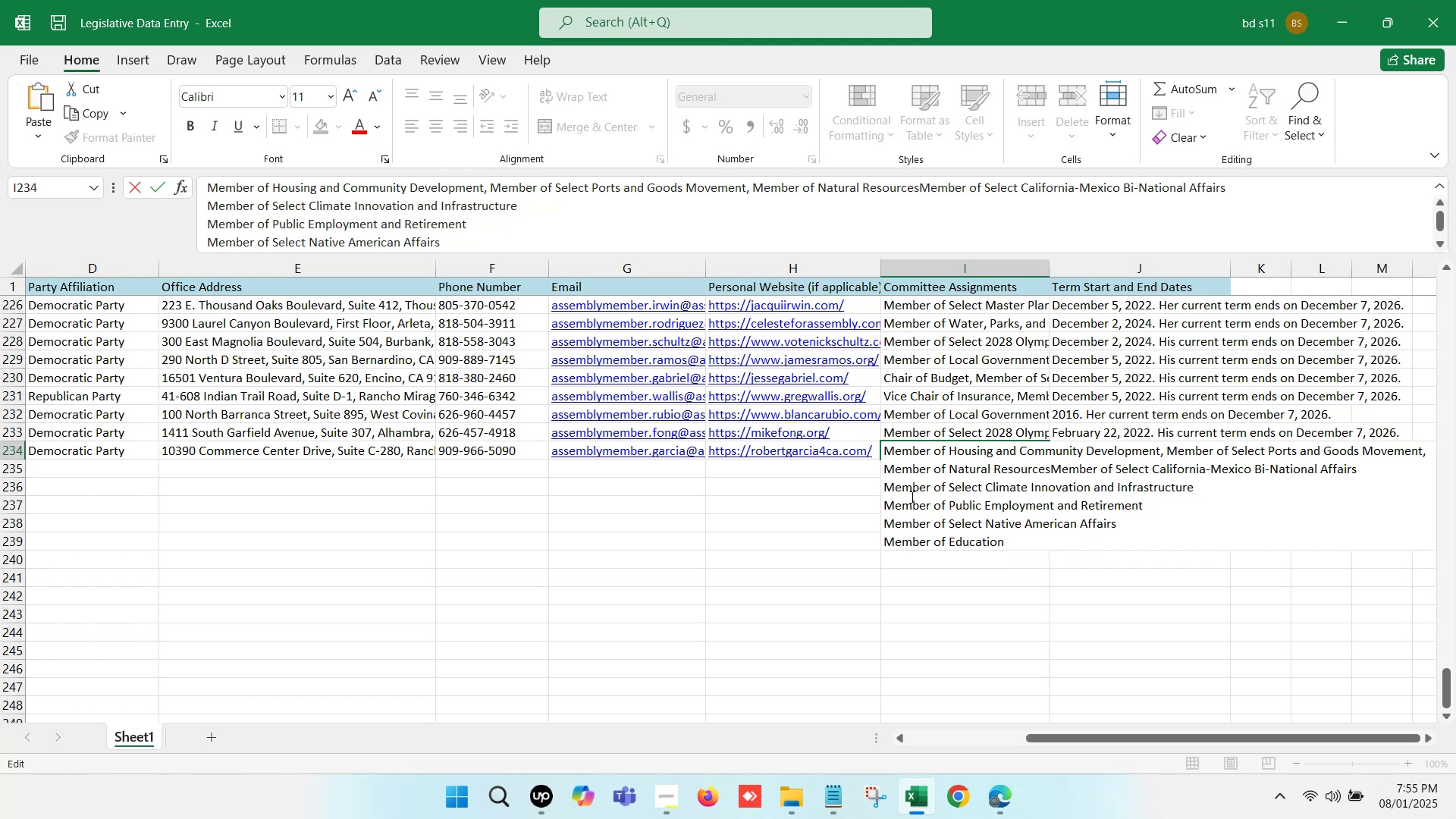 
key(Comma)
 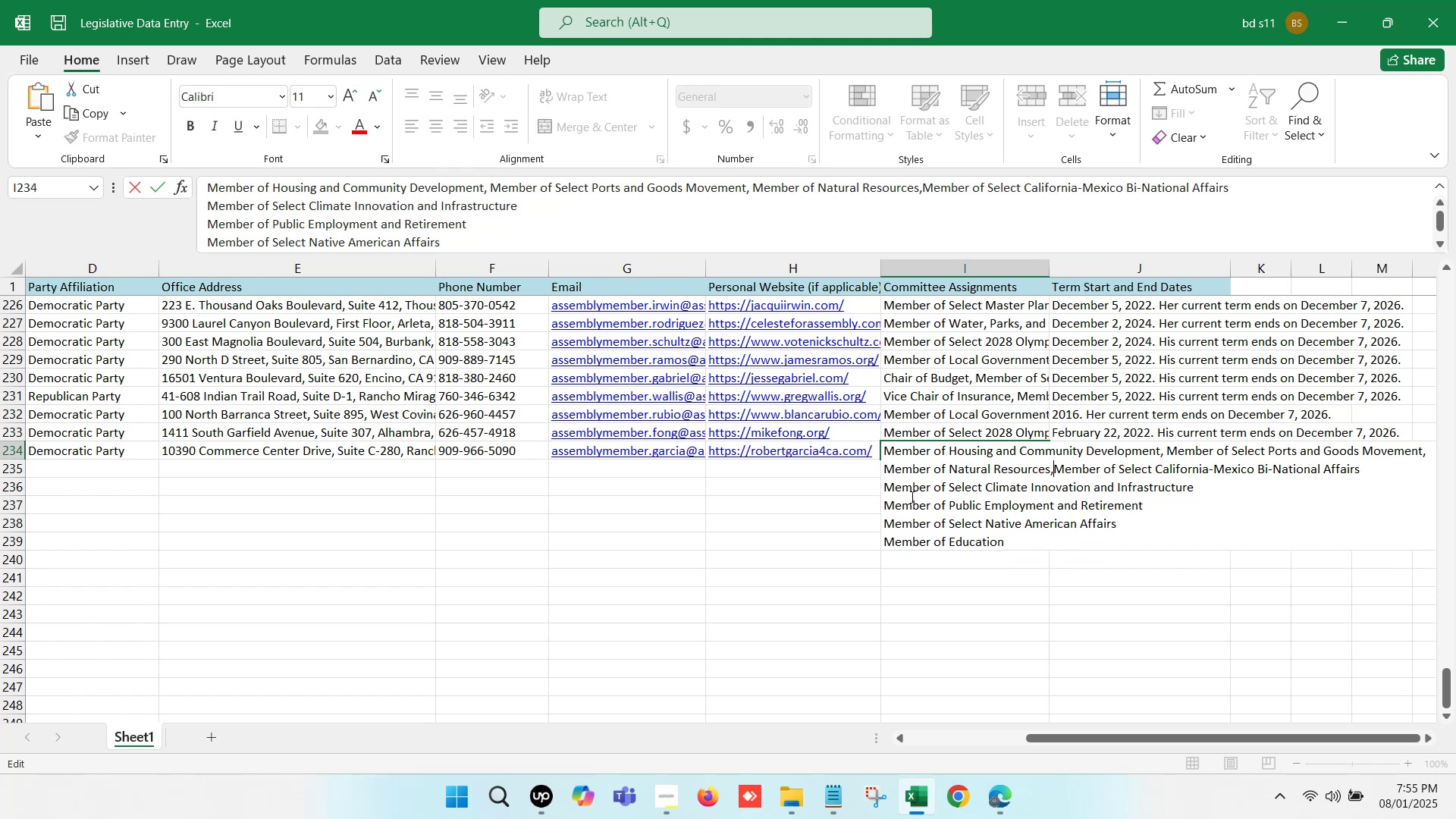 
key(Space)
 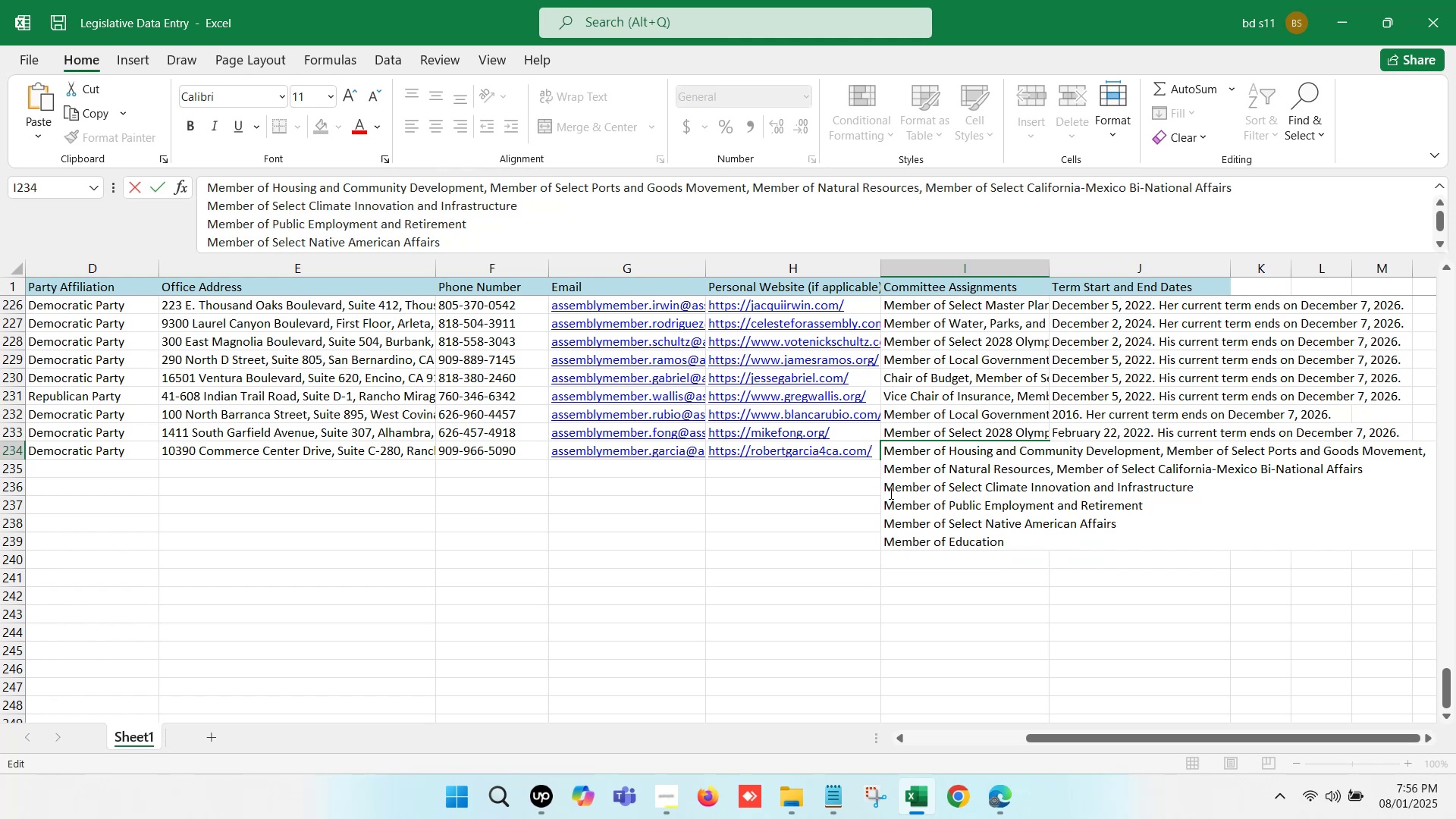 
left_click([885, 485])
 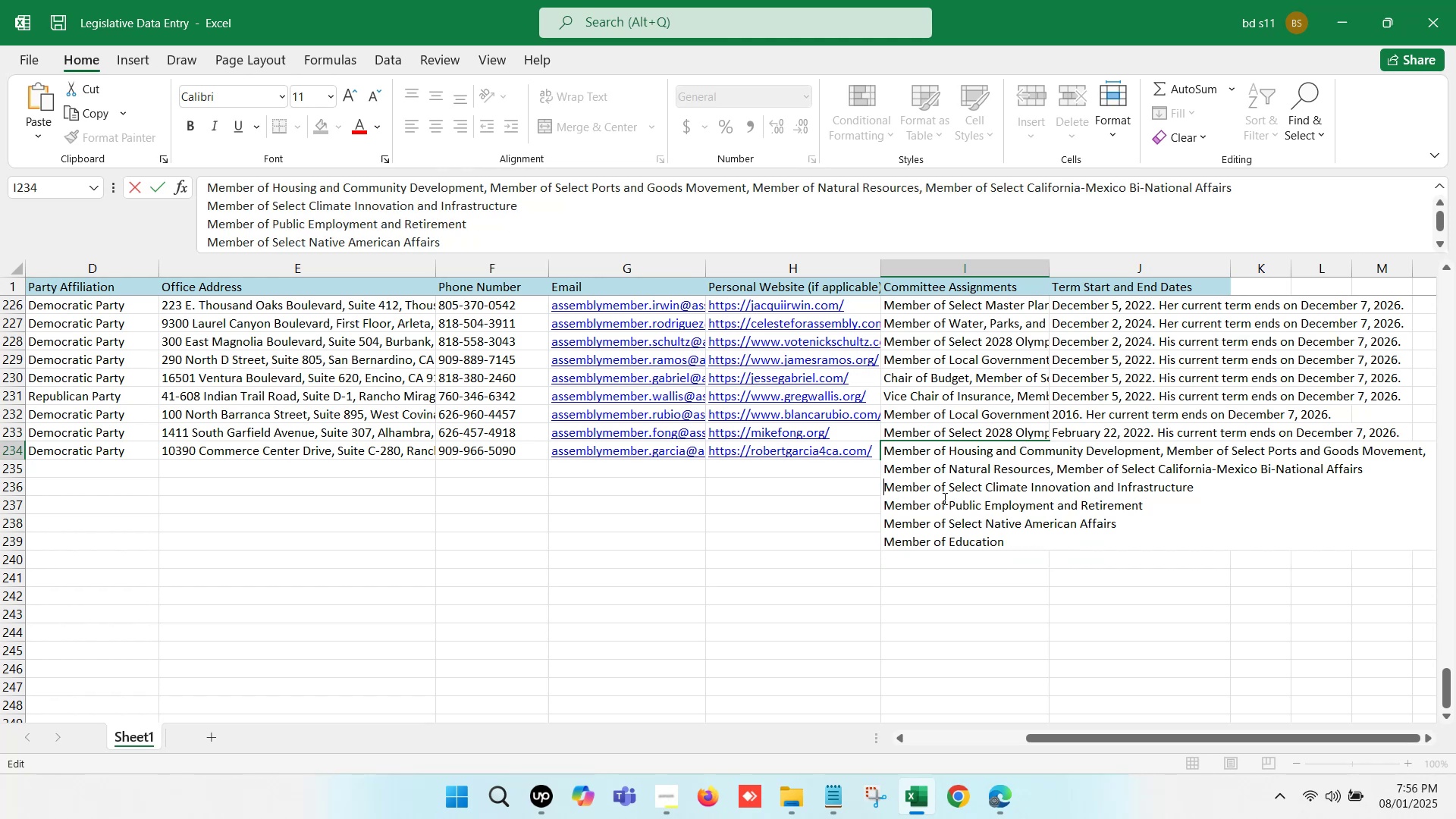 
key(Backspace)
 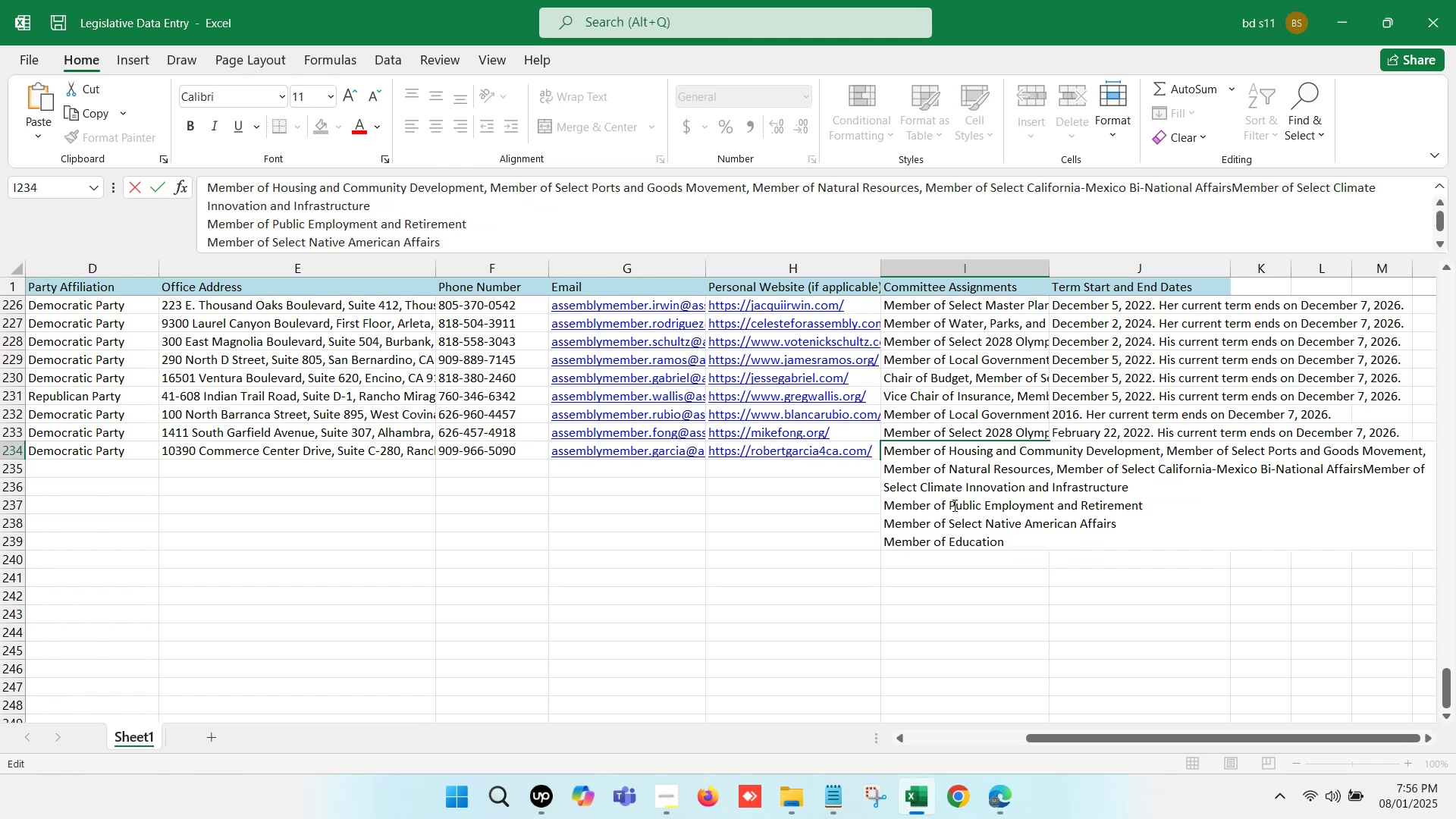 
key(Comma)
 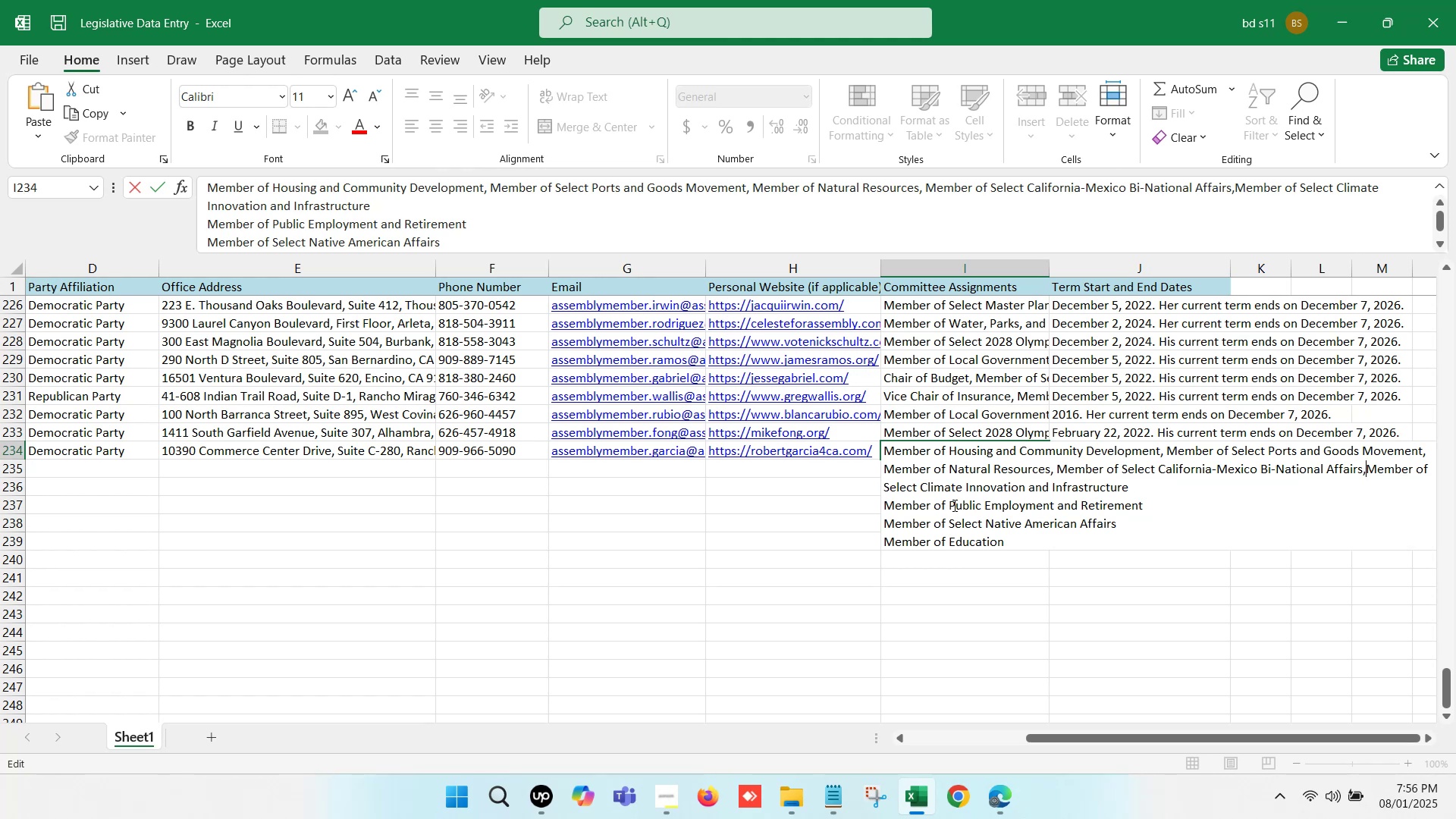 
key(Space)
 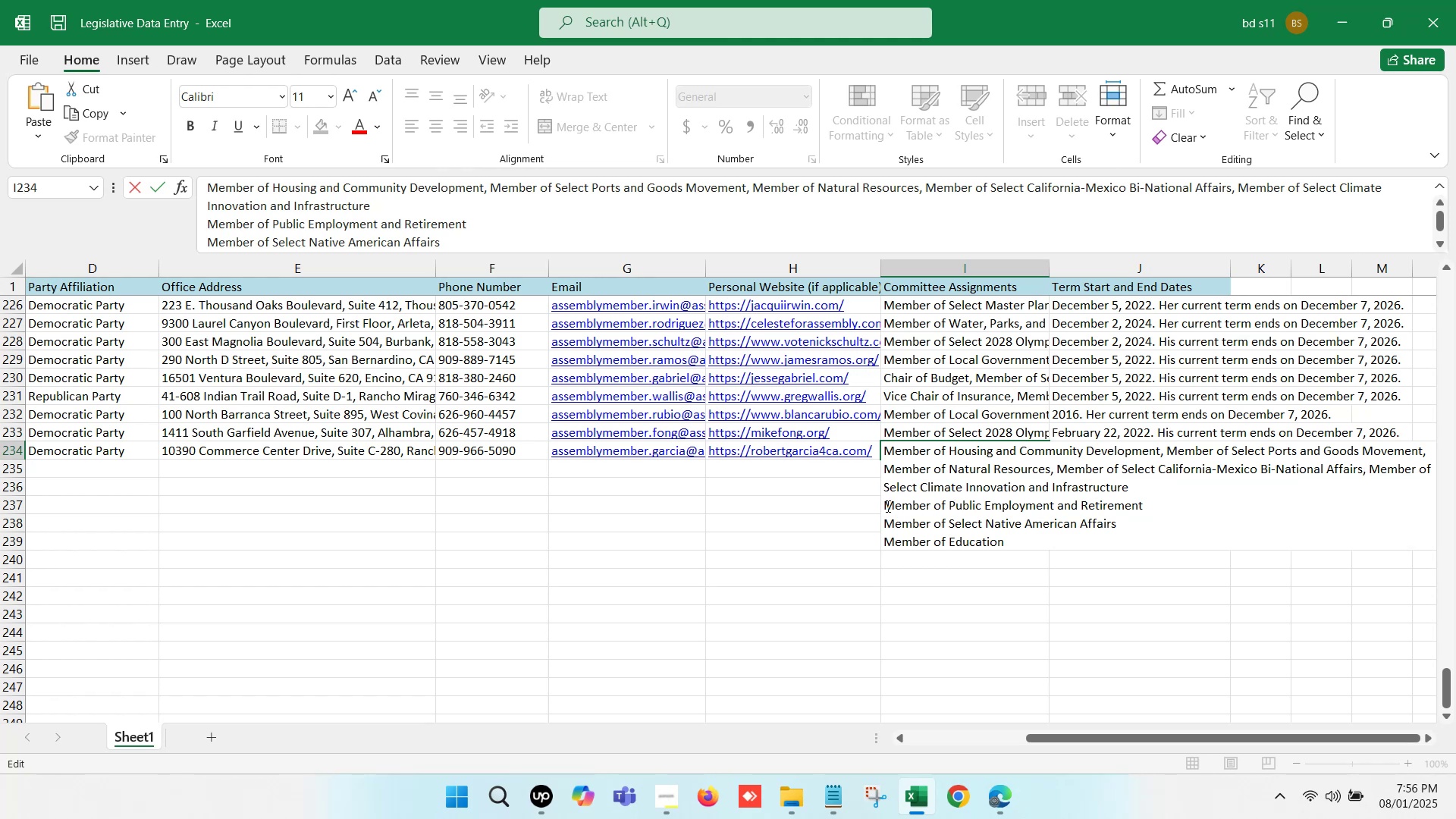 
left_click([886, 503])
 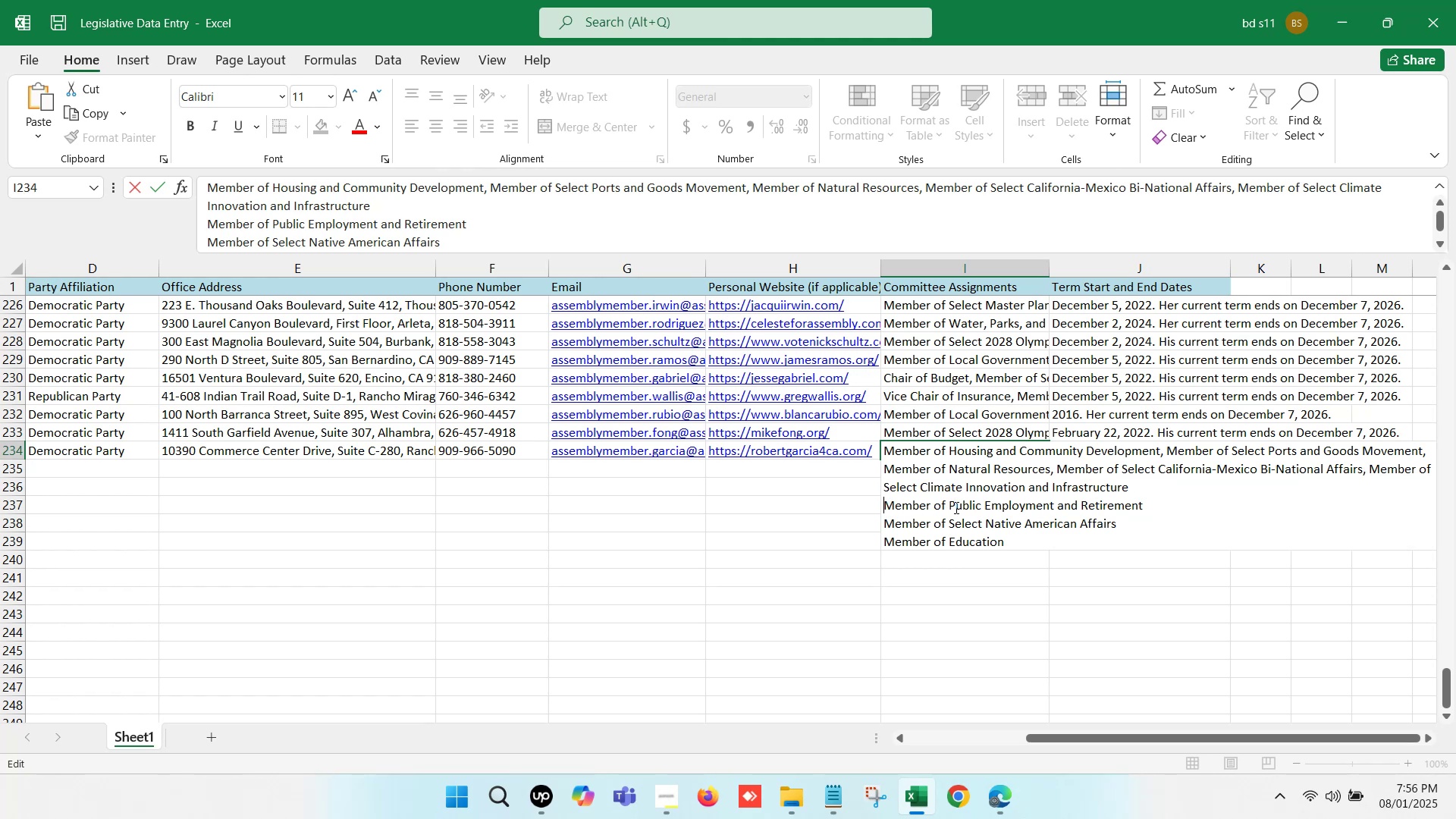 
key(Backspace)
 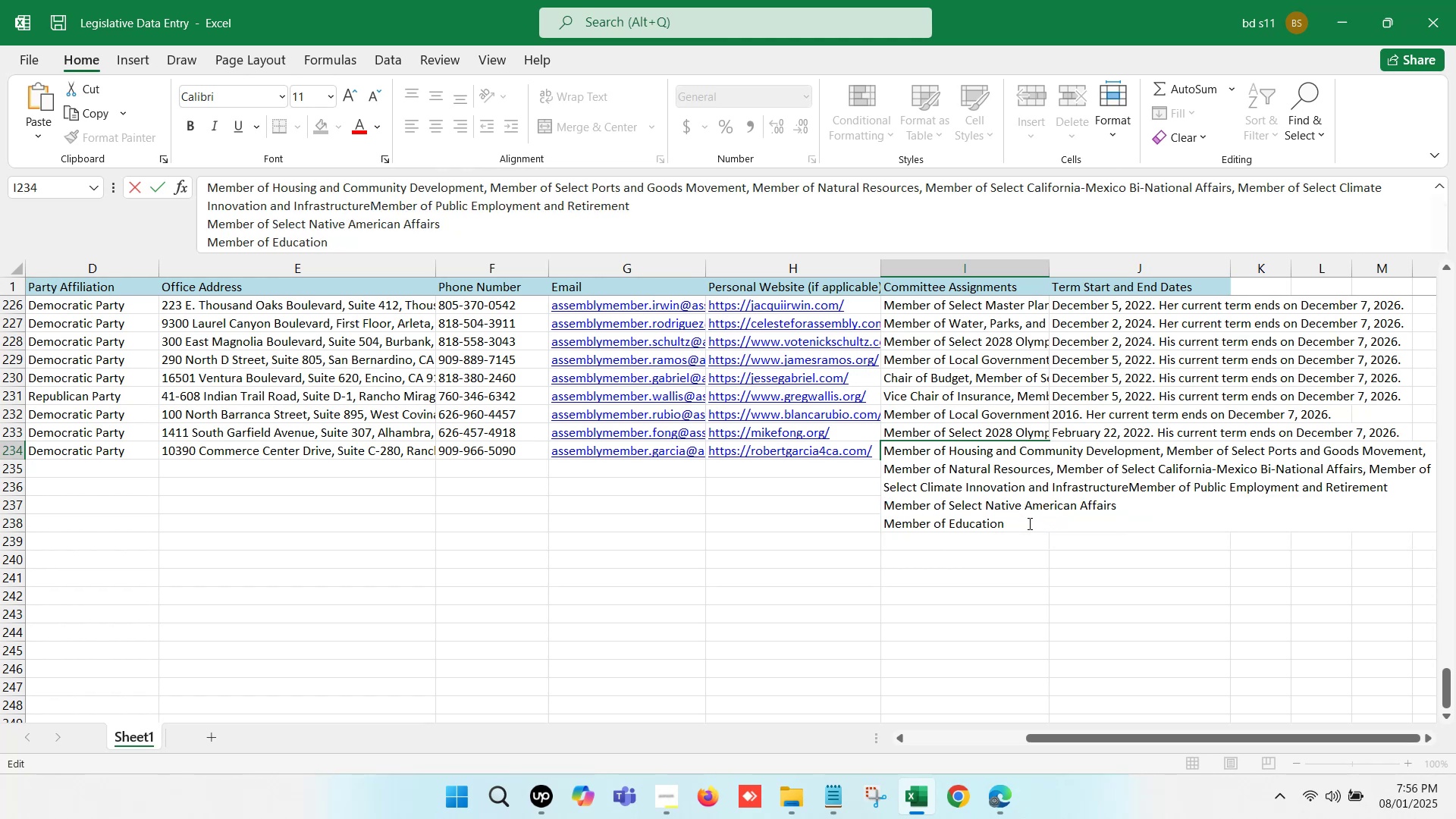 
key(Comma)
 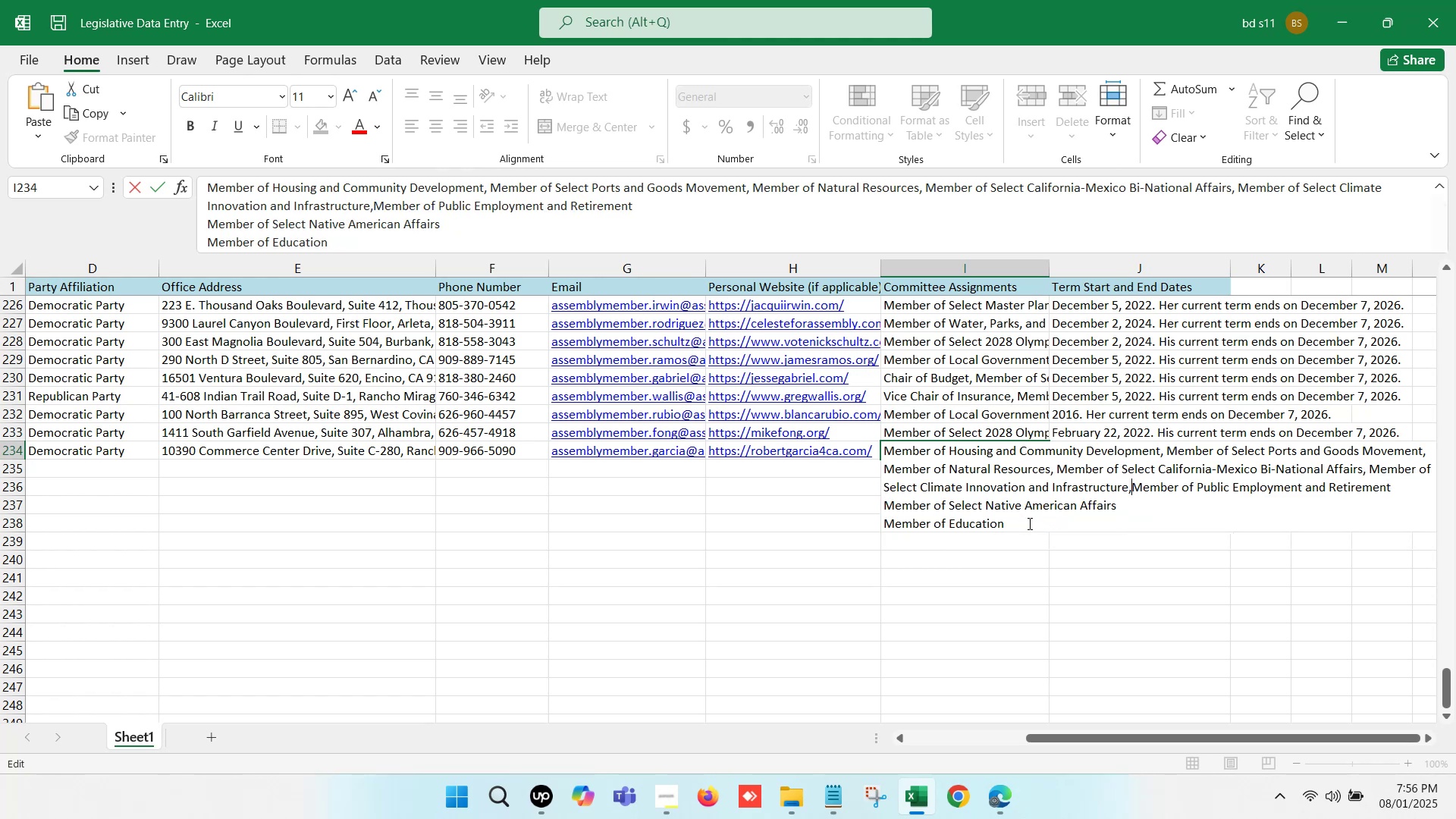 
key(Space)
 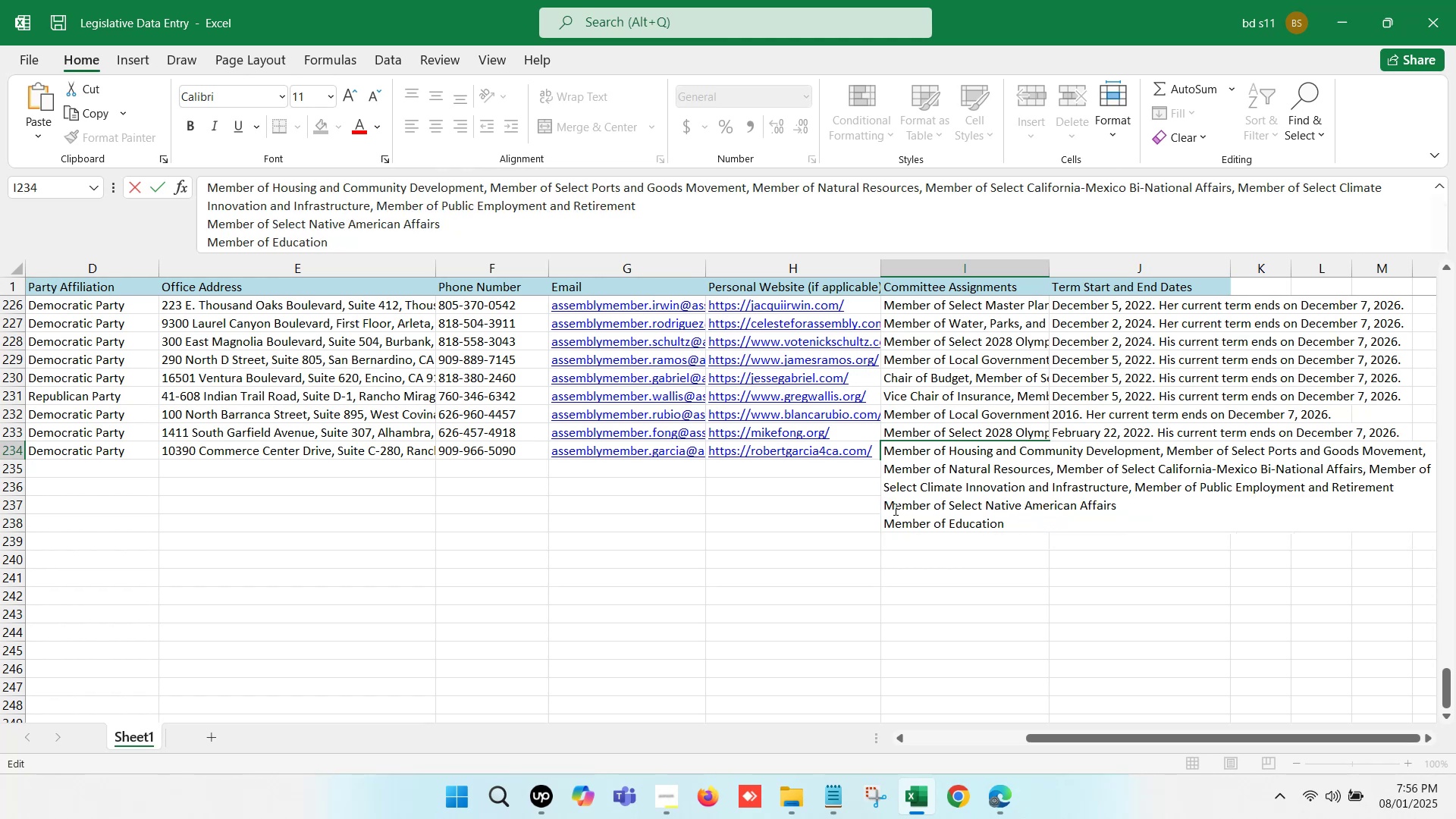 
left_click([880, 496])
 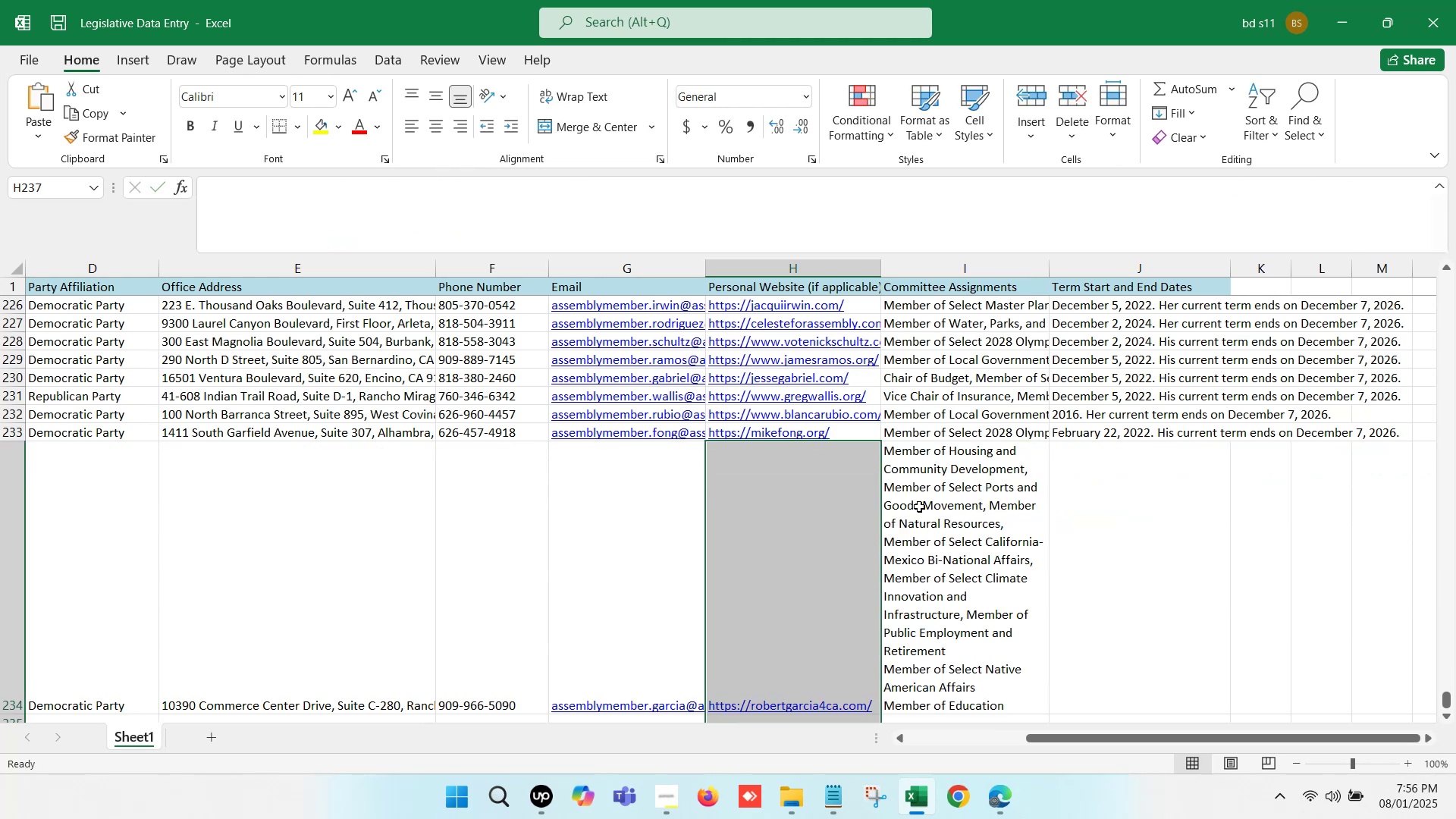 
left_click([919, 507])
 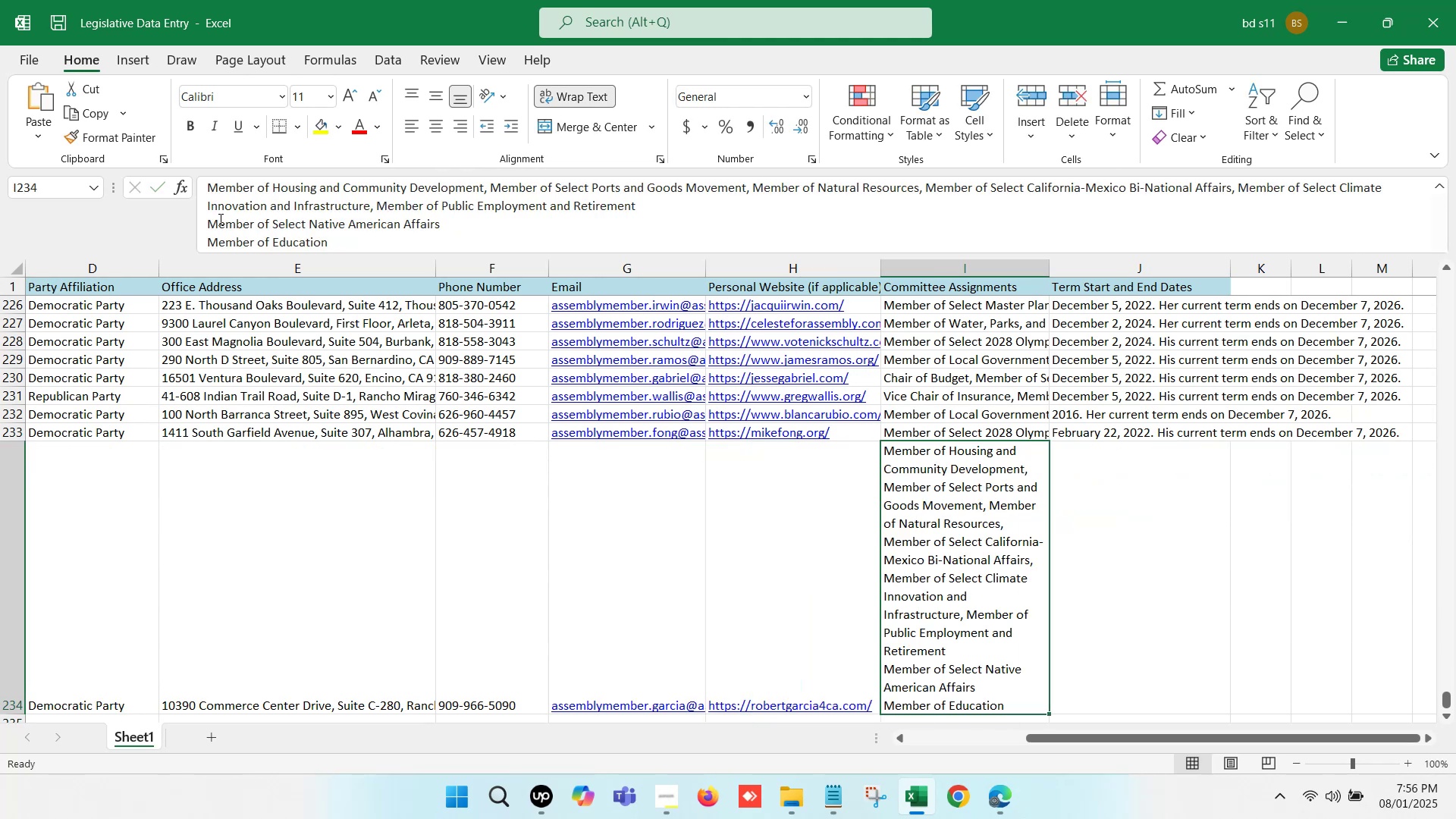 
left_click([209, 218])
 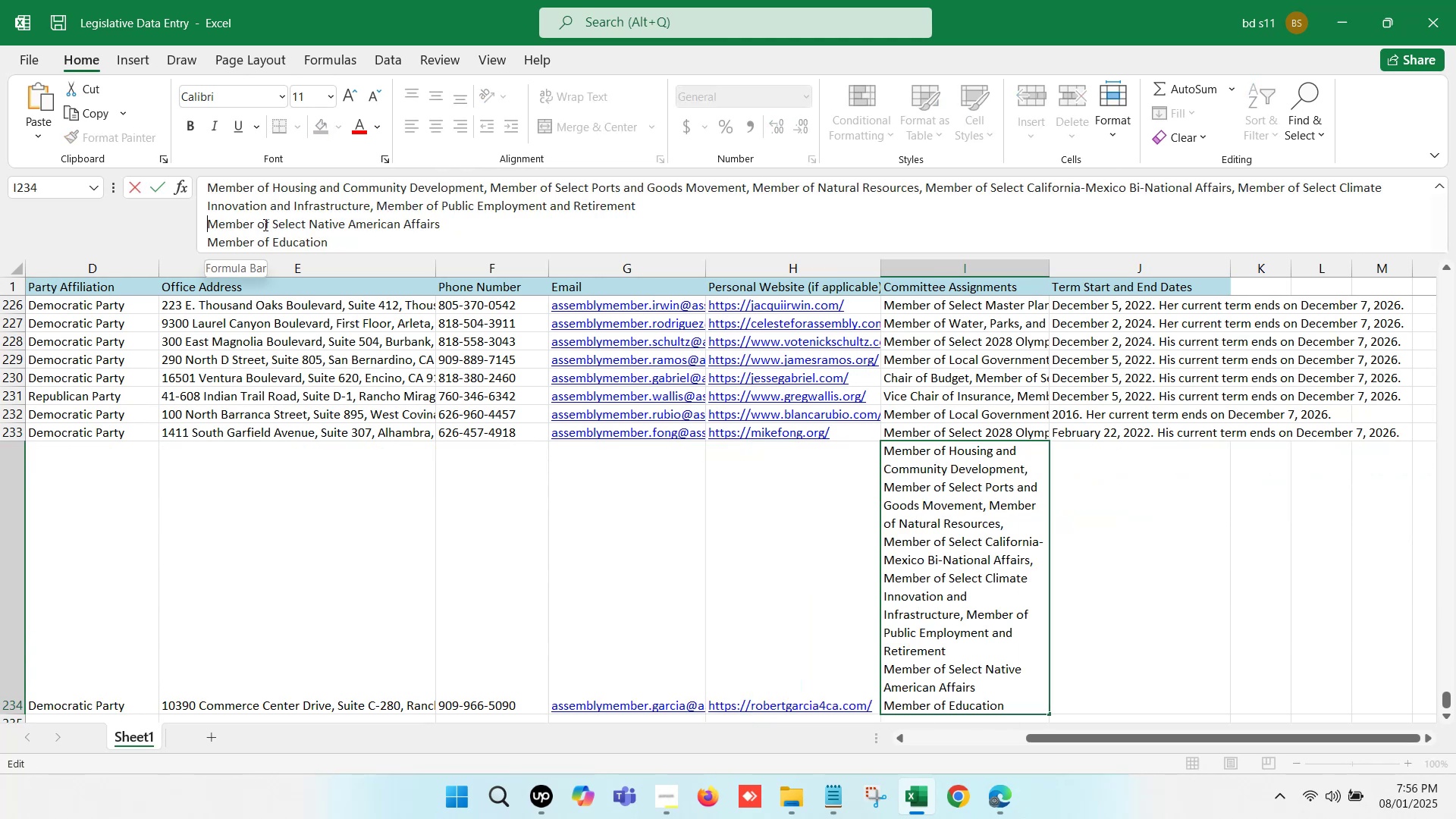 
key(Backspace)
 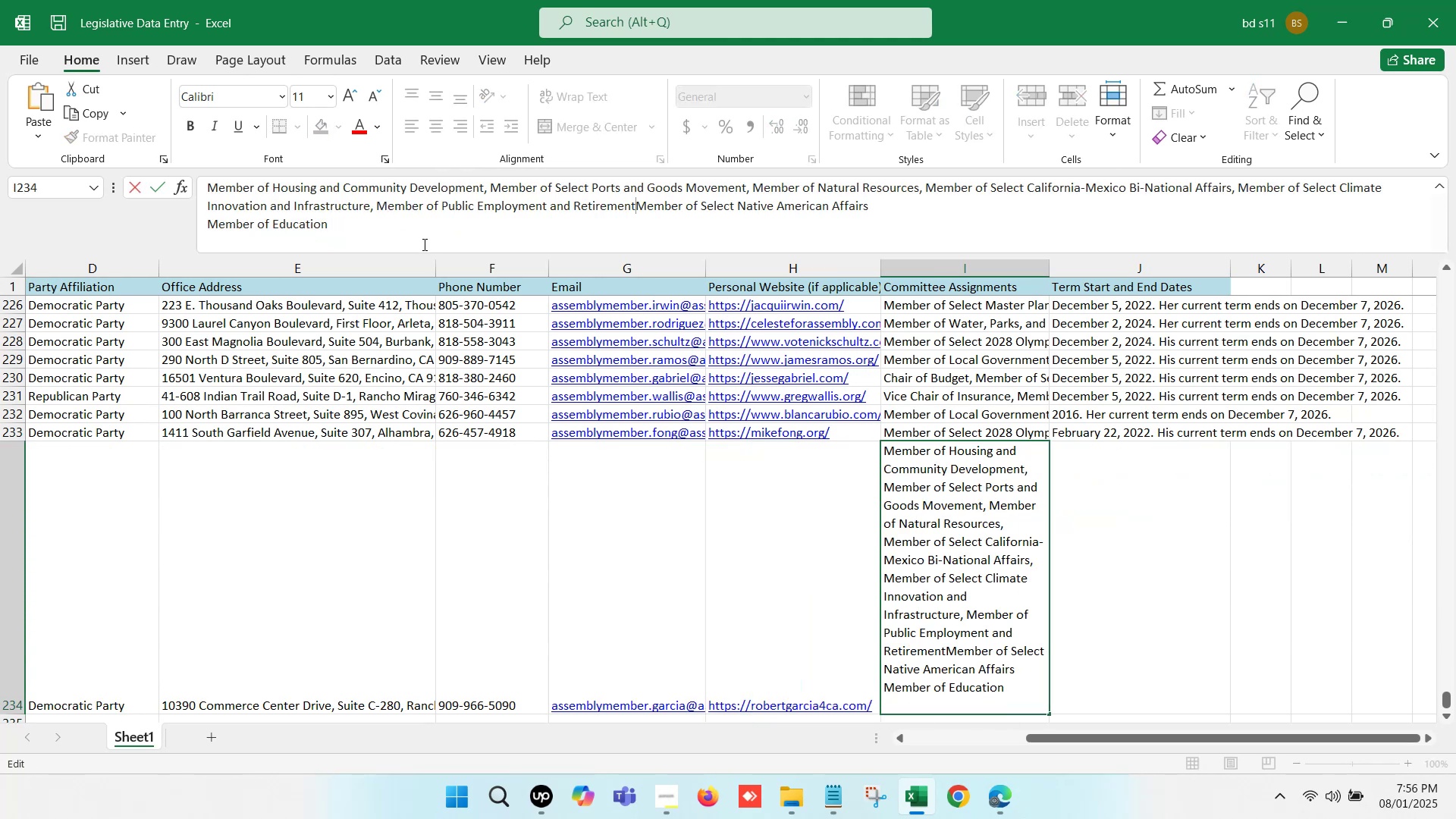 
key(Comma)
 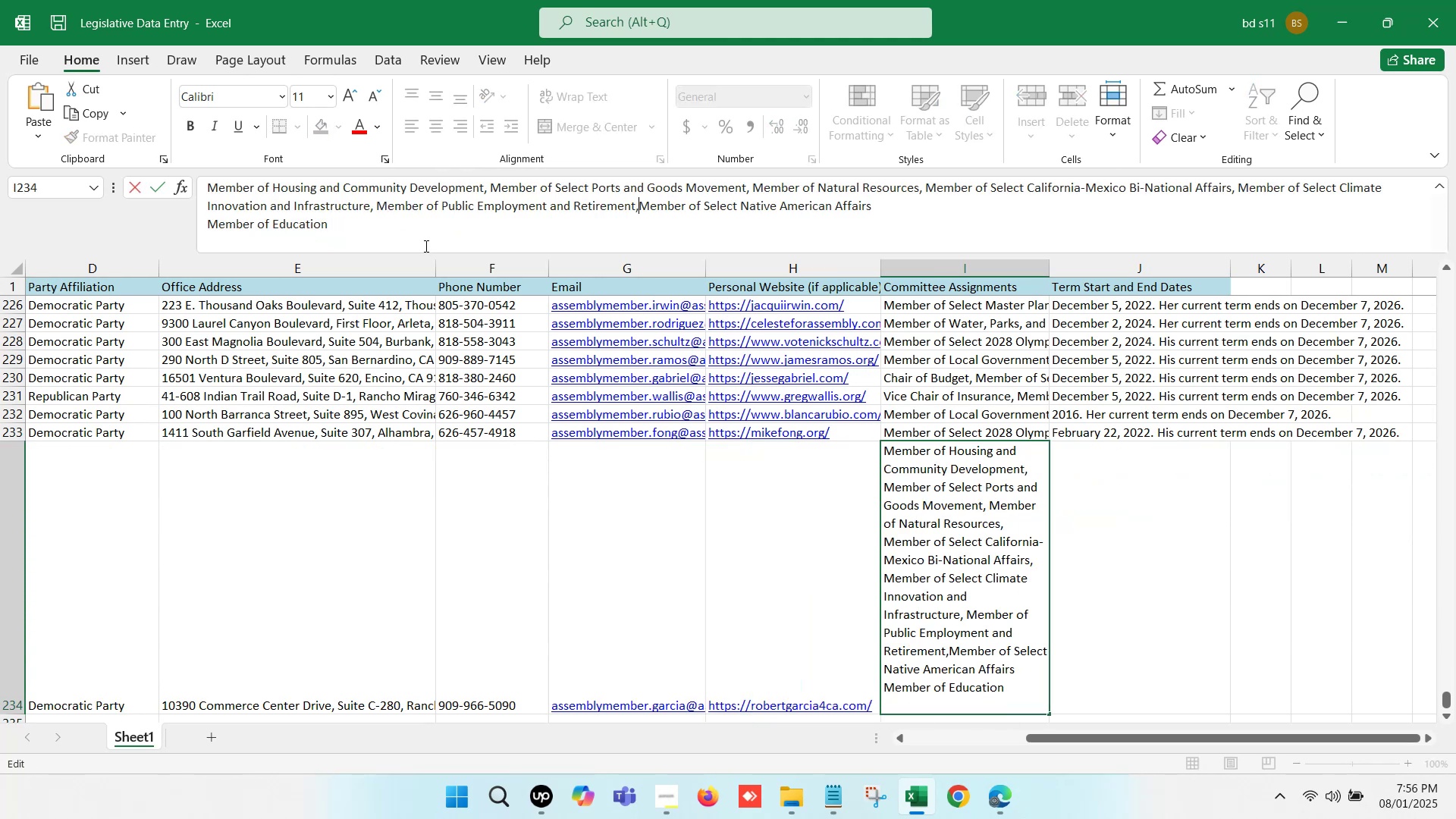 
key(Space)
 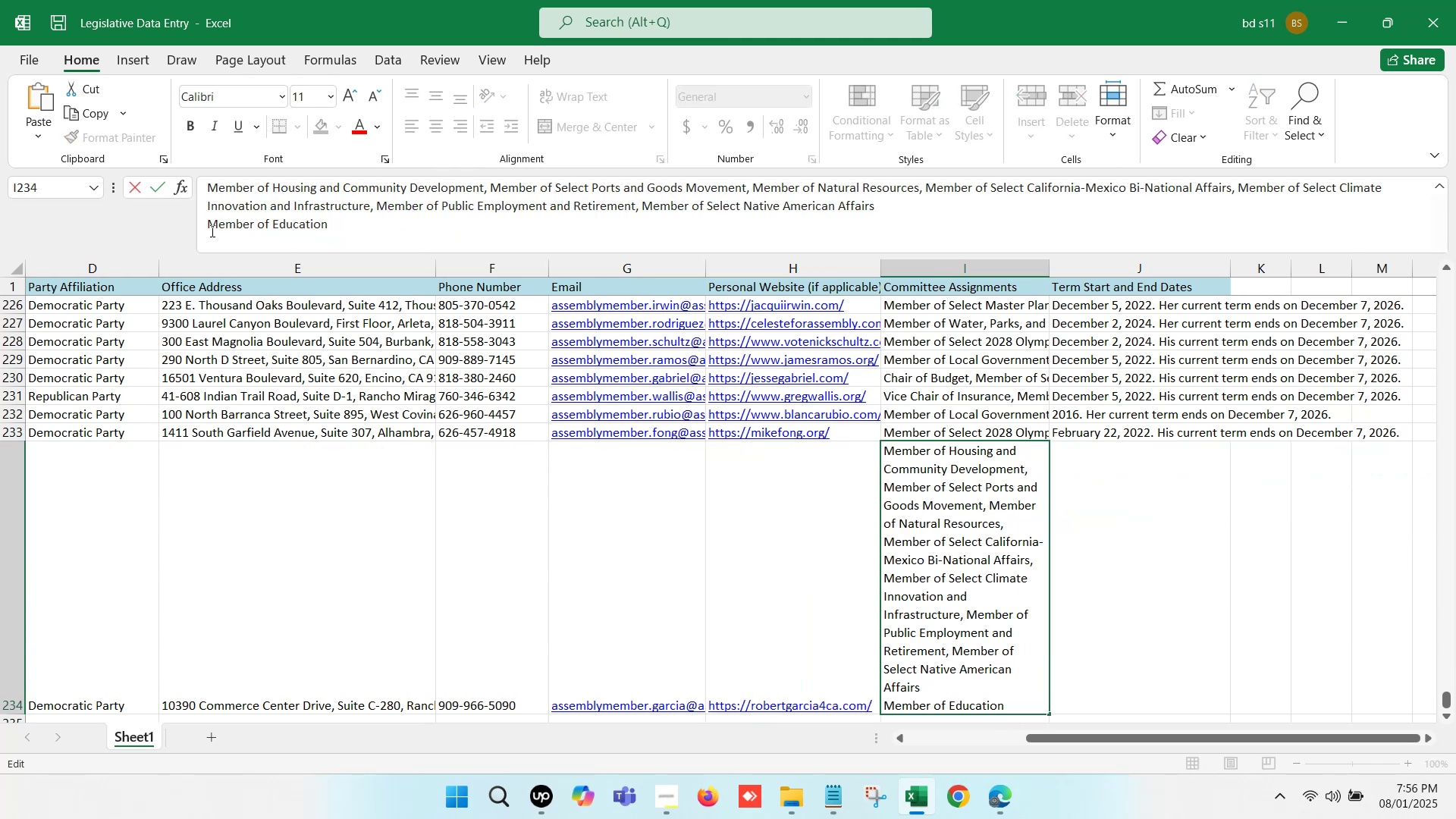 
left_click([207, 228])
 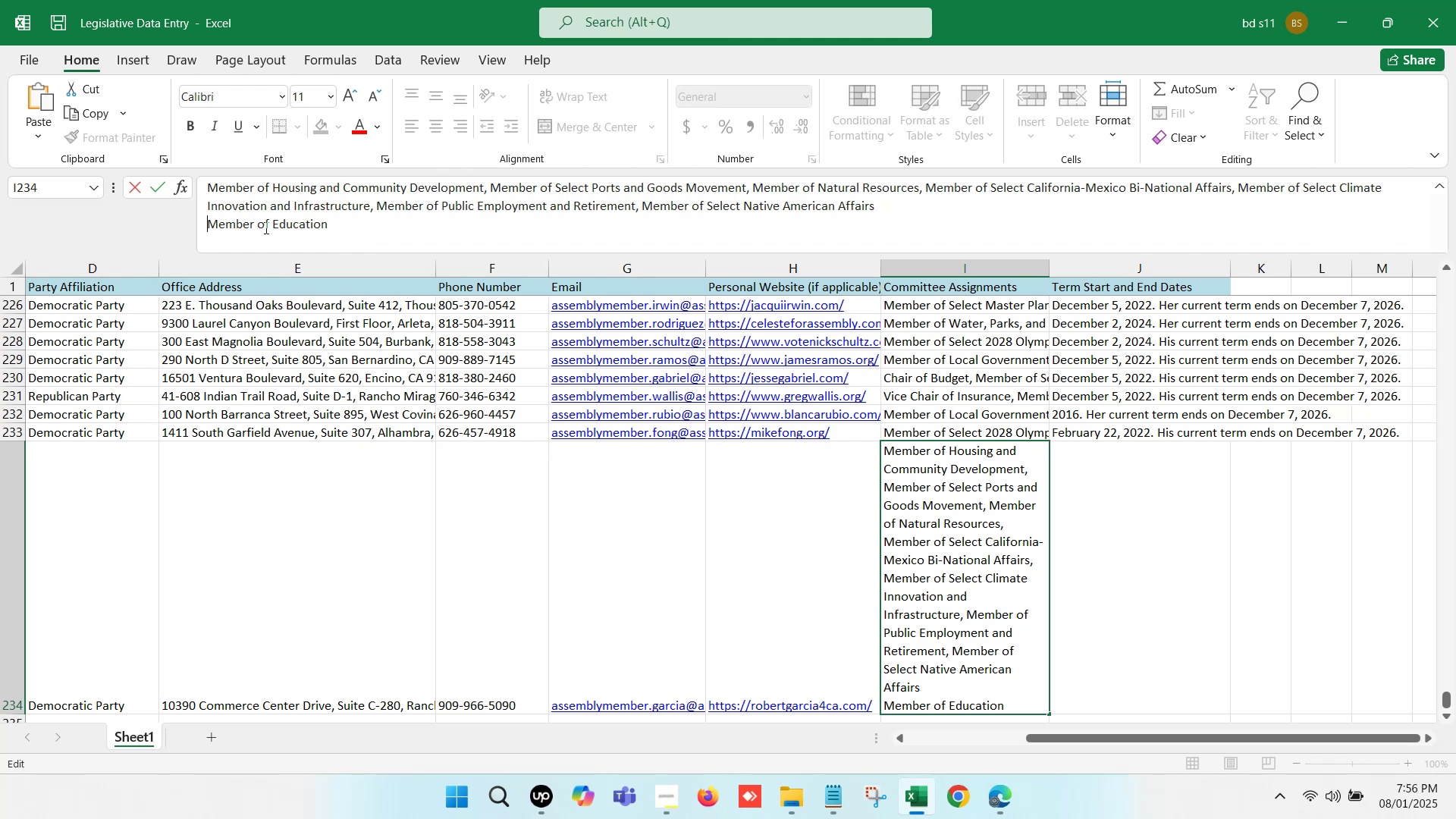 
key(Backspace)
 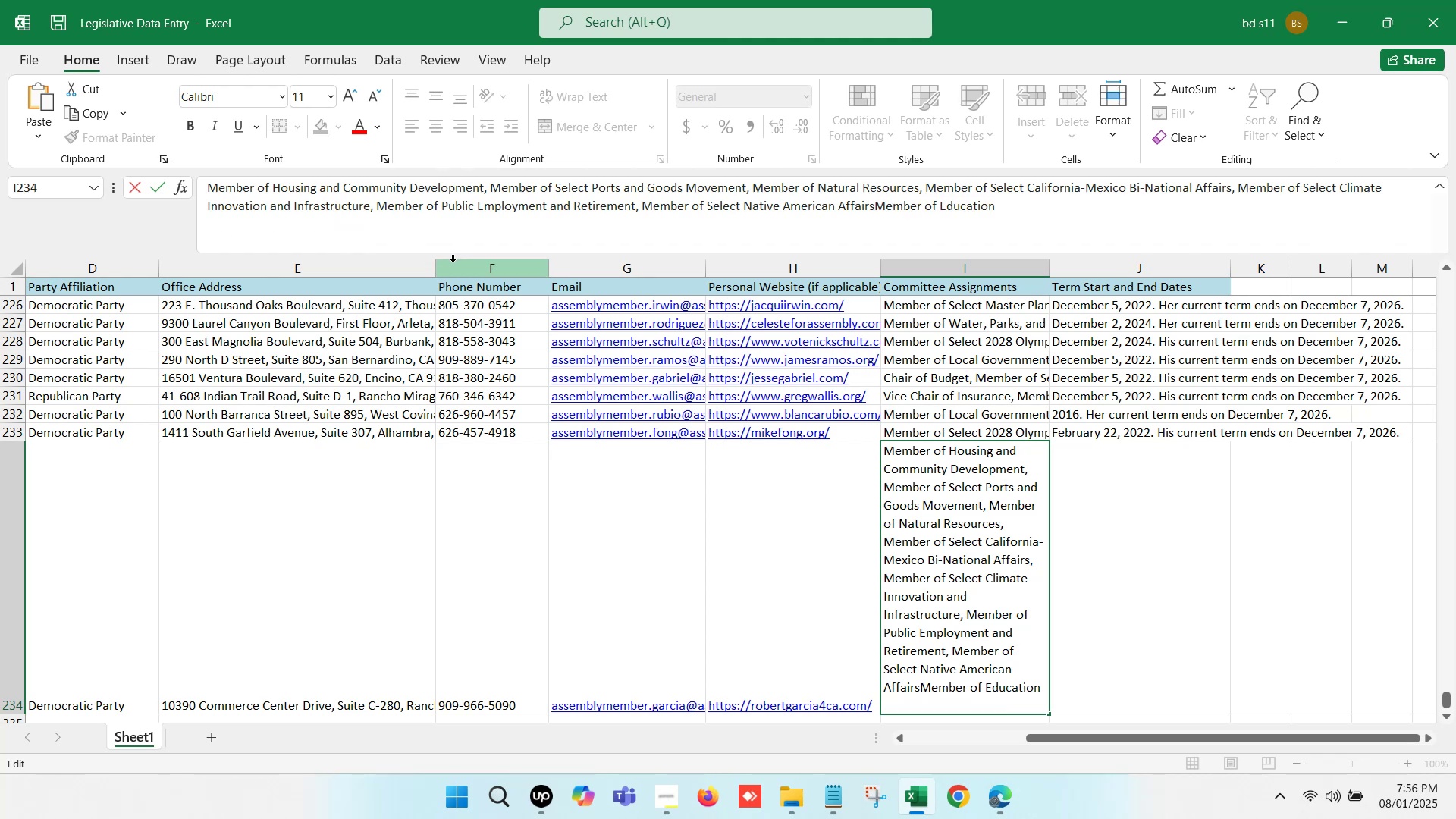 
key(Comma)
 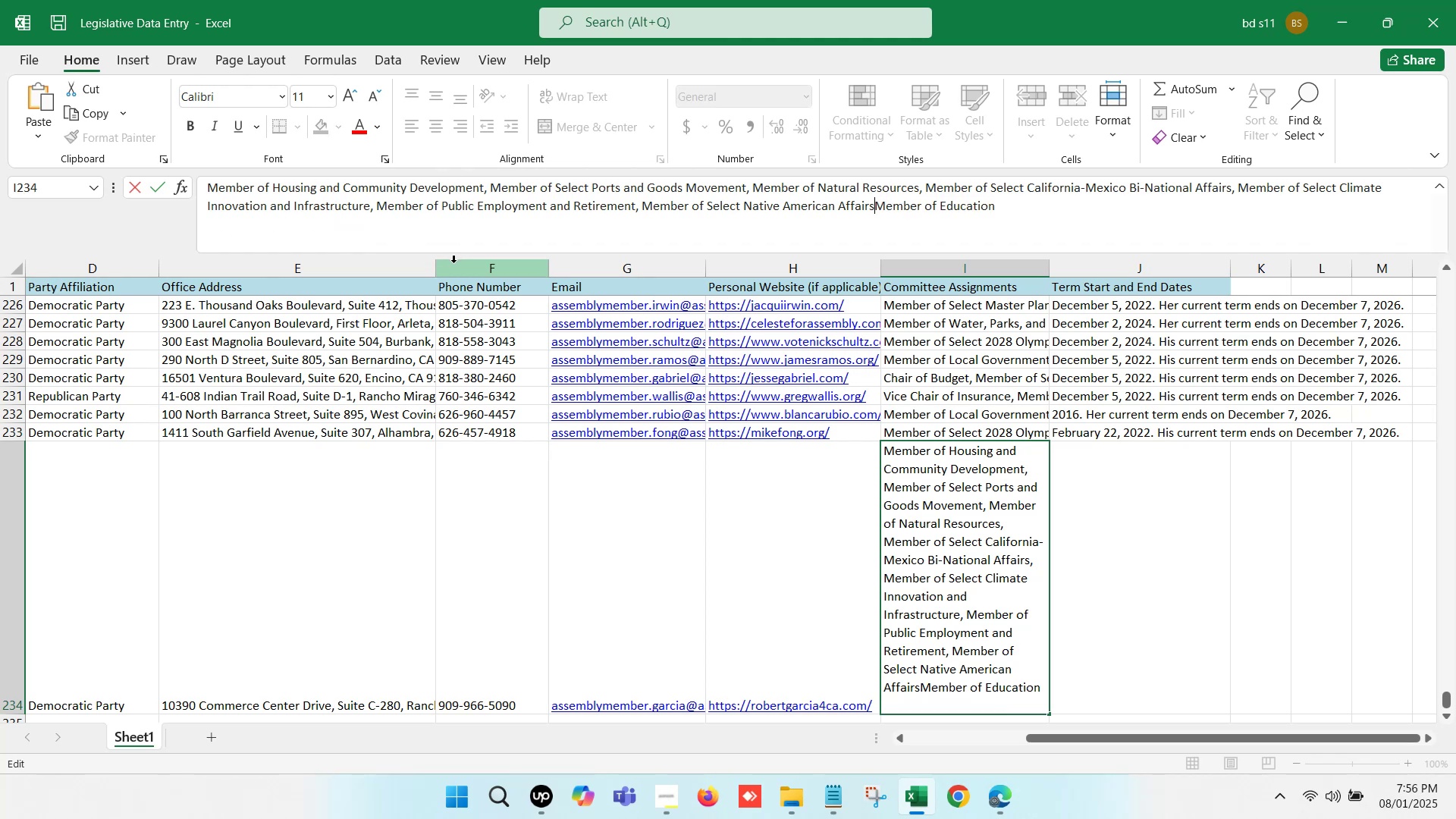 
key(Space)
 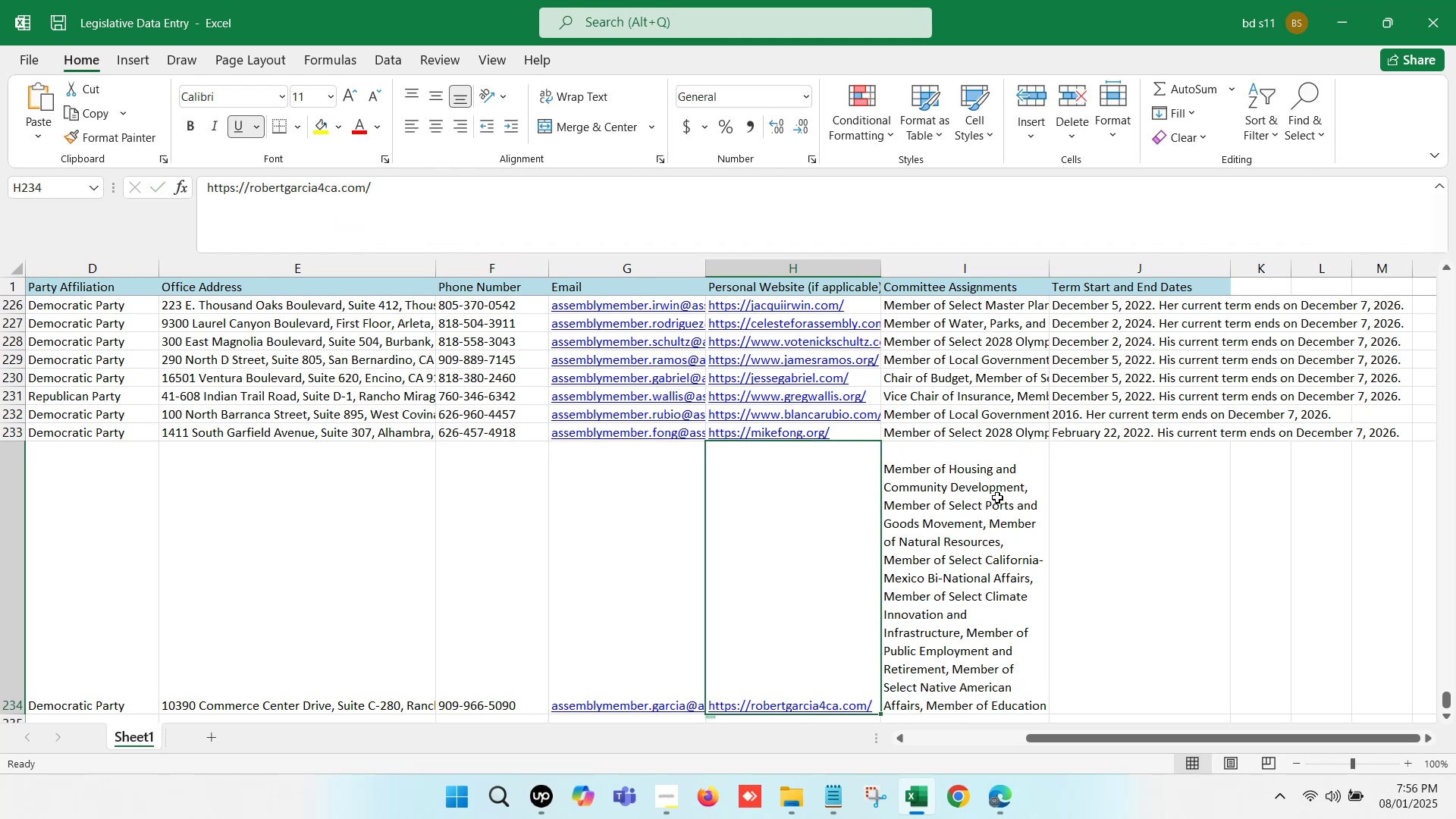 
left_click([1012, 519])
 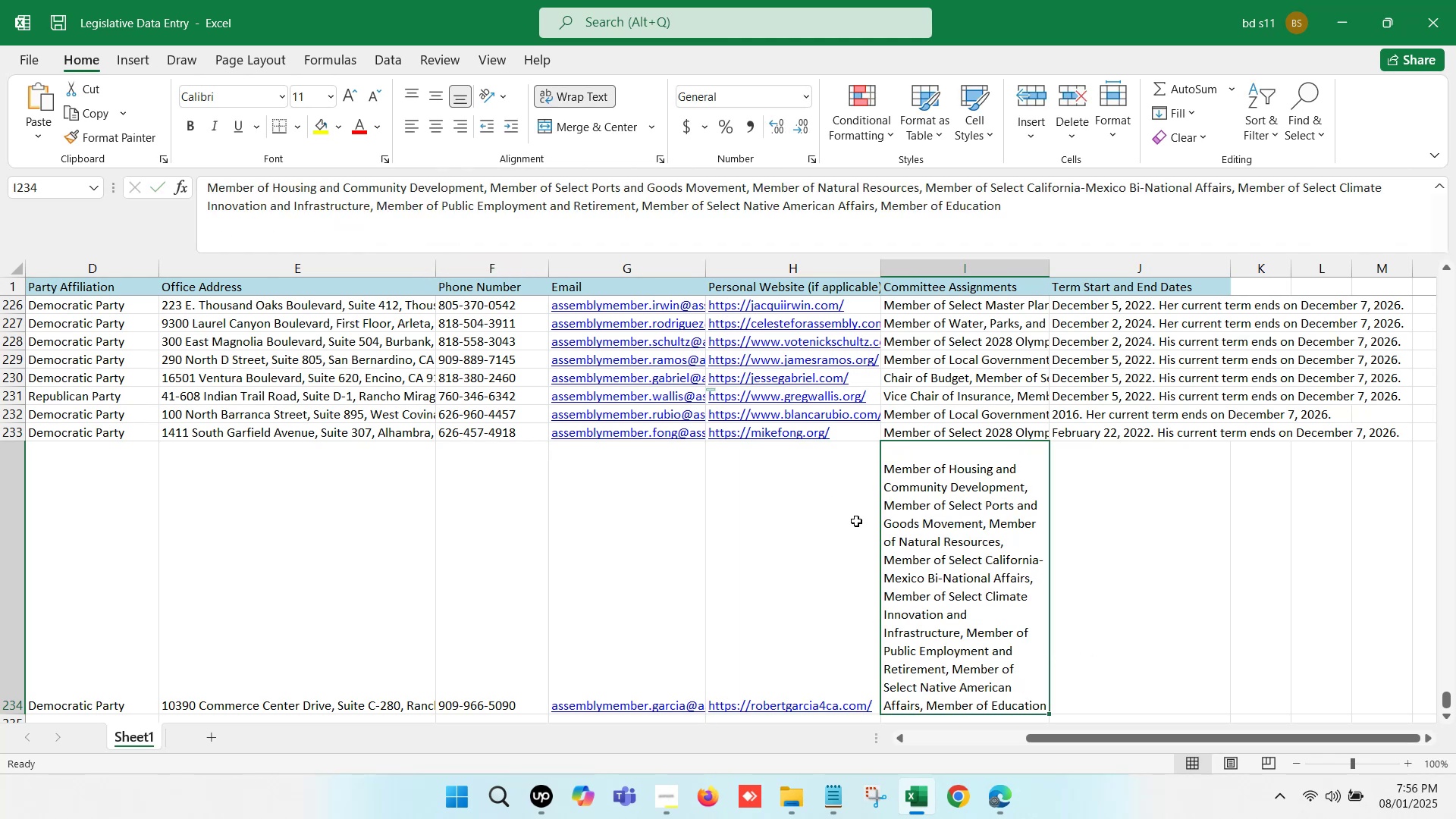 
left_click([927, 433])
 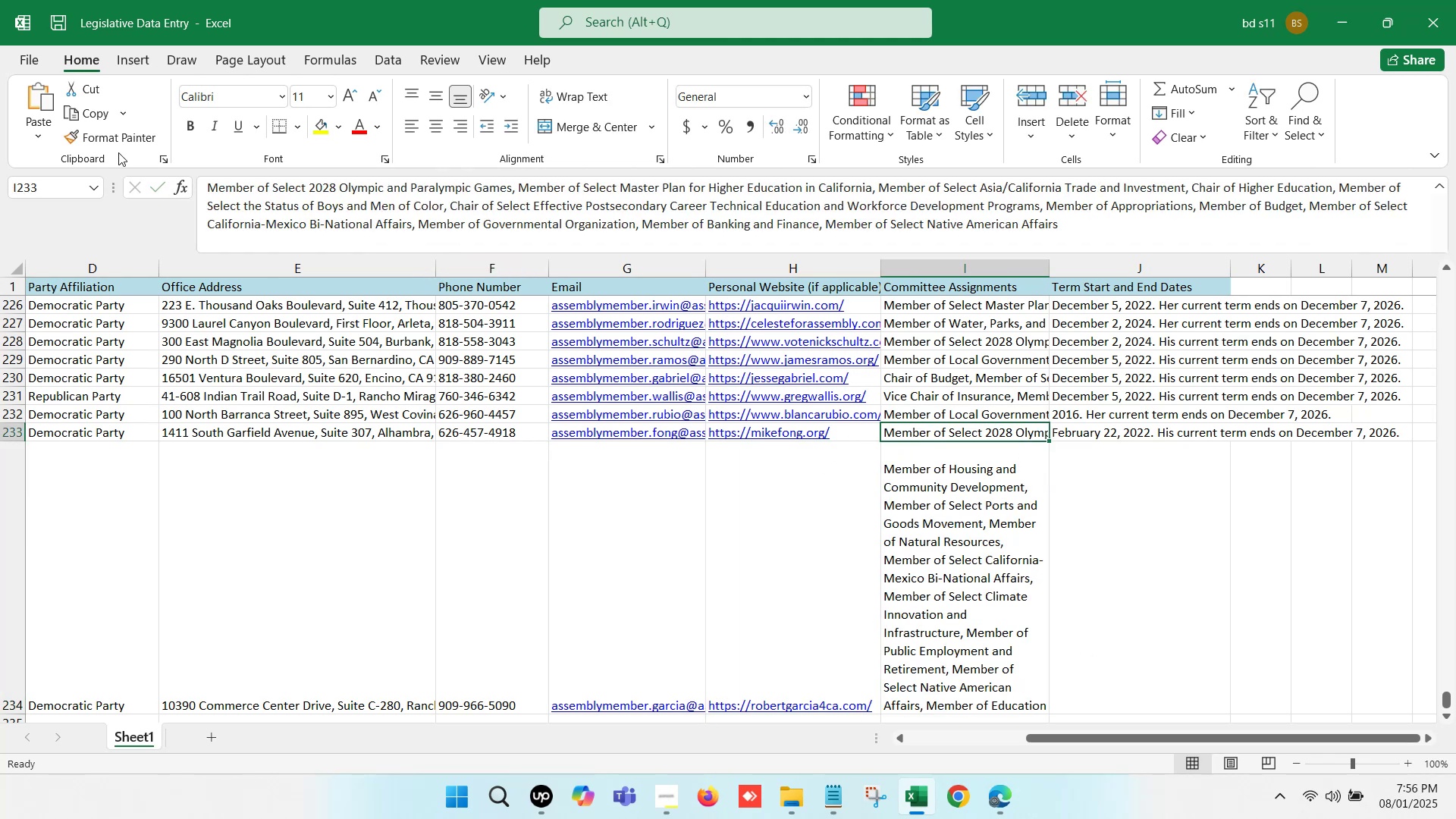 
left_click([85, 138])
 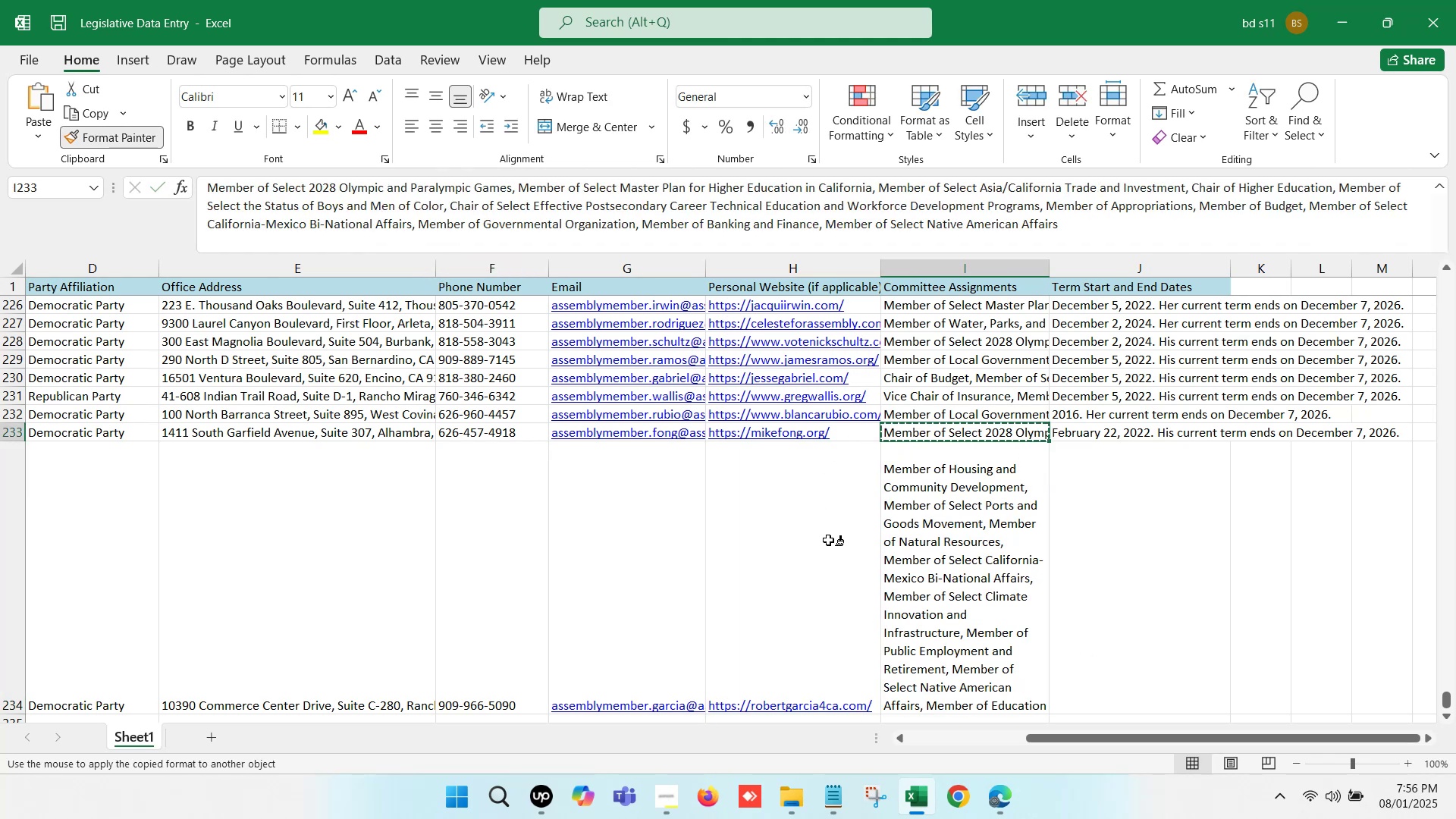 
left_click([943, 557])
 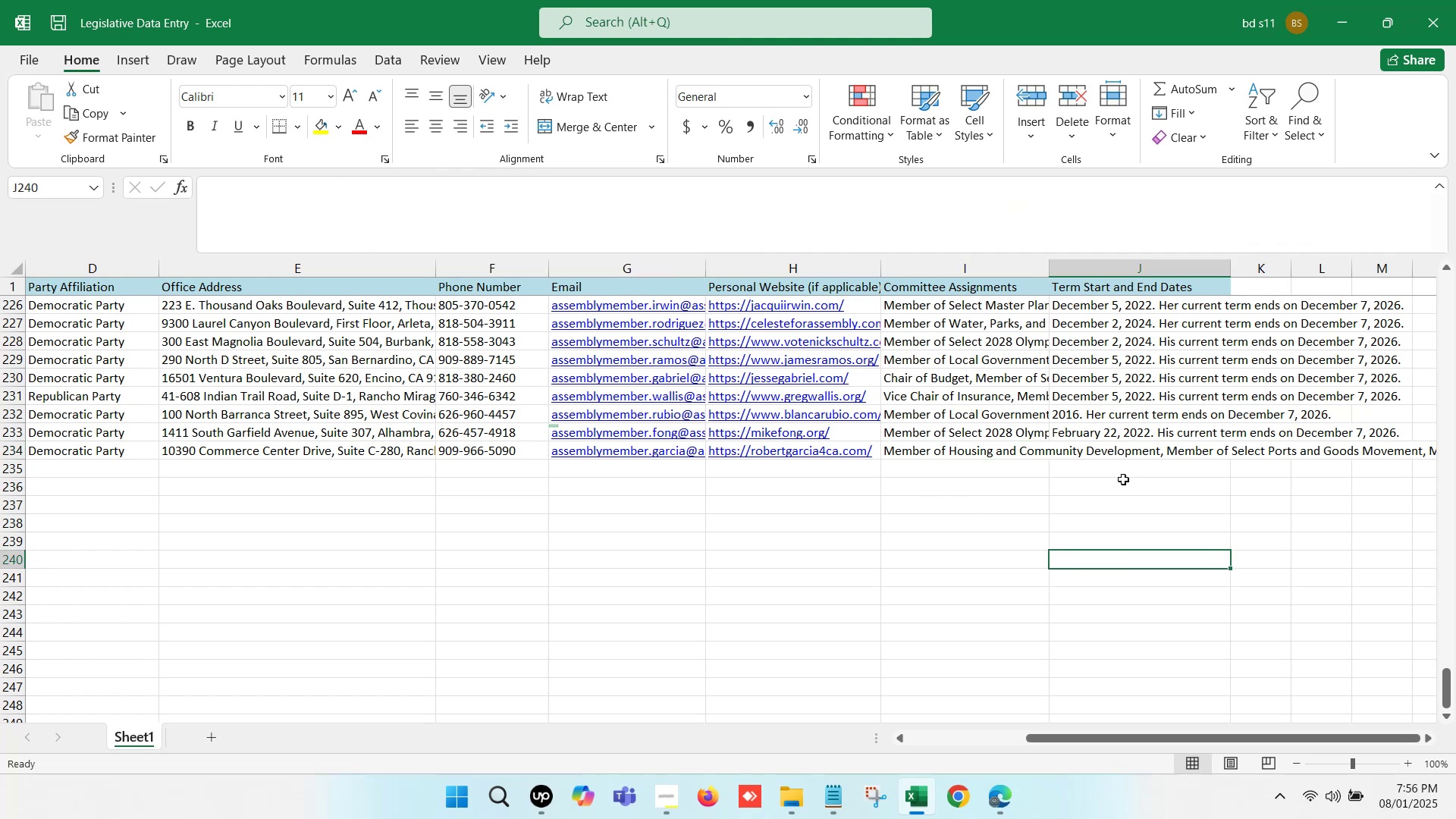 
left_click([998, 796])
 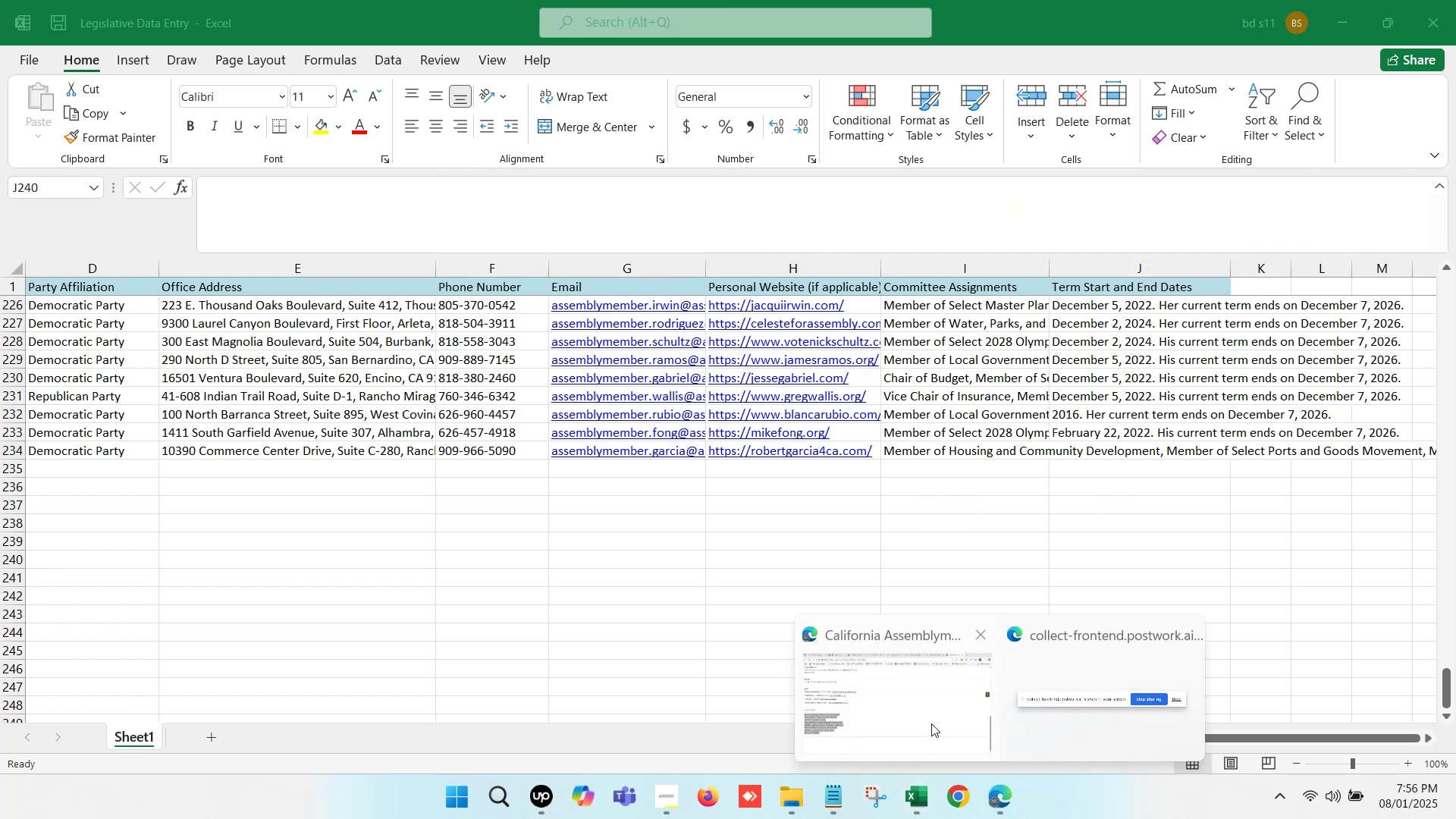 
left_click([898, 698])
 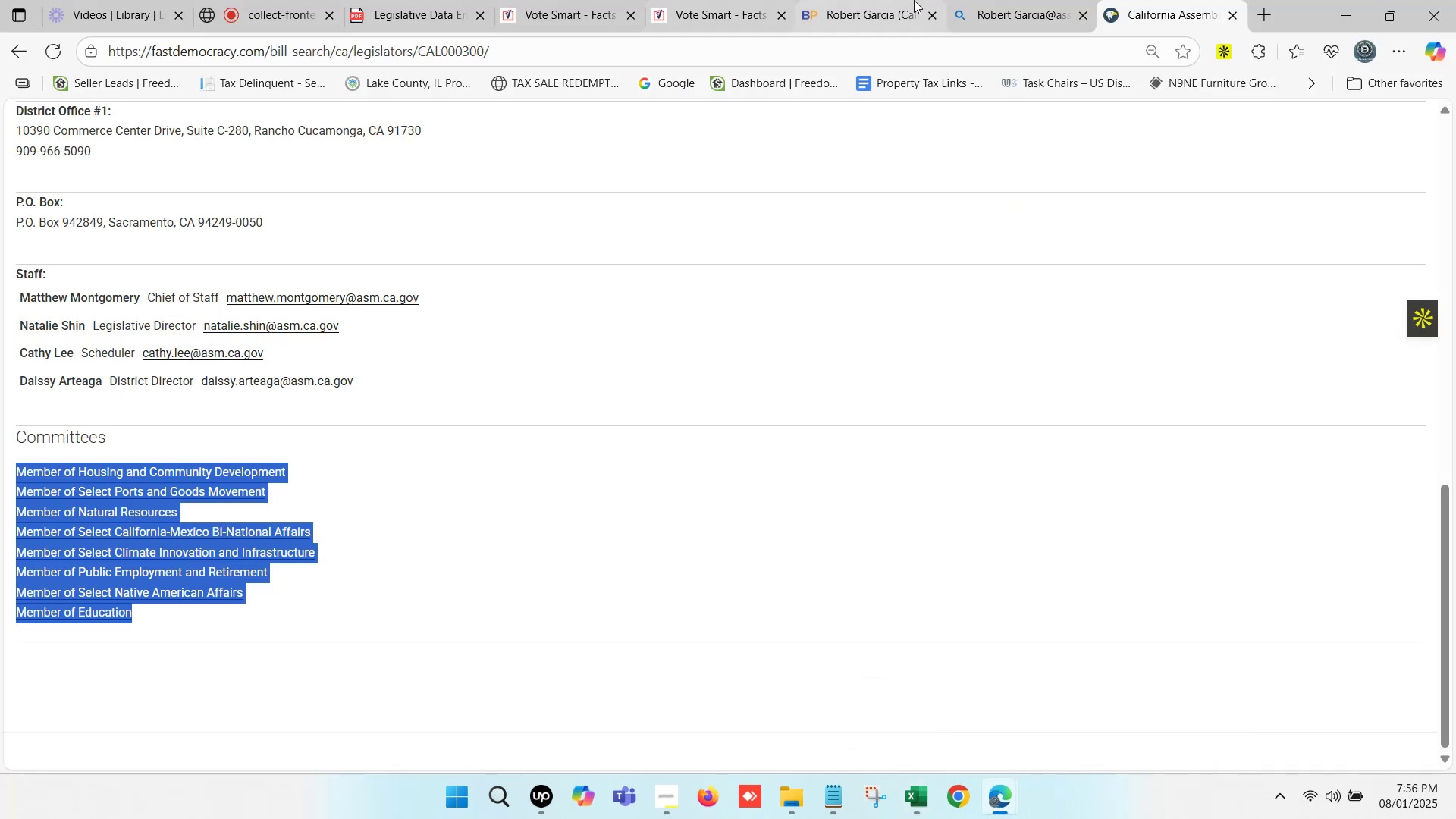 
left_click([909, 0])
 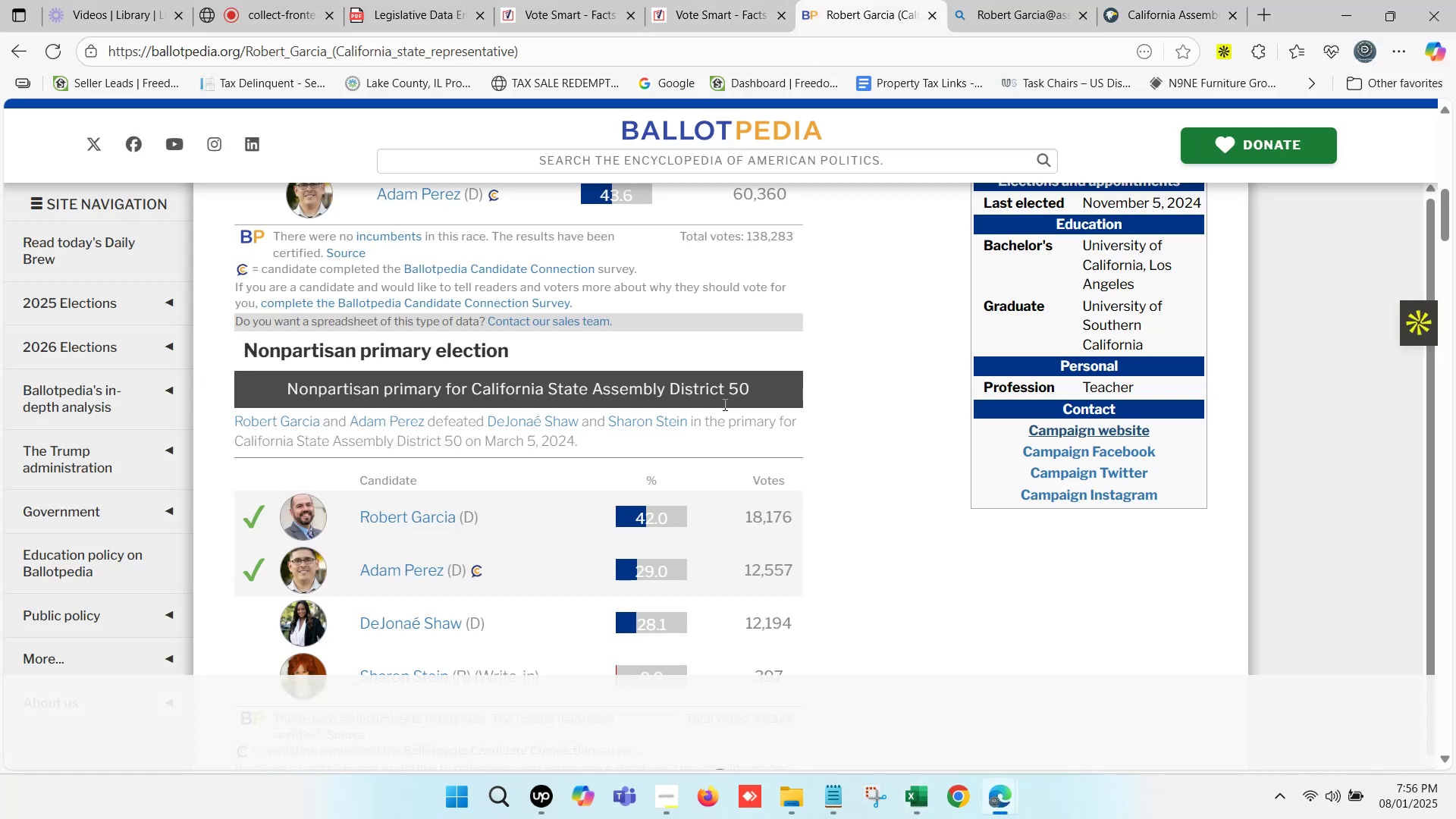 
left_click([987, 0])
 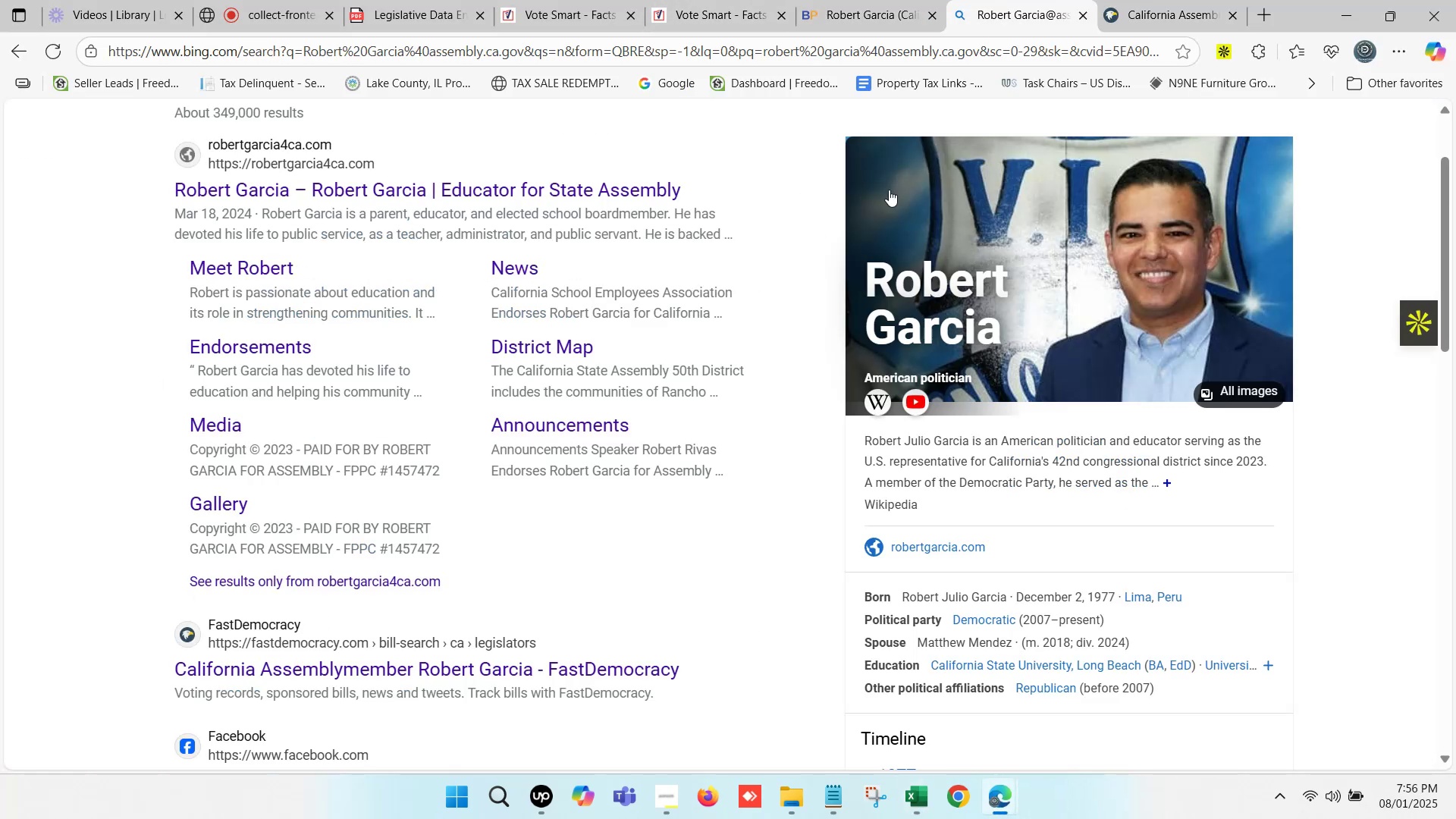 
scroll: coordinate [625, 421], scroll_direction: up, amount: 4.0
 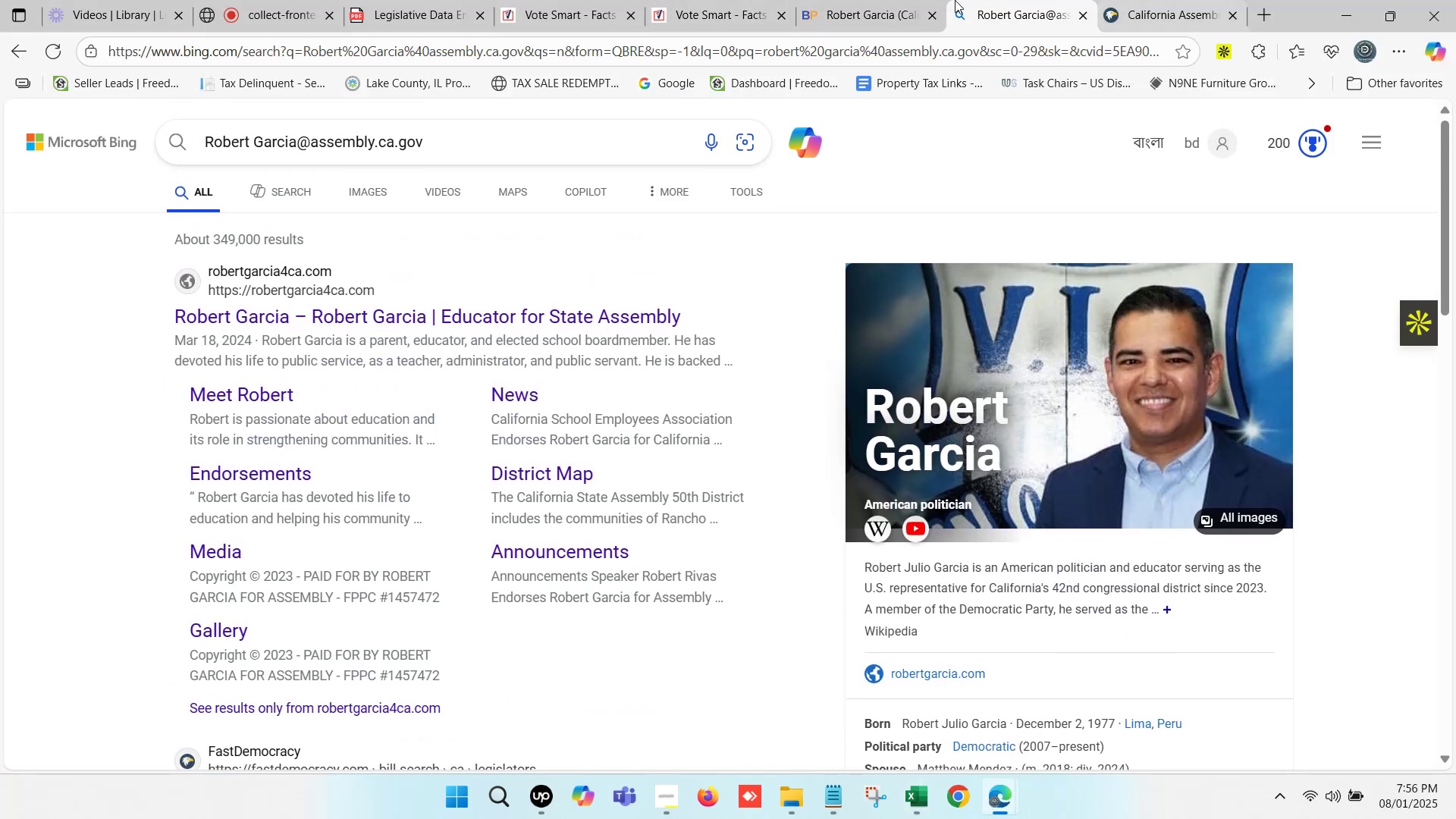 
left_click([823, 0])
 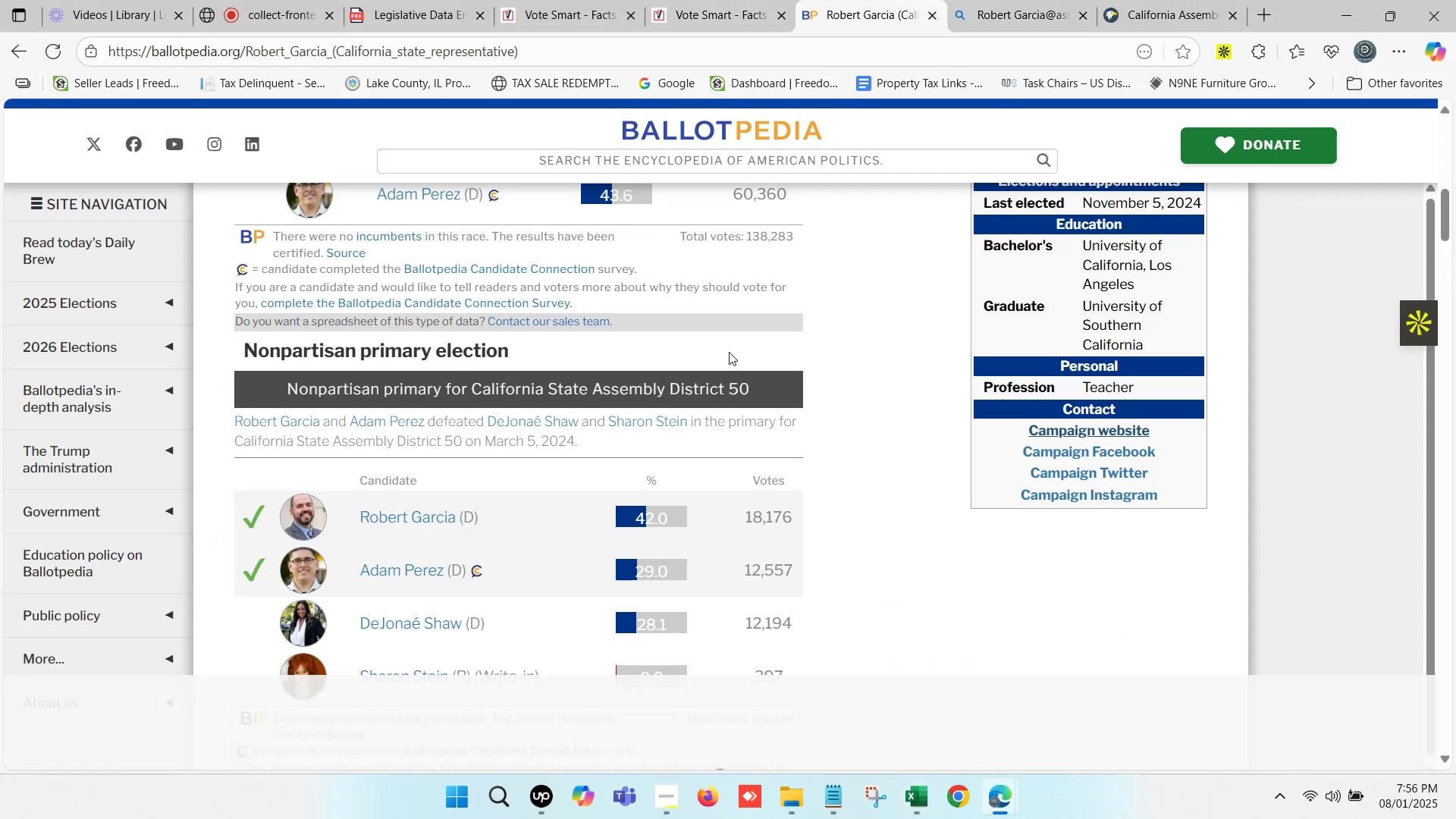 
scroll: coordinate [620, 416], scroll_direction: up, amount: 6.0
 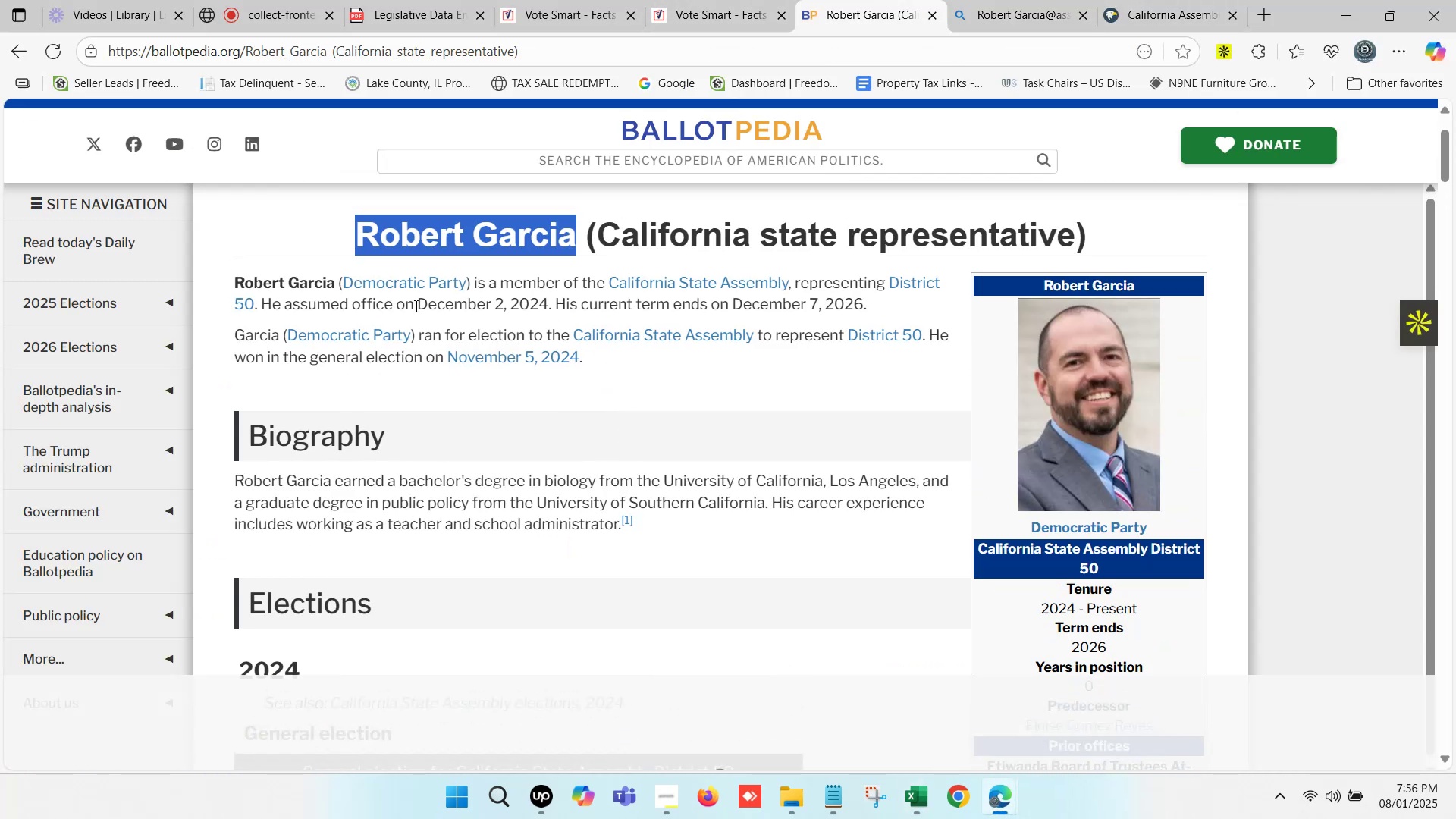 
left_click_drag(start_coordinate=[418, 301], to_coordinate=[867, 314])
 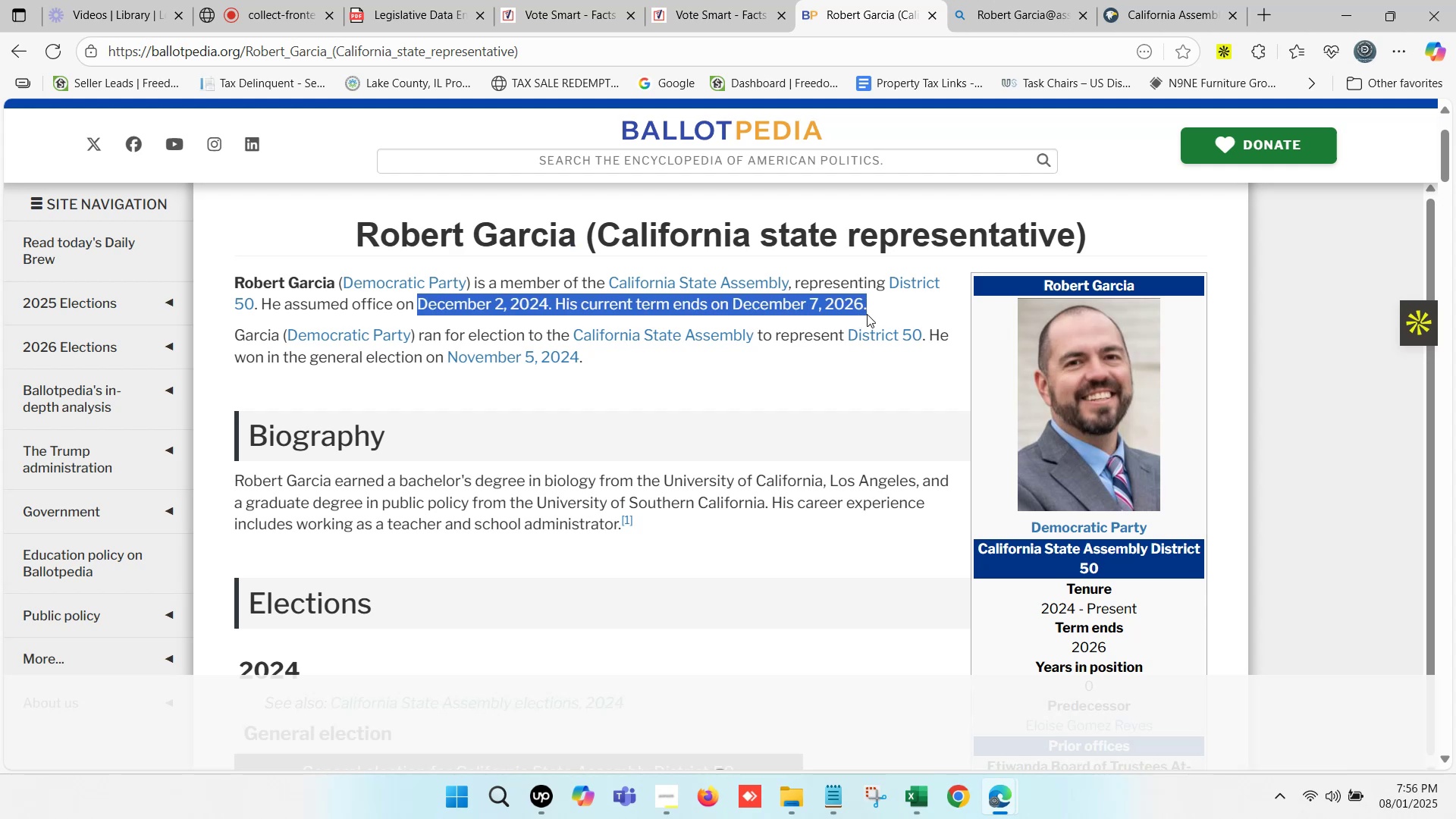 
key(Control+C)
 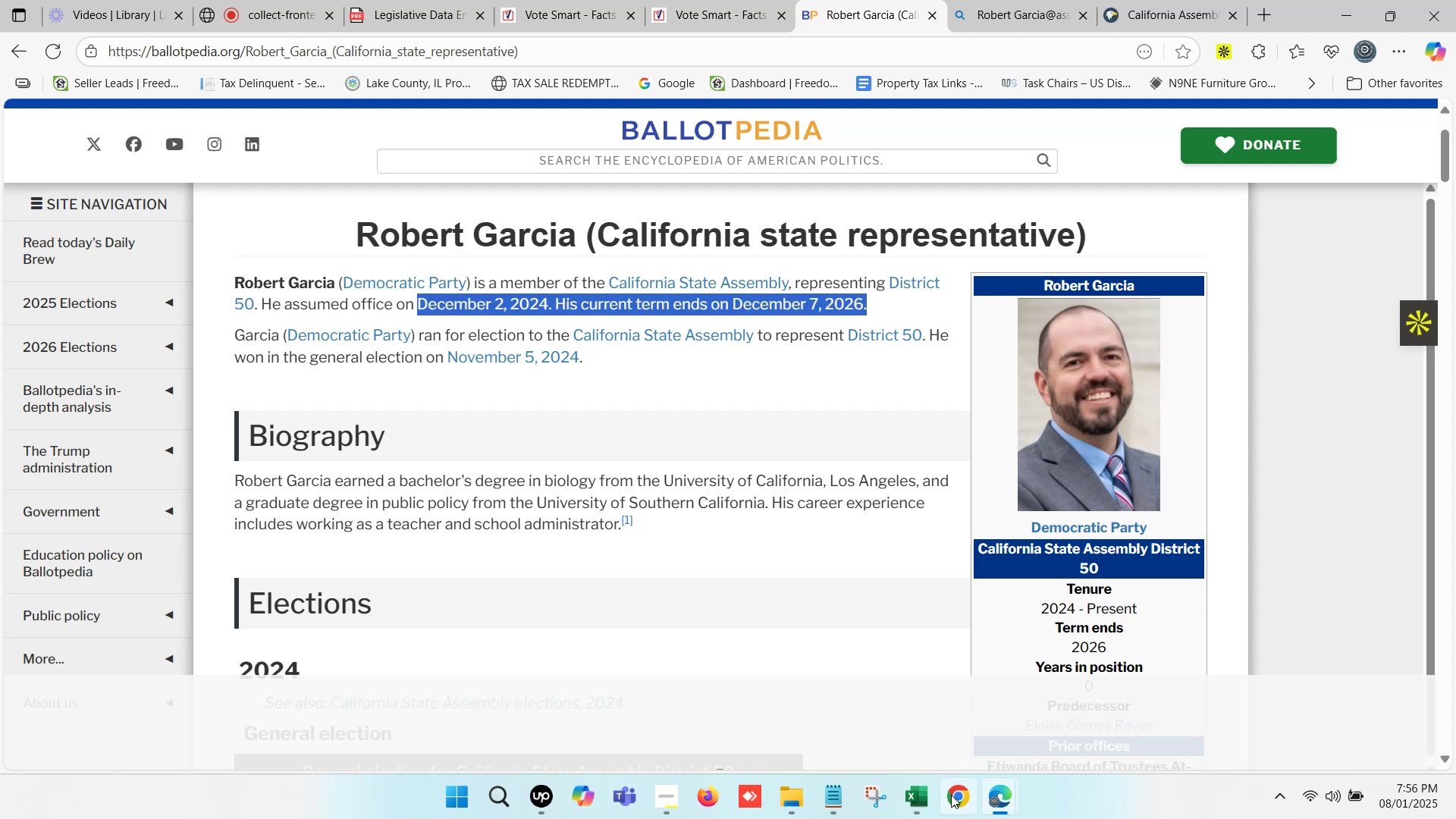 
left_click([927, 795])
 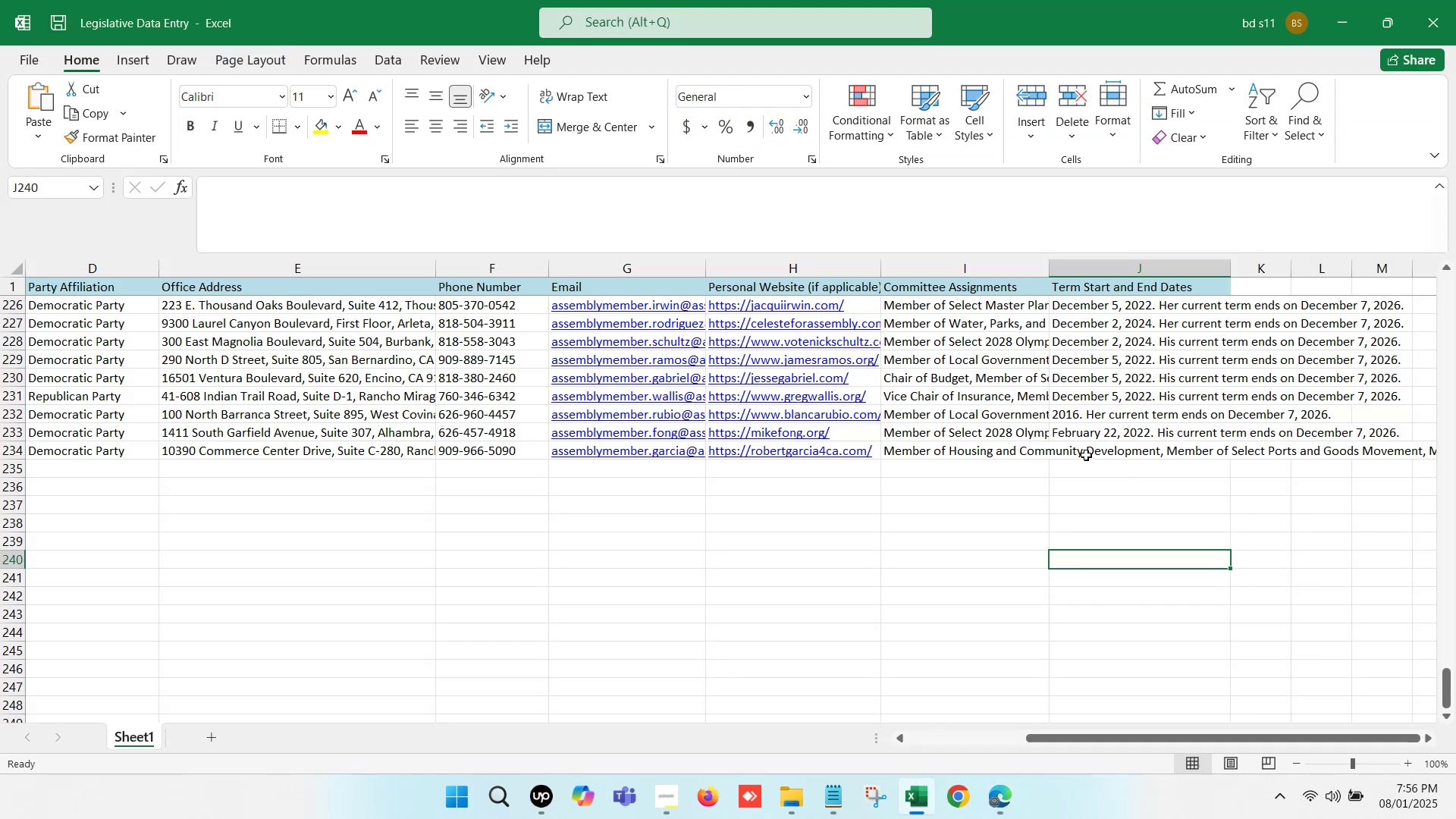 
double_click([1084, 454])
 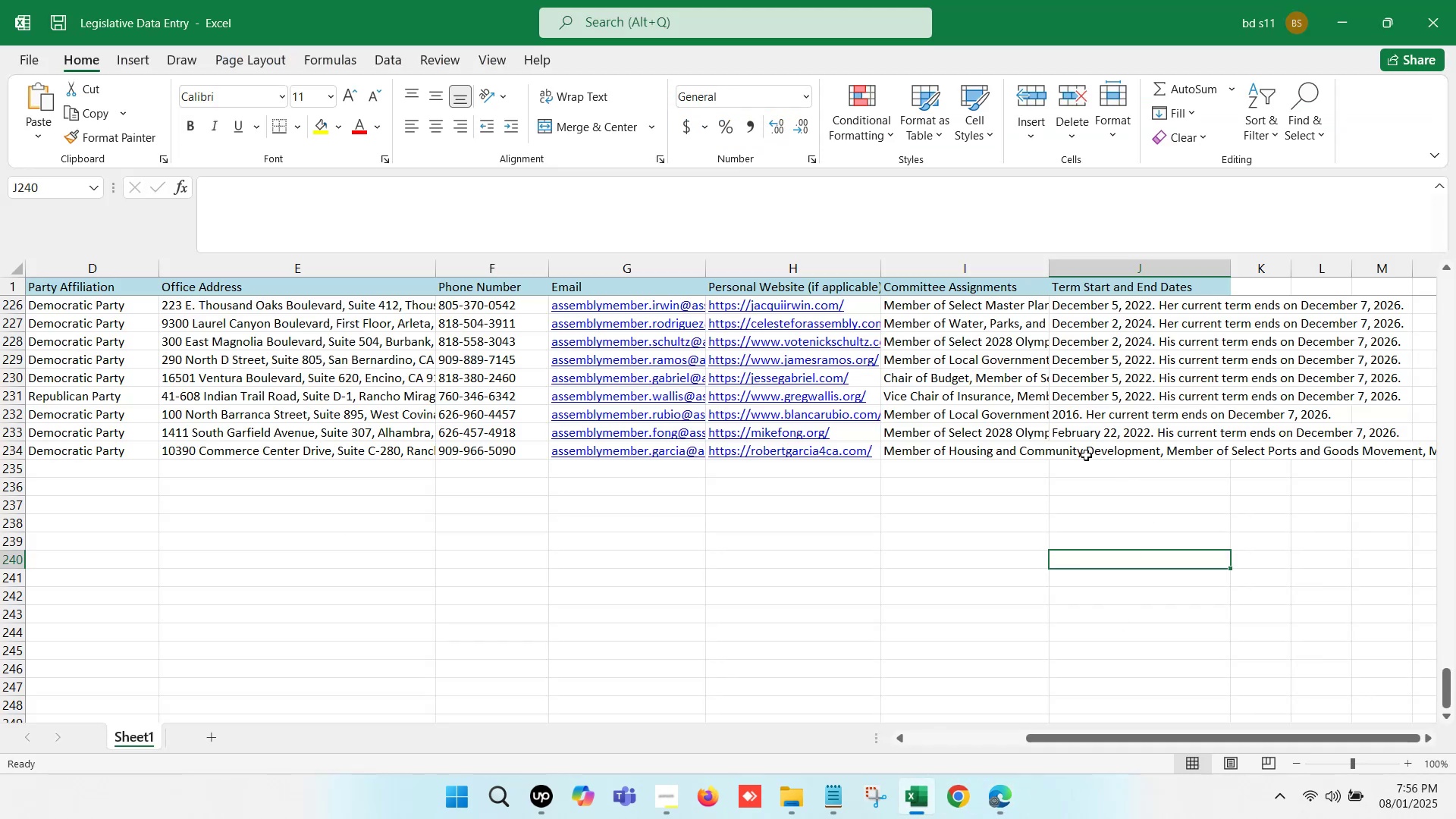 
key(Control+V)
 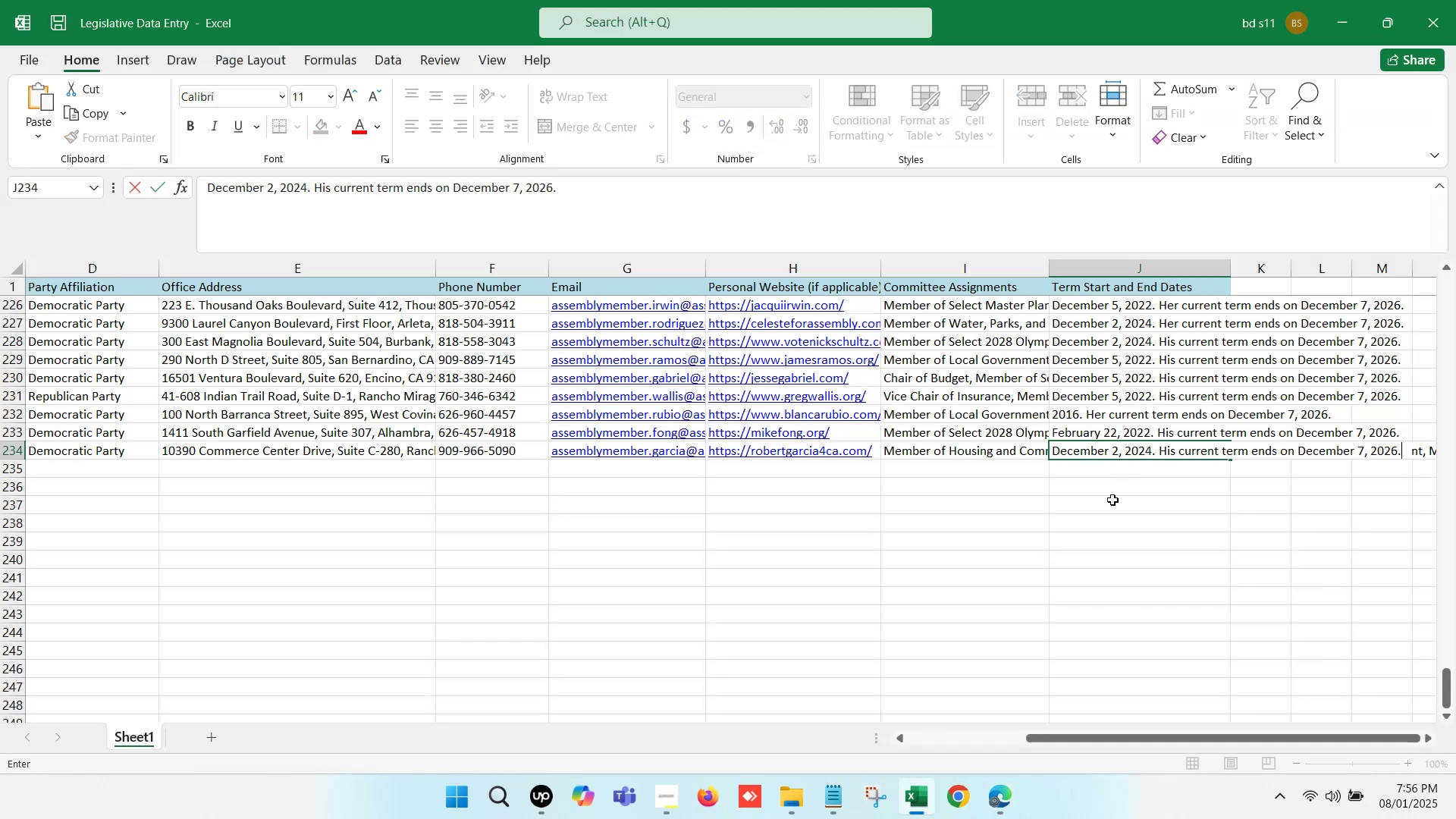 
left_click([1112, 500])
 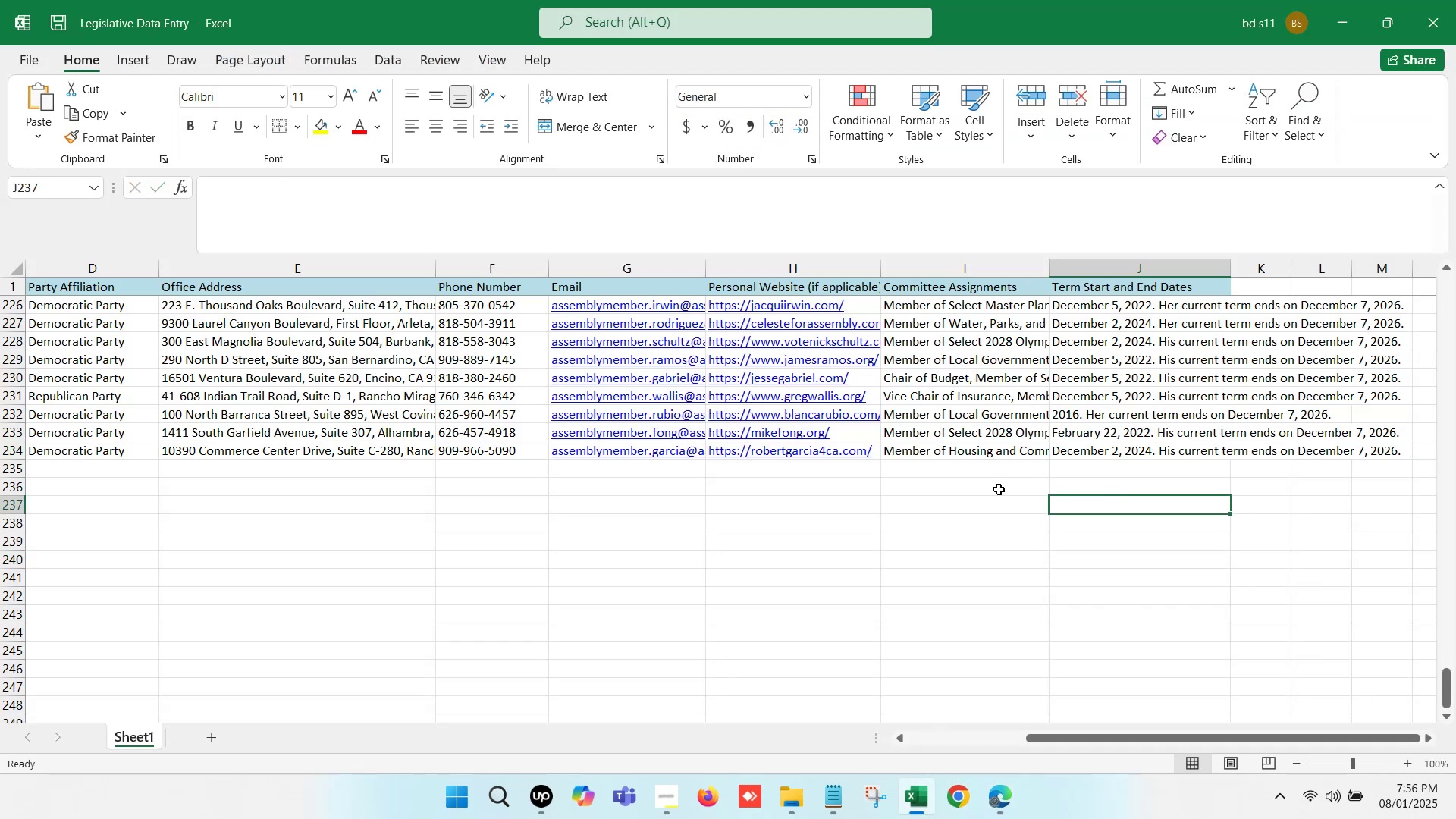 
left_click([998, 488])
 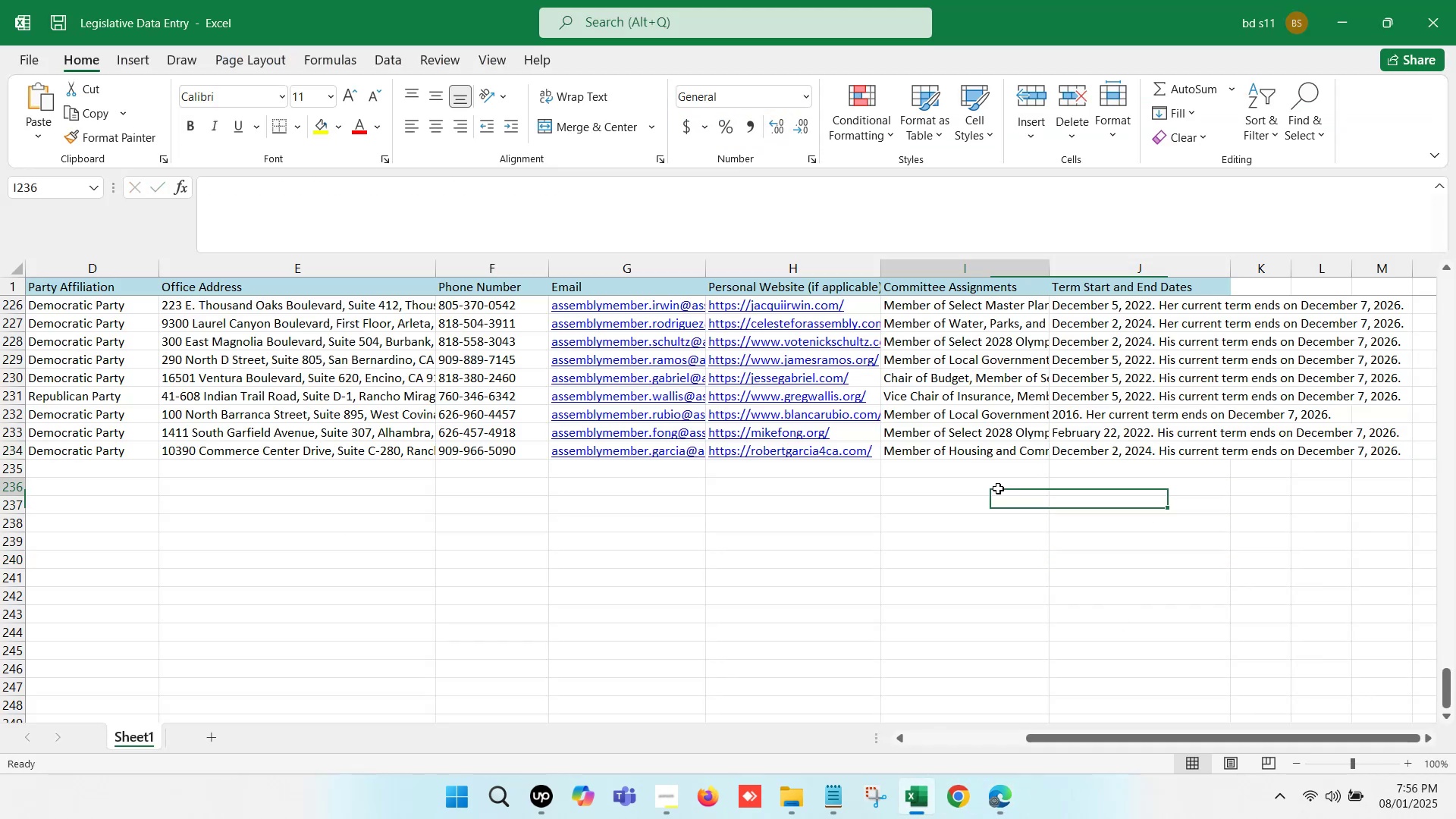 
hold_key(key=S, duration=0.3)
 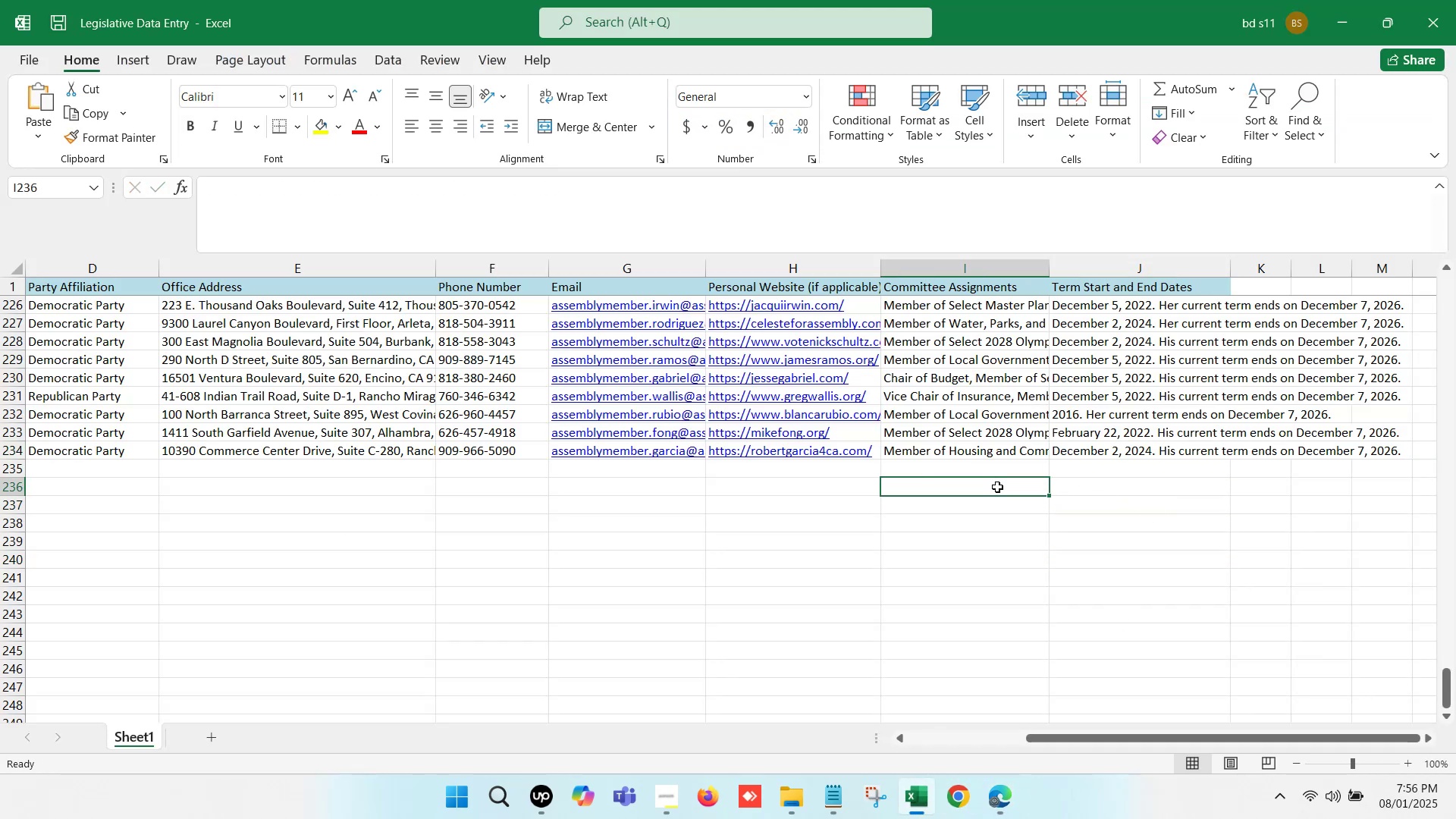 
key(Control+S)
 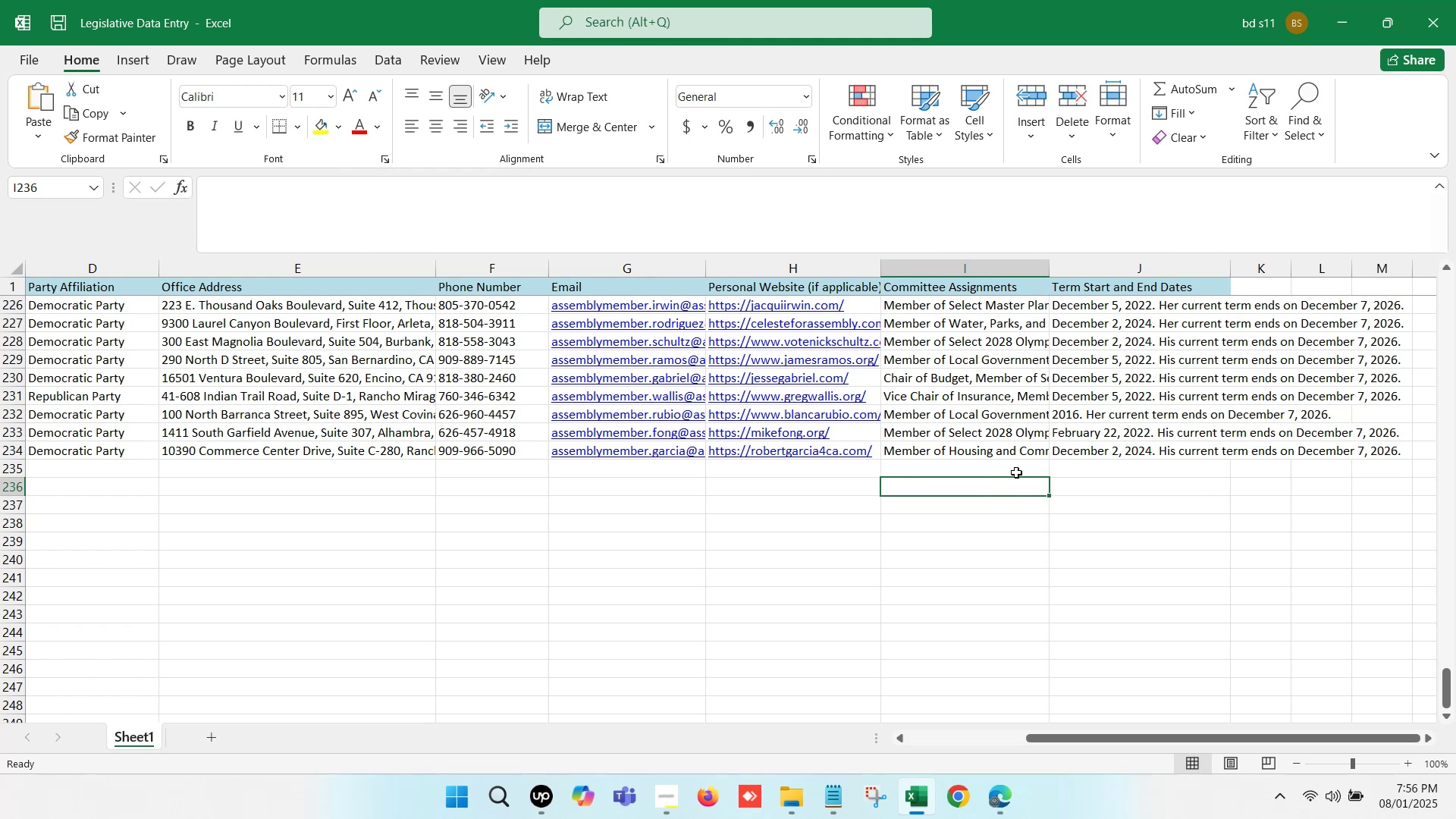 
wait(5.65)
 